 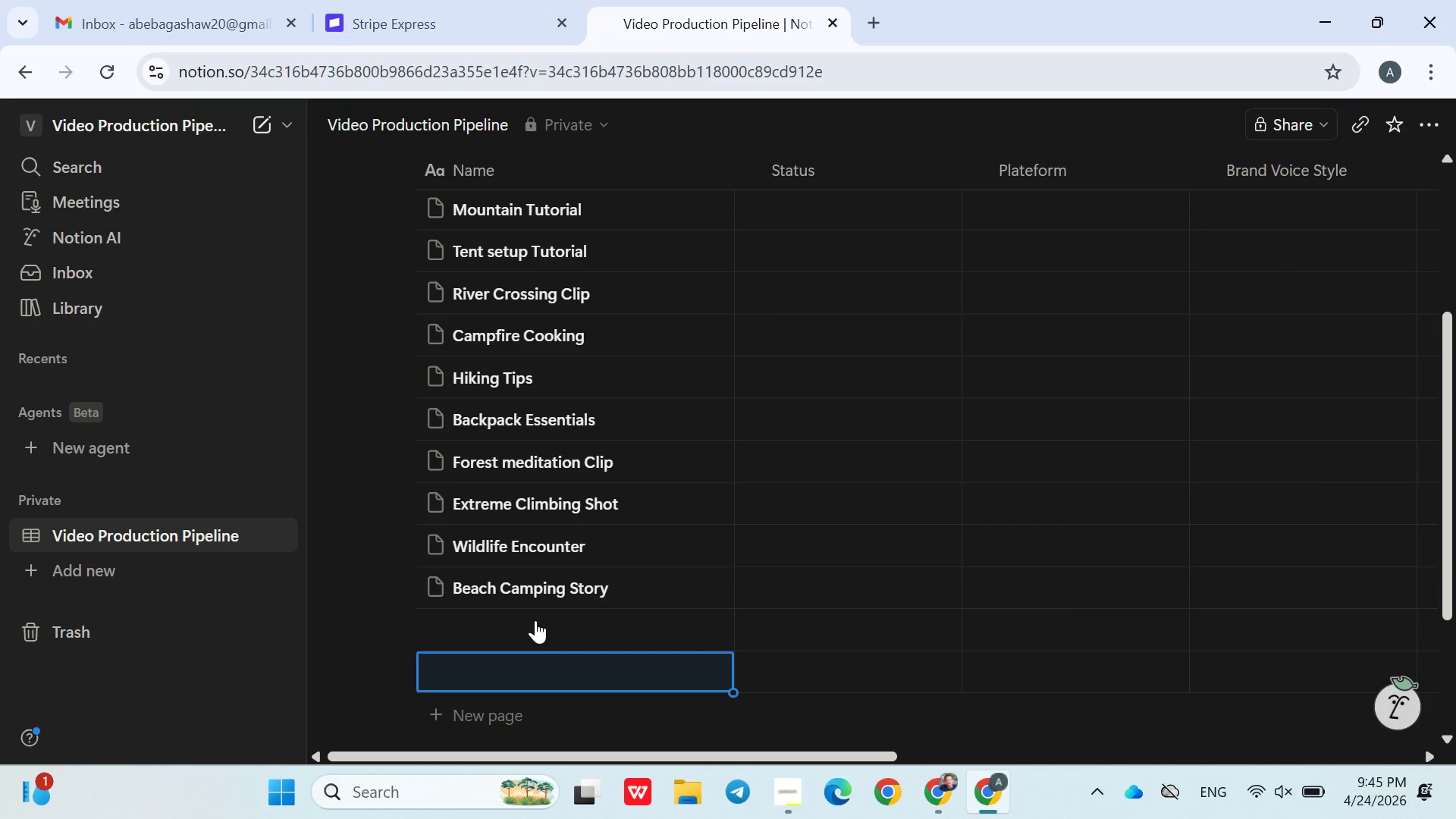 
left_click([535, 620])
 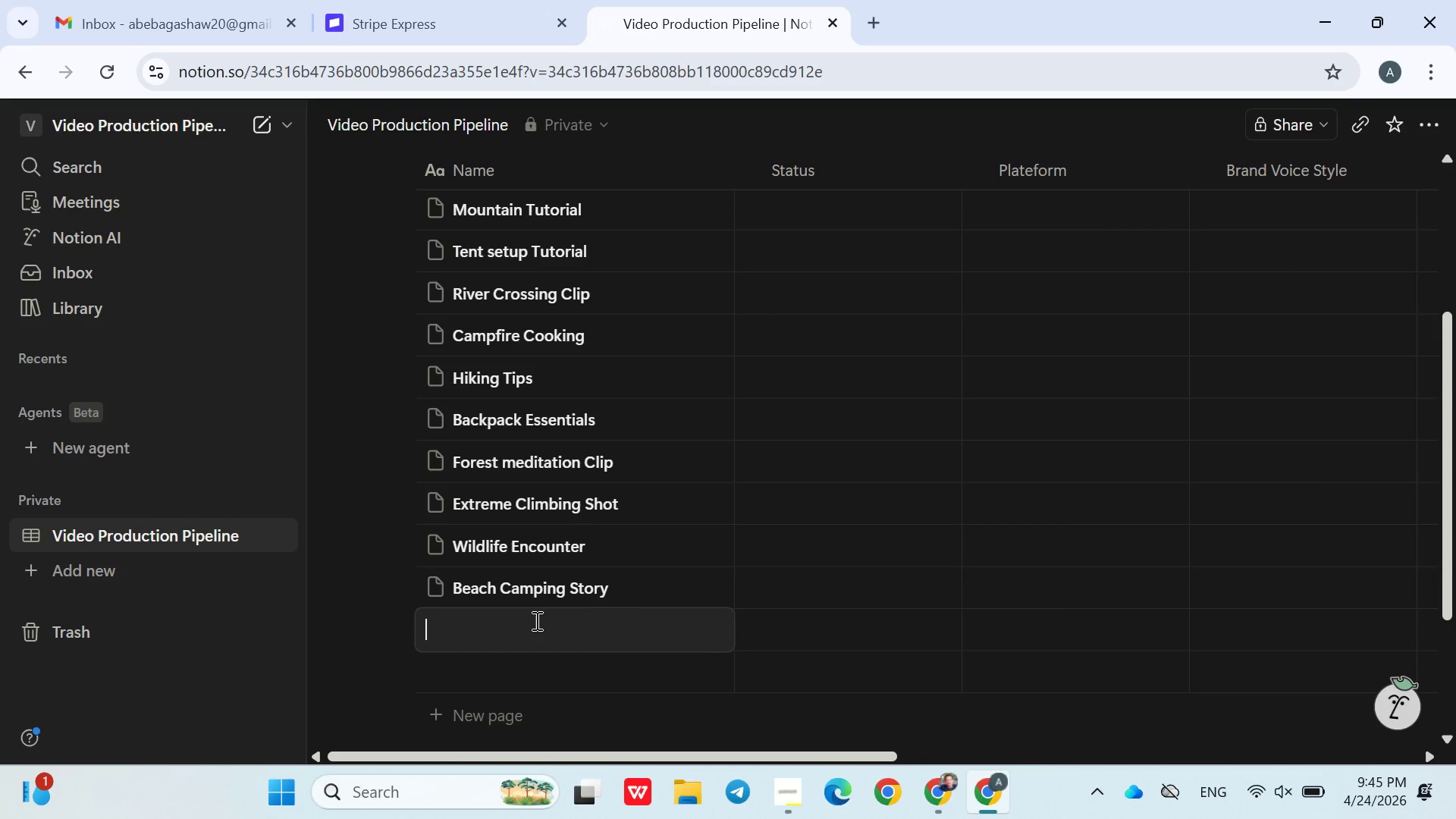 
left_click([535, 620])
 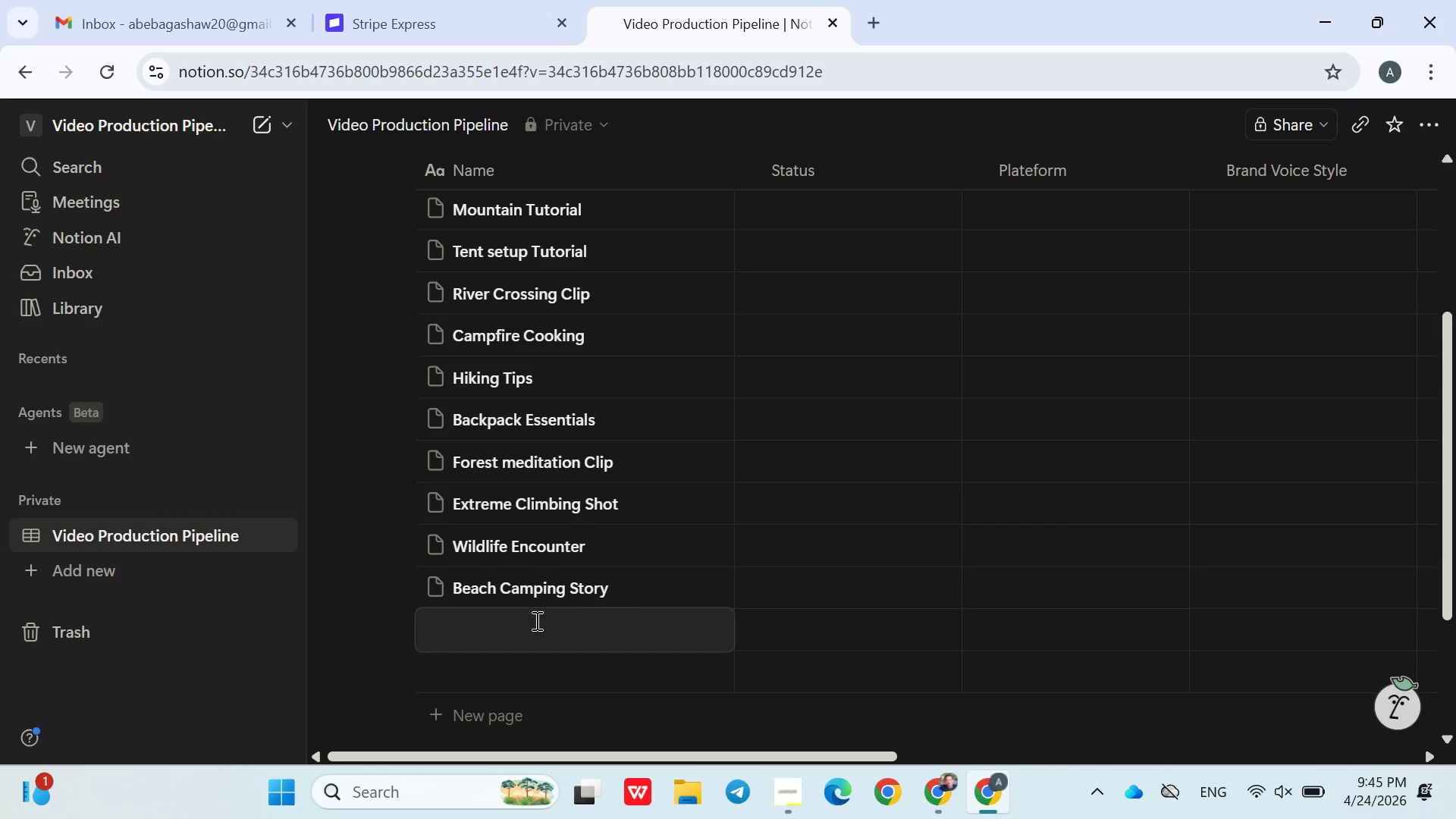 
left_click_drag(start_coordinate=[535, 620], to_coordinate=[533, 675])
 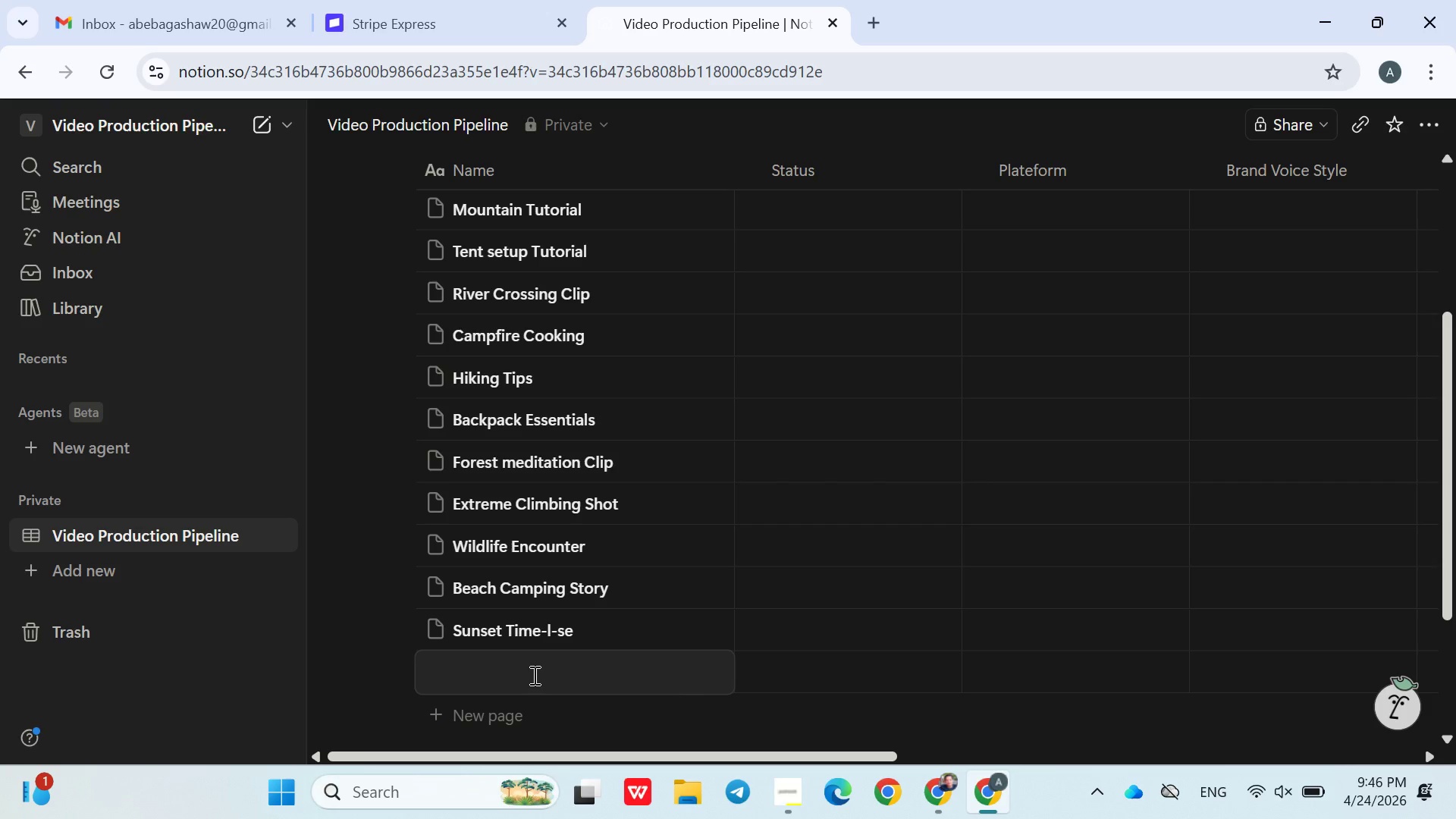 
type(Sunset Time-l-se)
 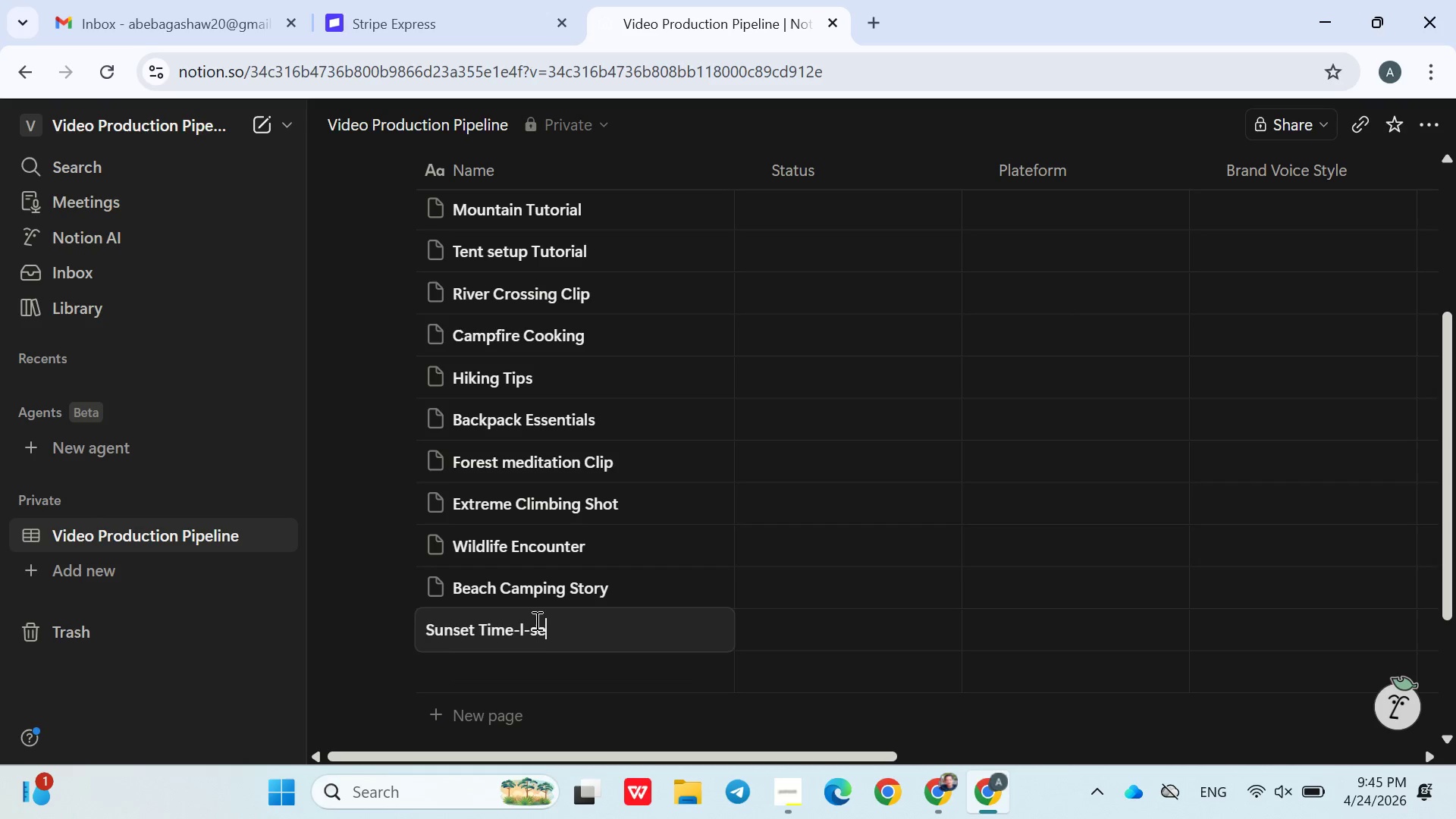 
key(Enter)
 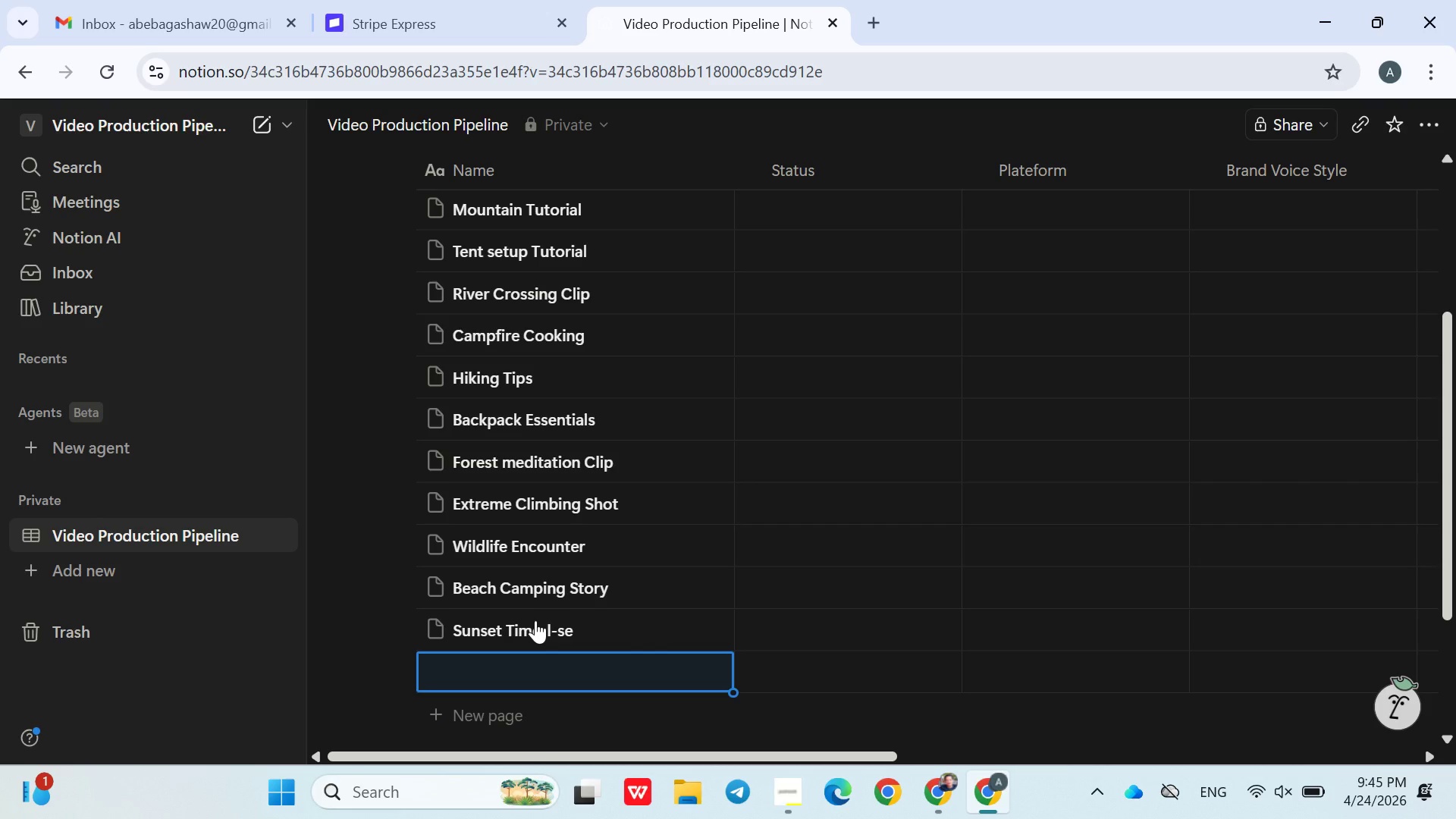 
type(Gear packing Hack)
 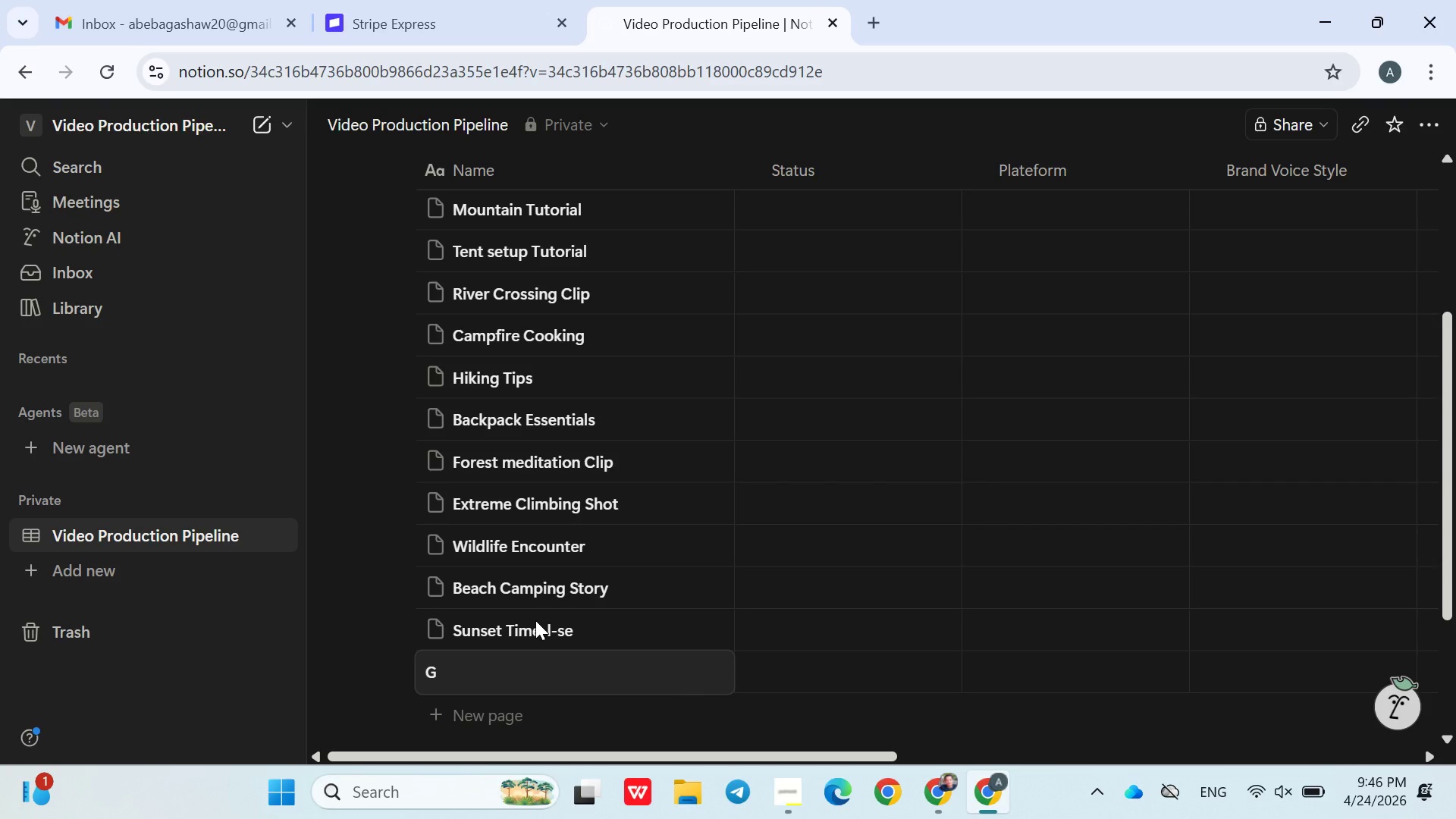 
left_click([533, 675])
 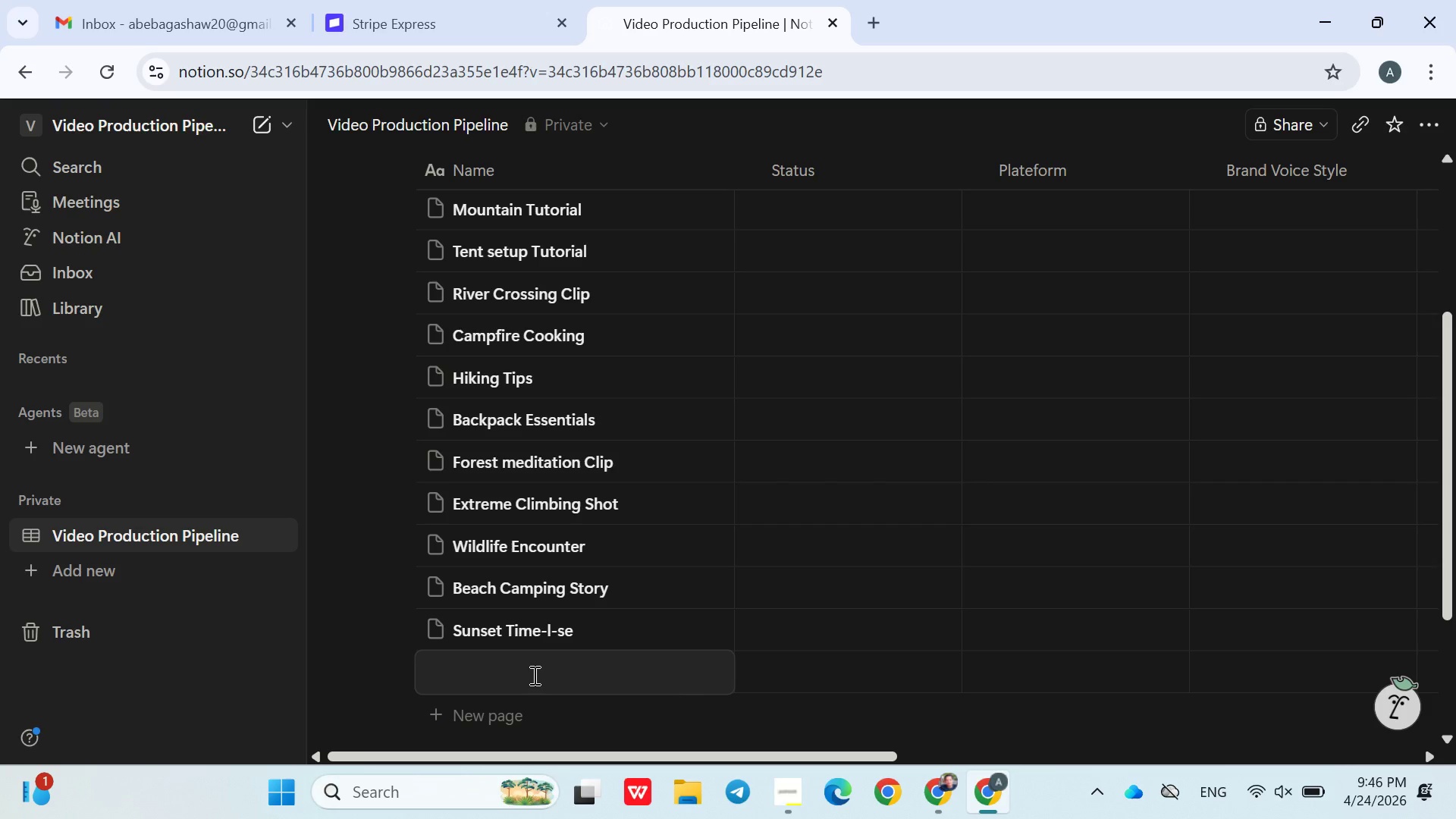 
key(Backspace)
 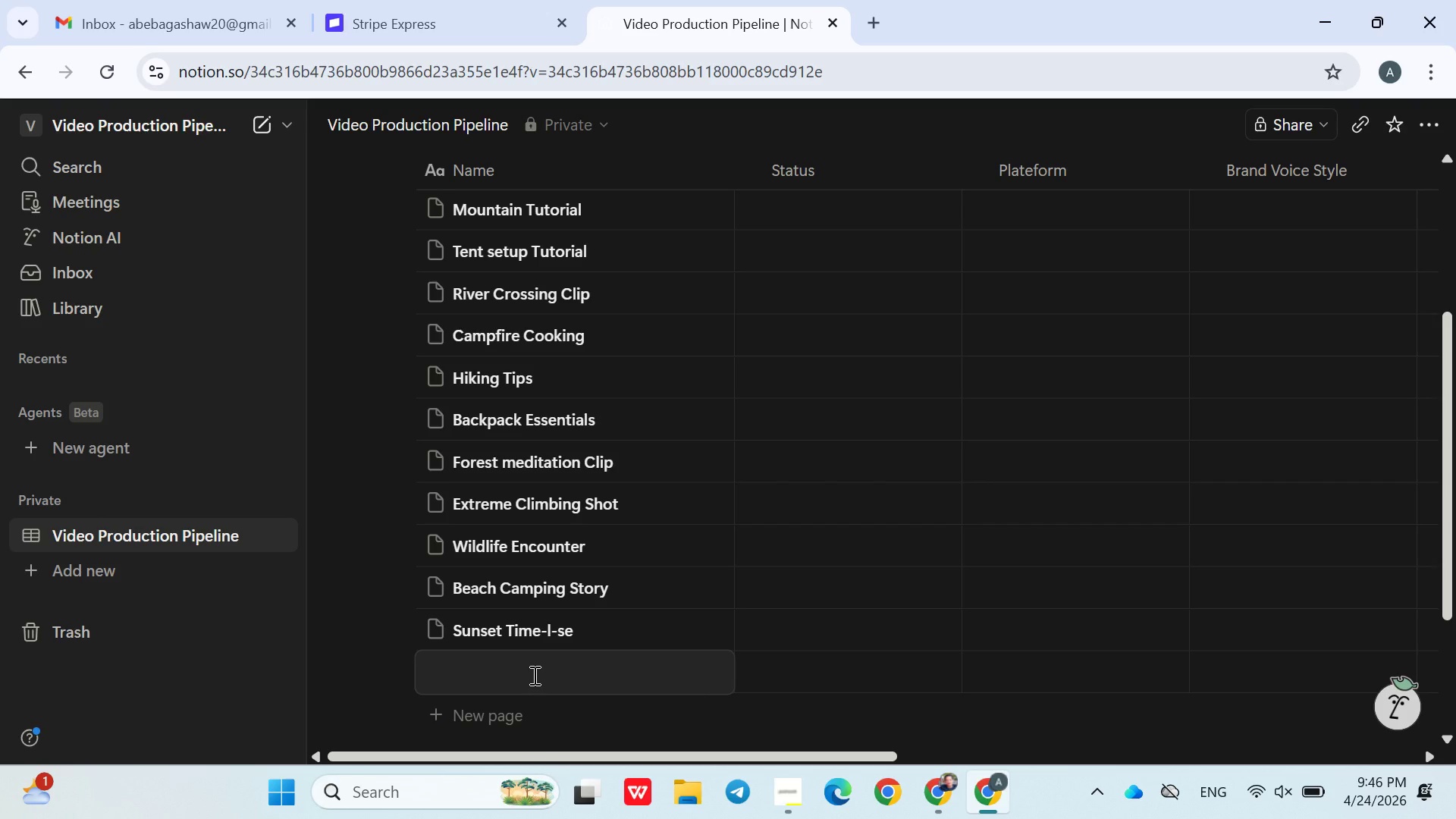 
type(Gear Packing Hack)
 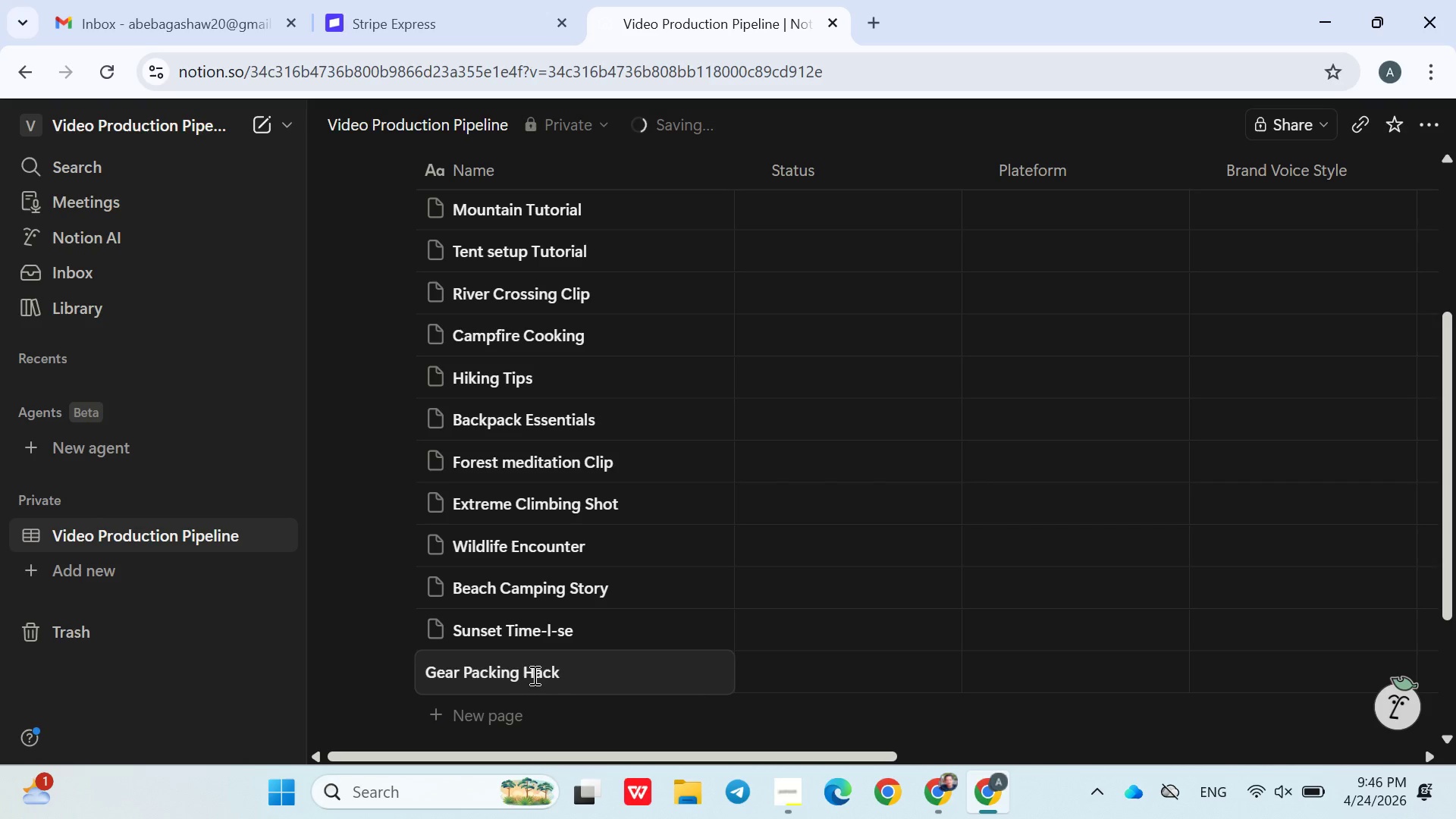 
left_click([809, 595])
 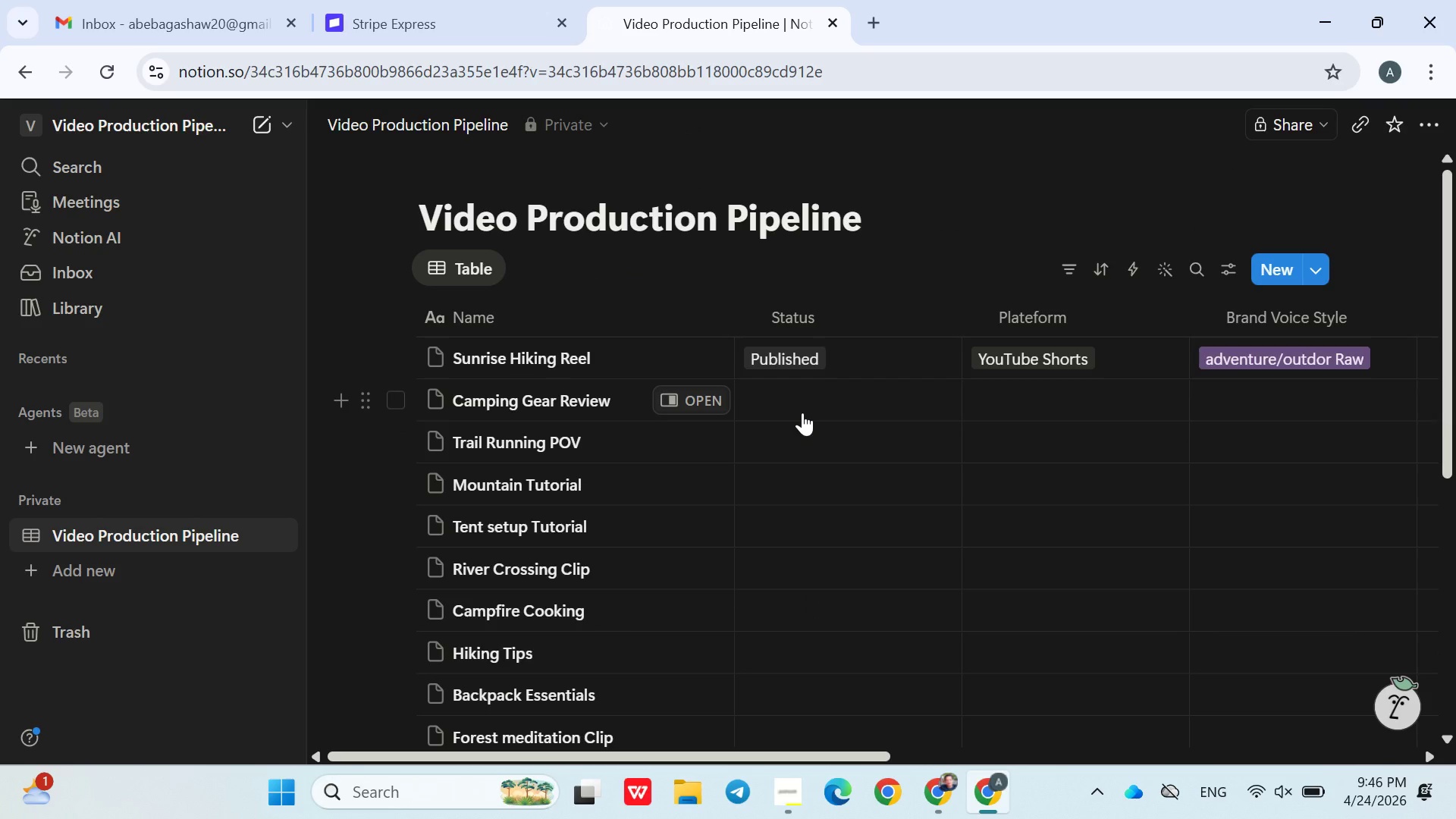 
wait(6.06)
 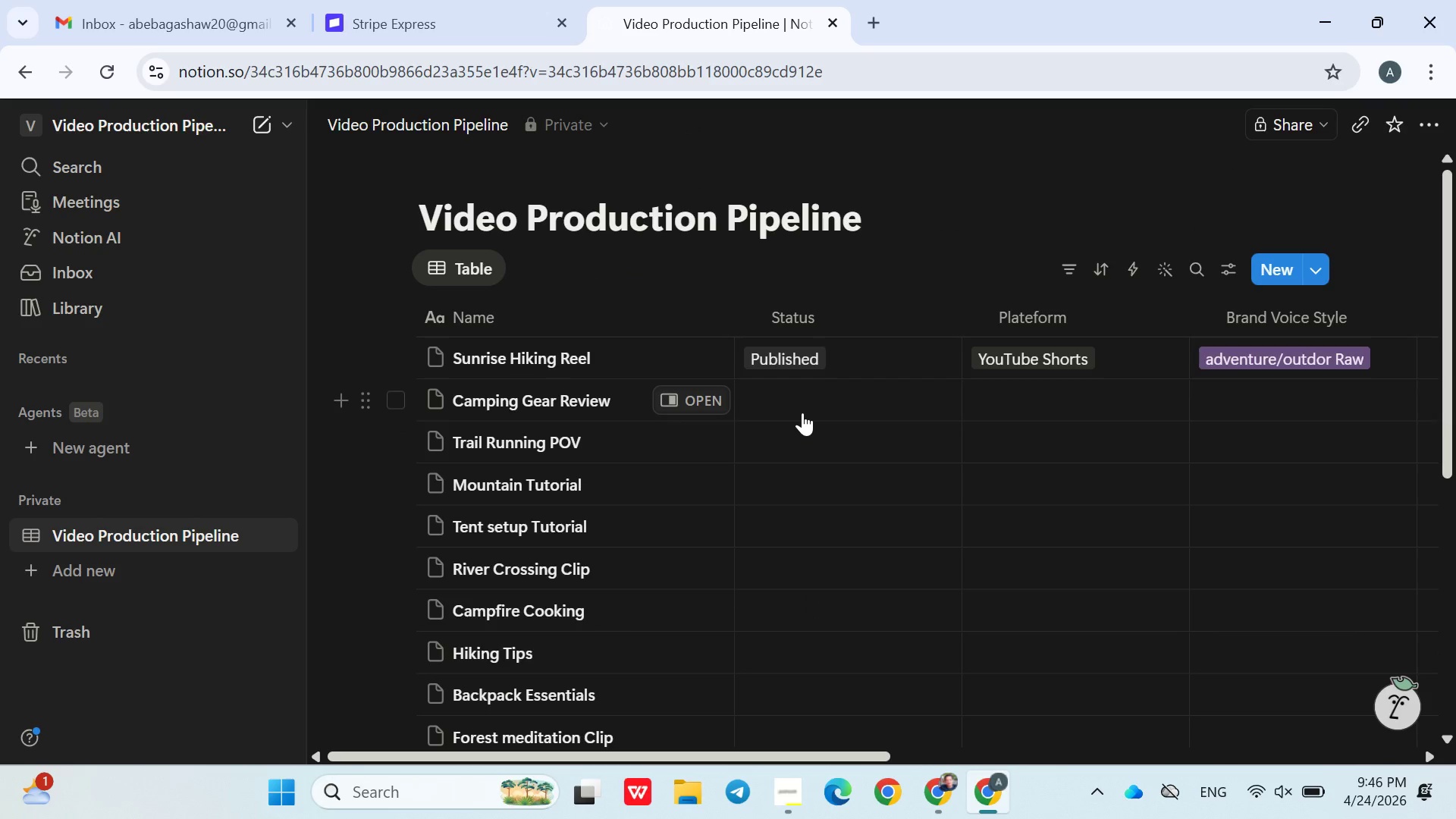 
left_click([798, 369])
 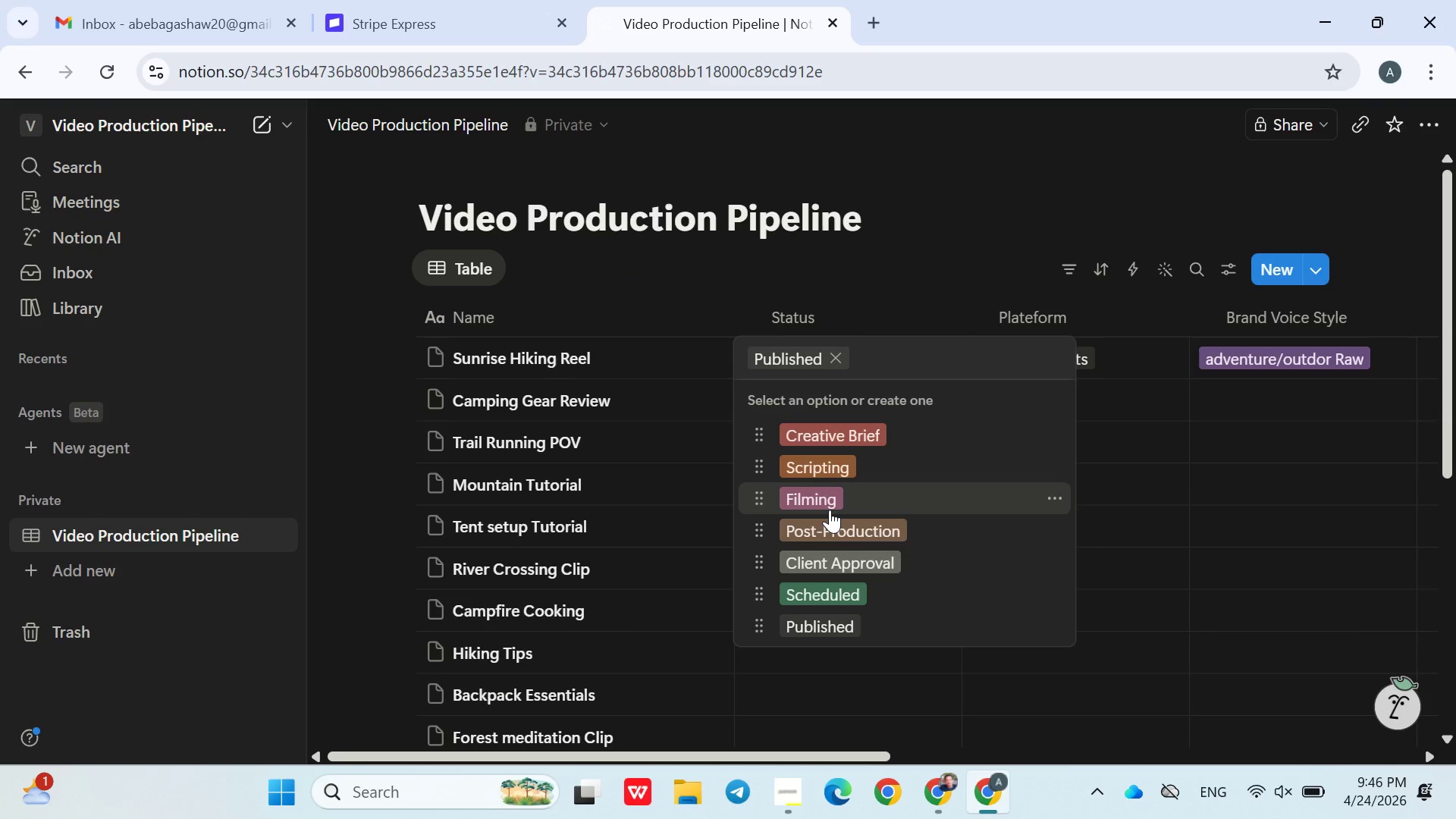 
left_click([830, 510])
 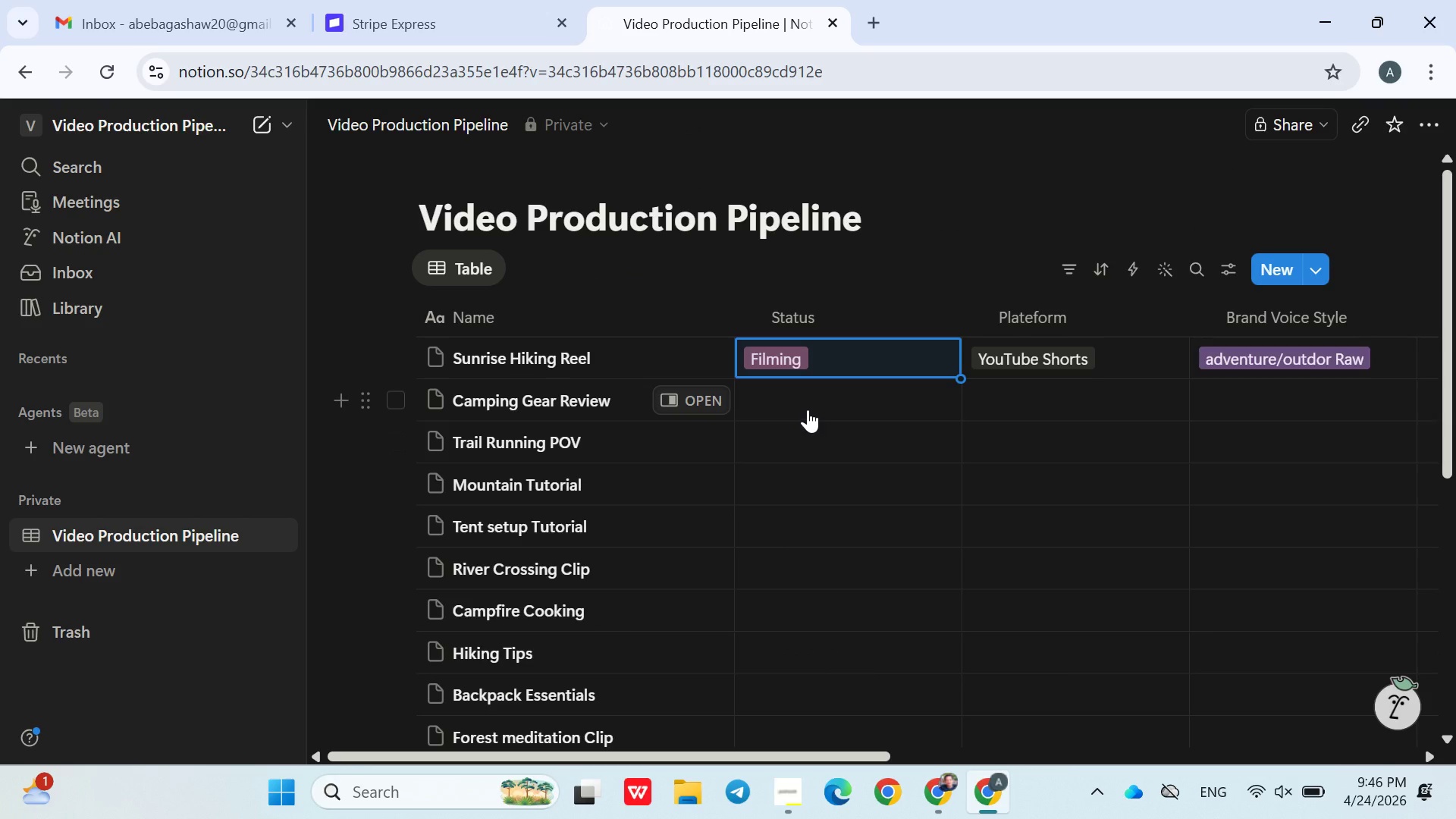 
left_click([808, 410])
 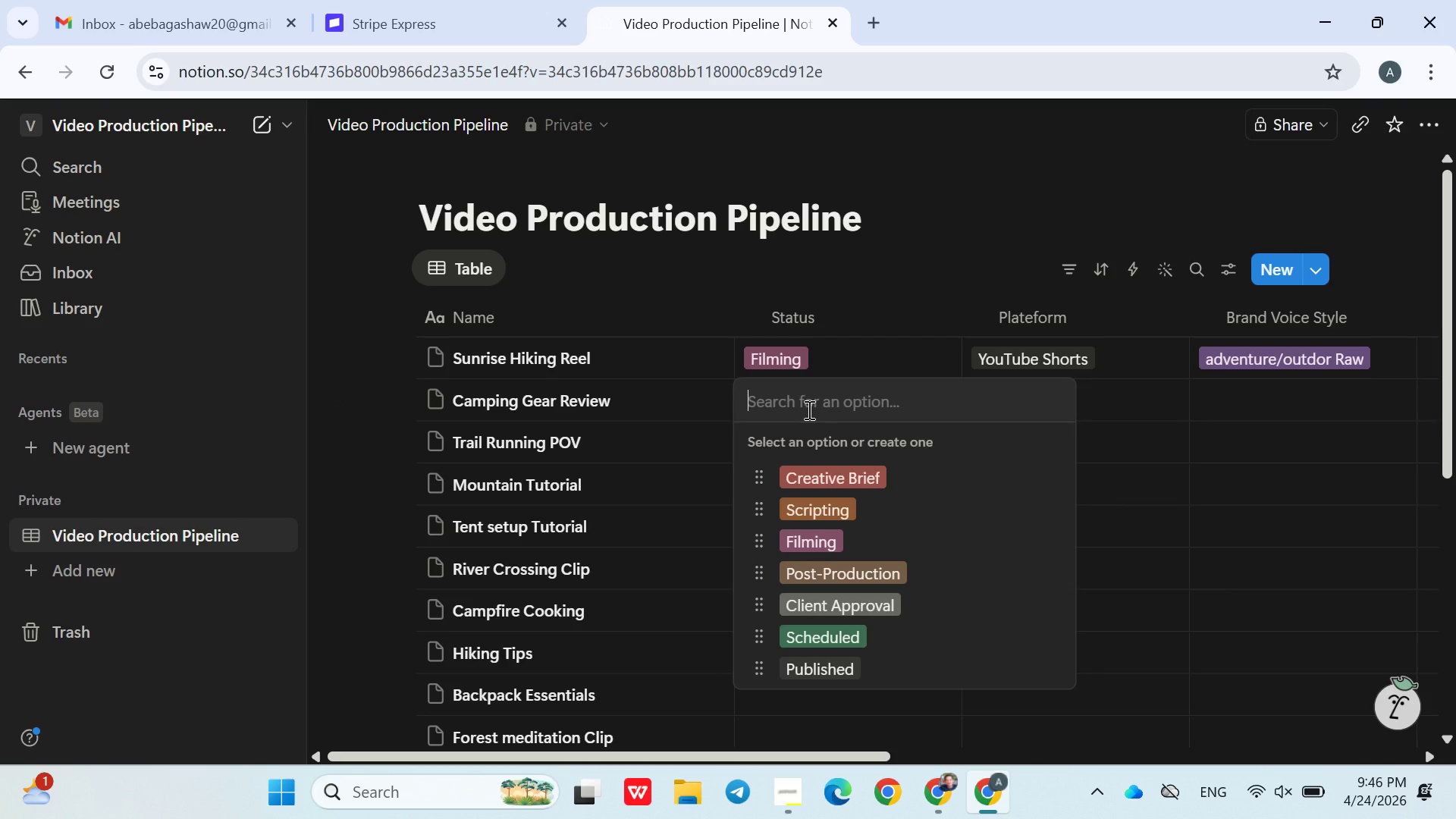 
wait(11.7)
 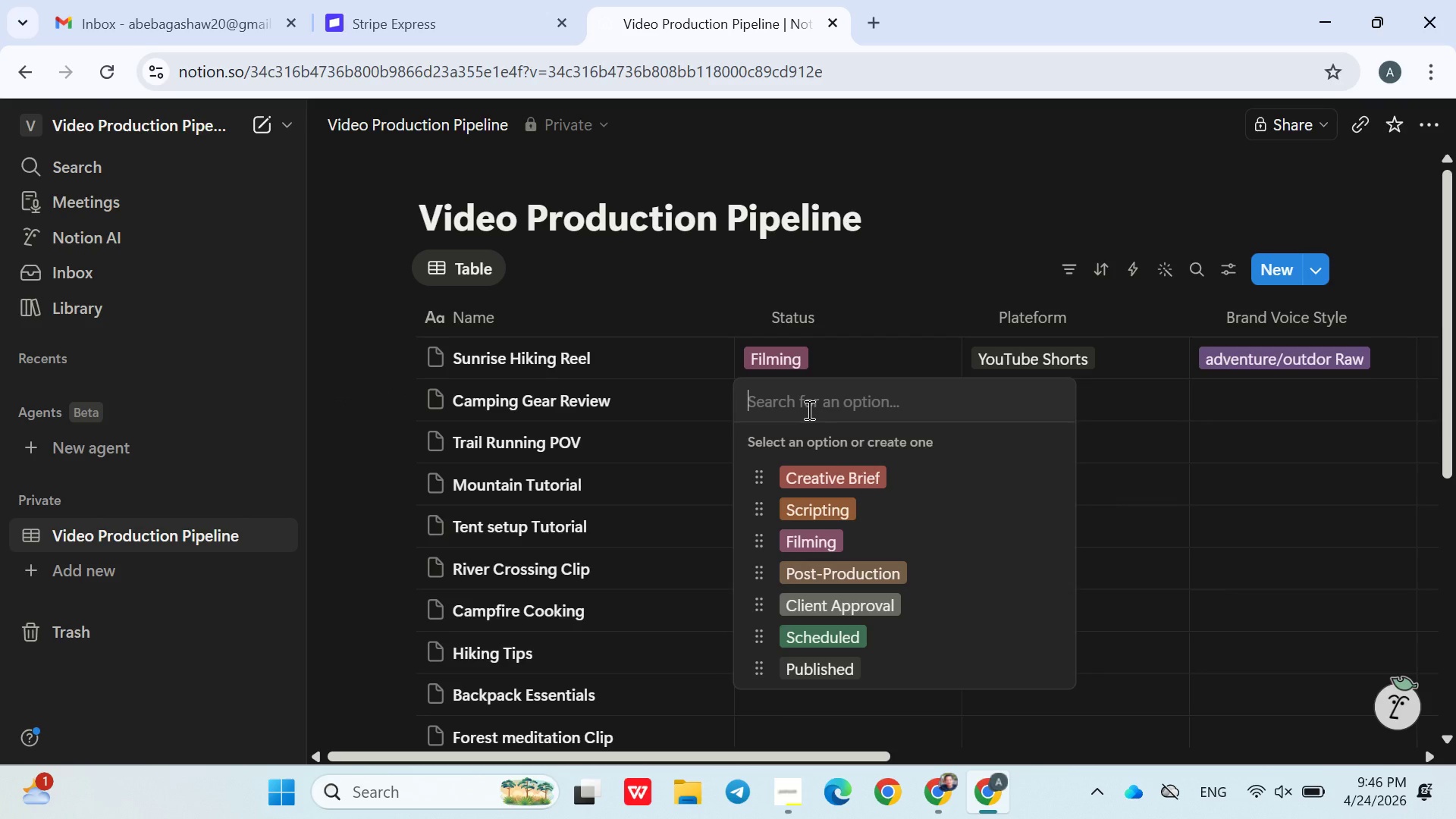 
left_click([874, 581])
 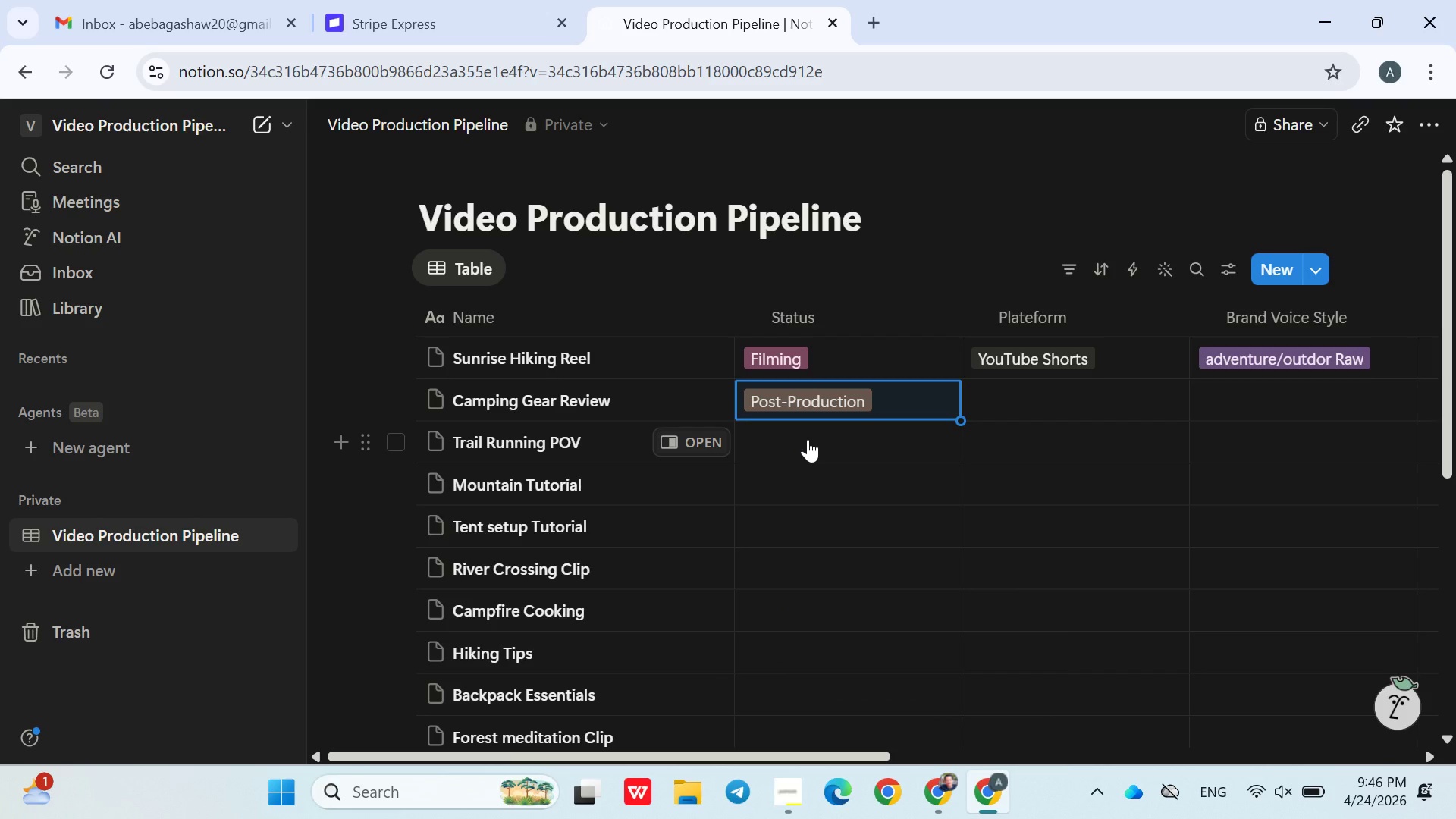 
left_click([808, 439])
 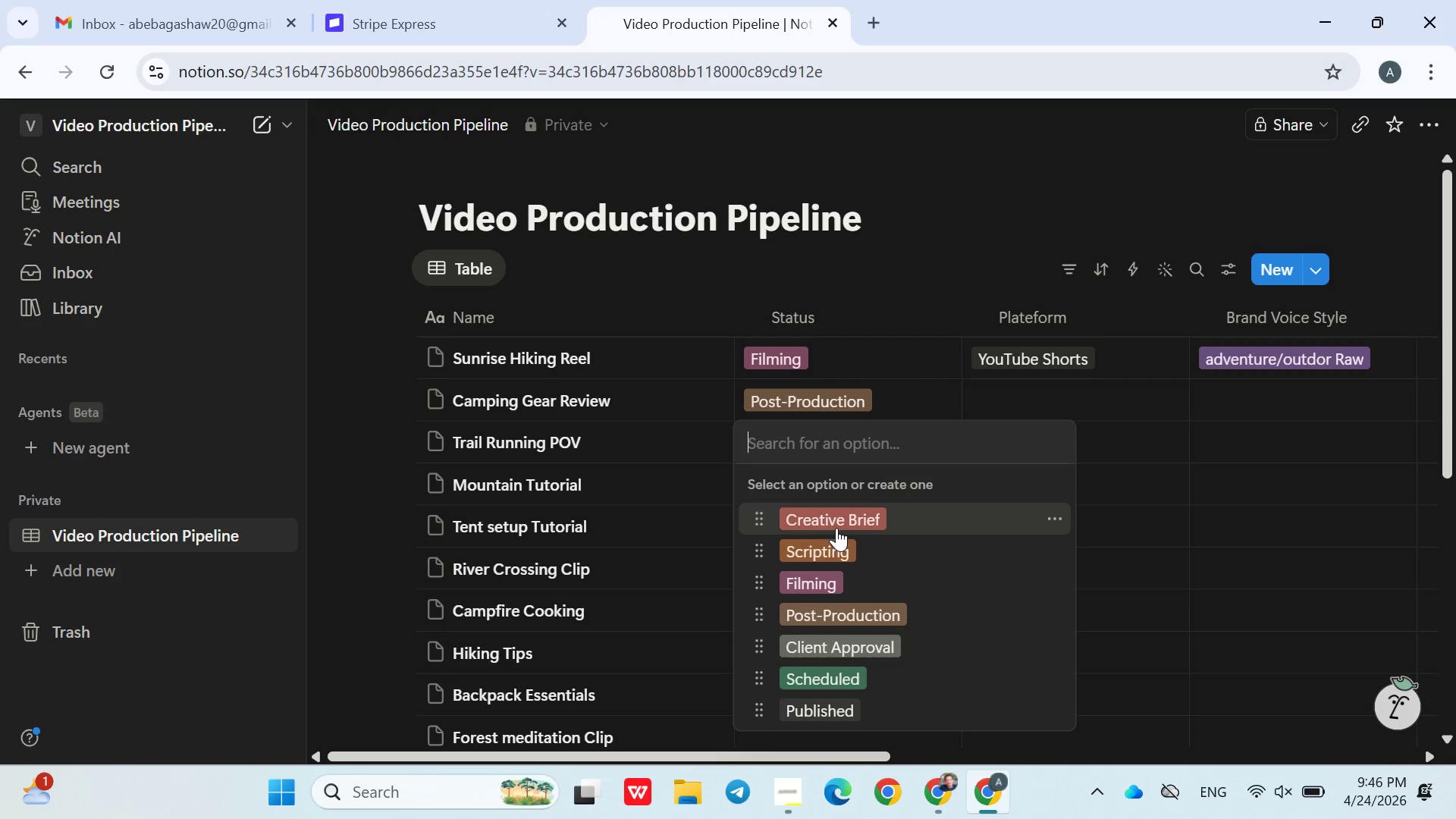 
left_click([832, 545])
 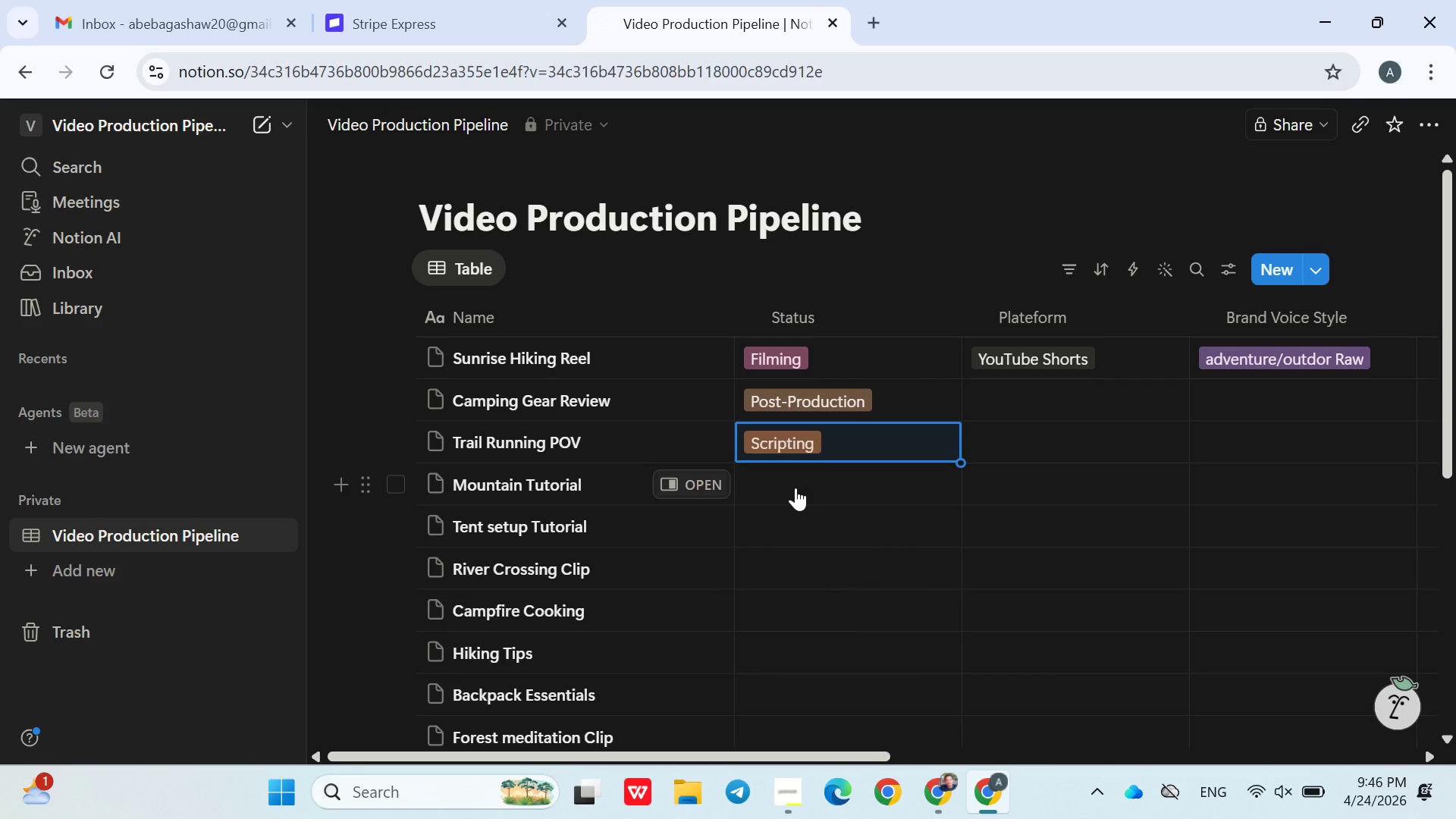 
left_click([795, 488])
 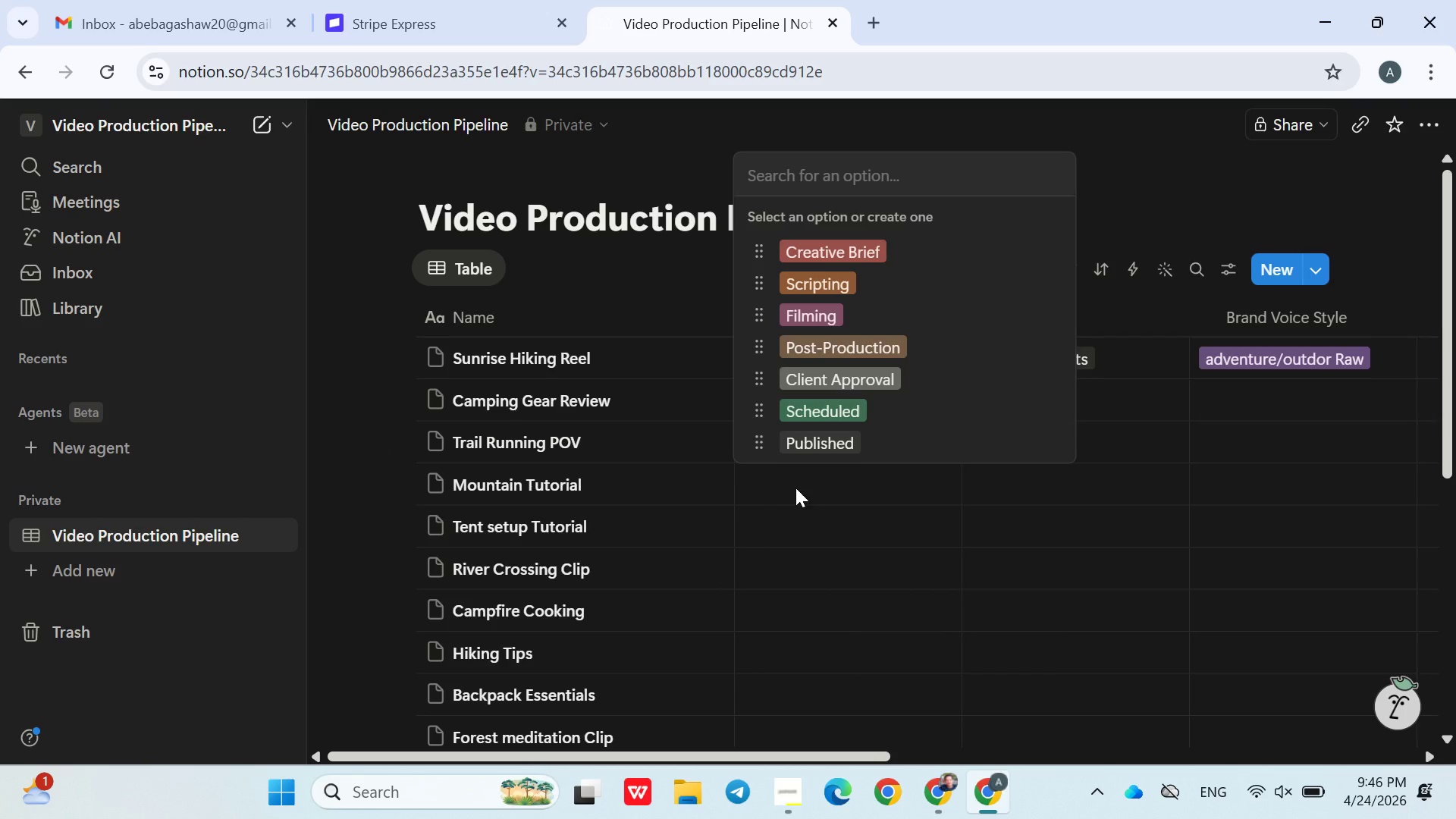 
left_click([843, 414])
 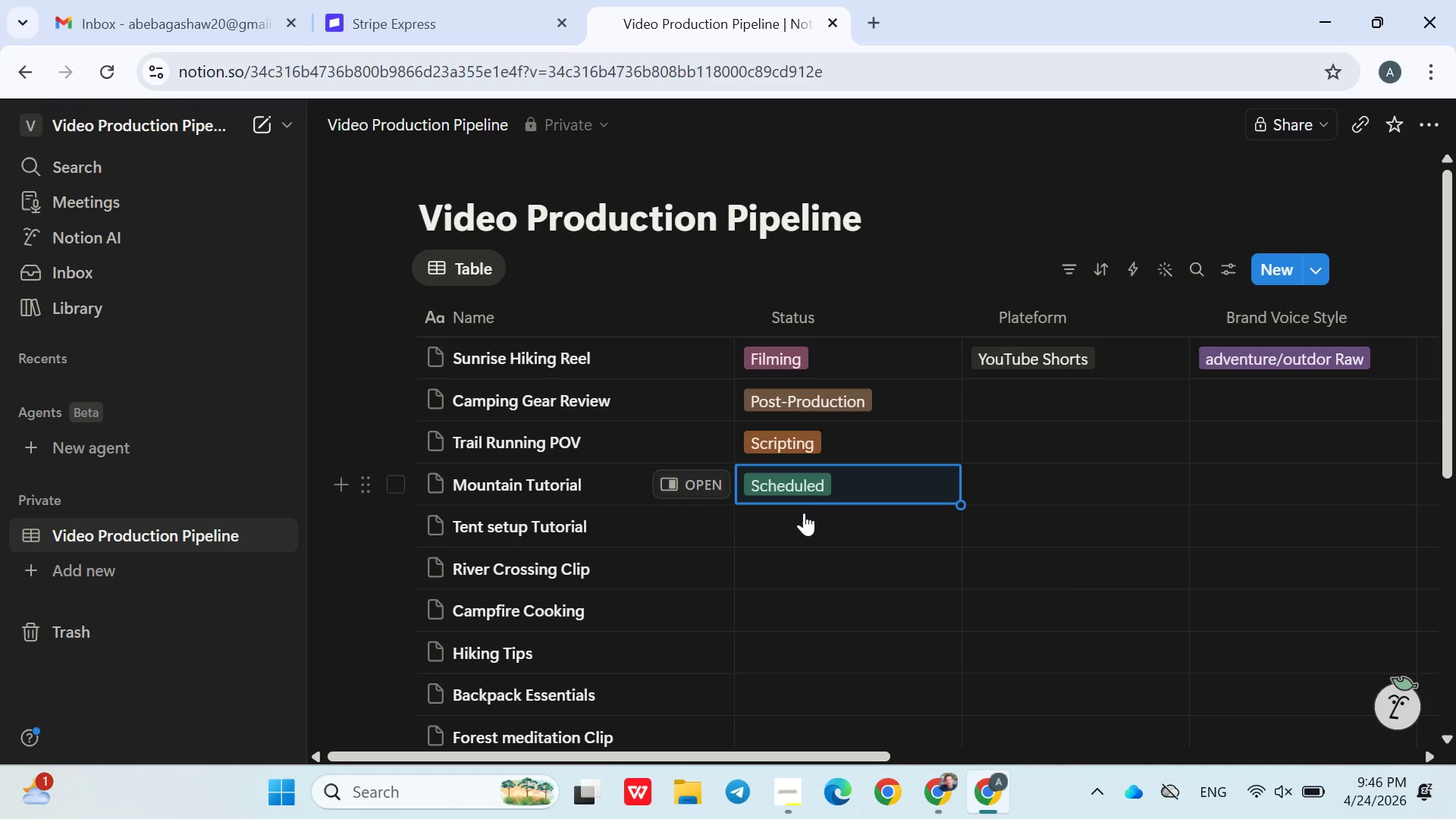 
left_click([803, 513])
 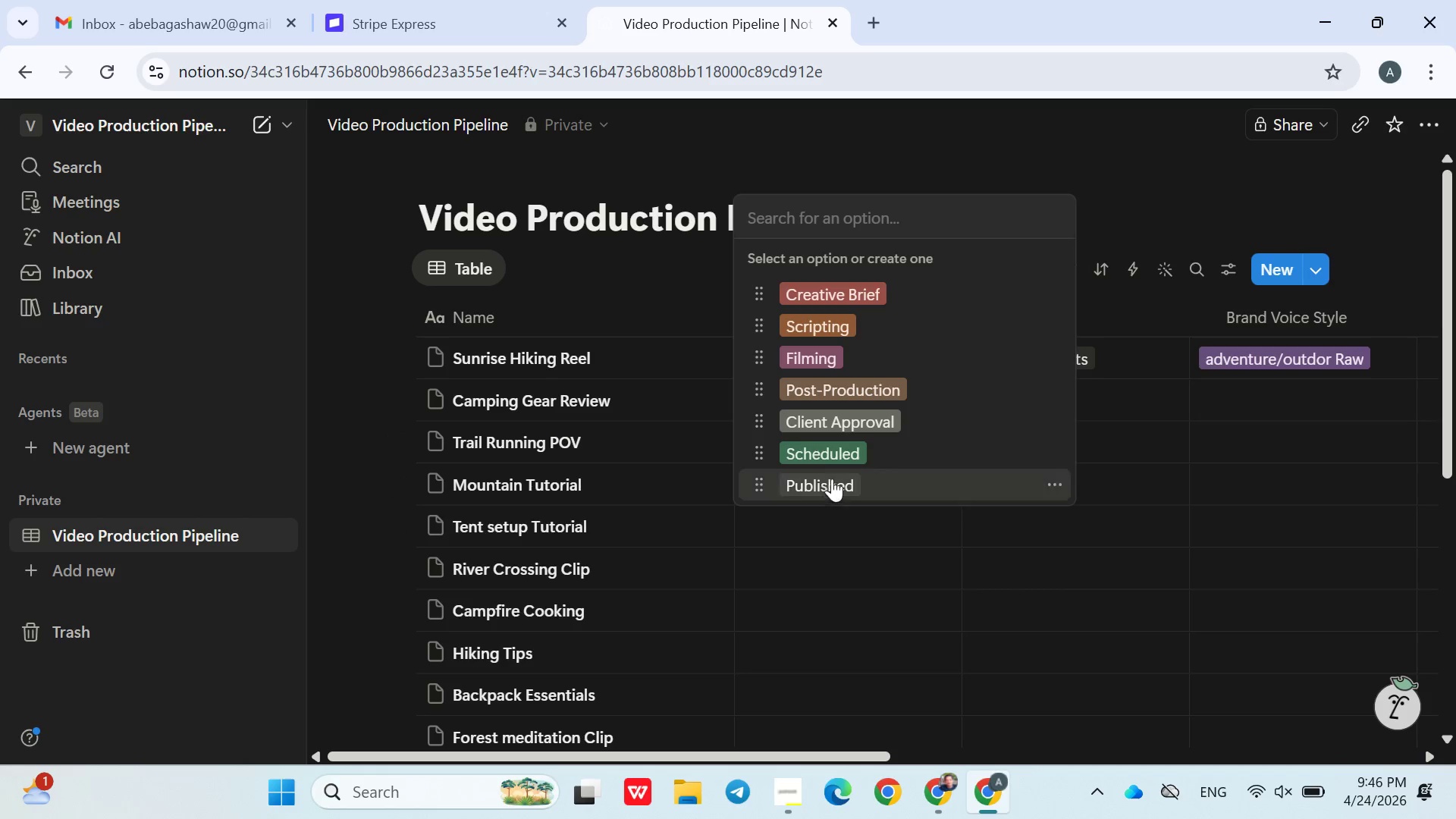 
left_click([844, 426])
 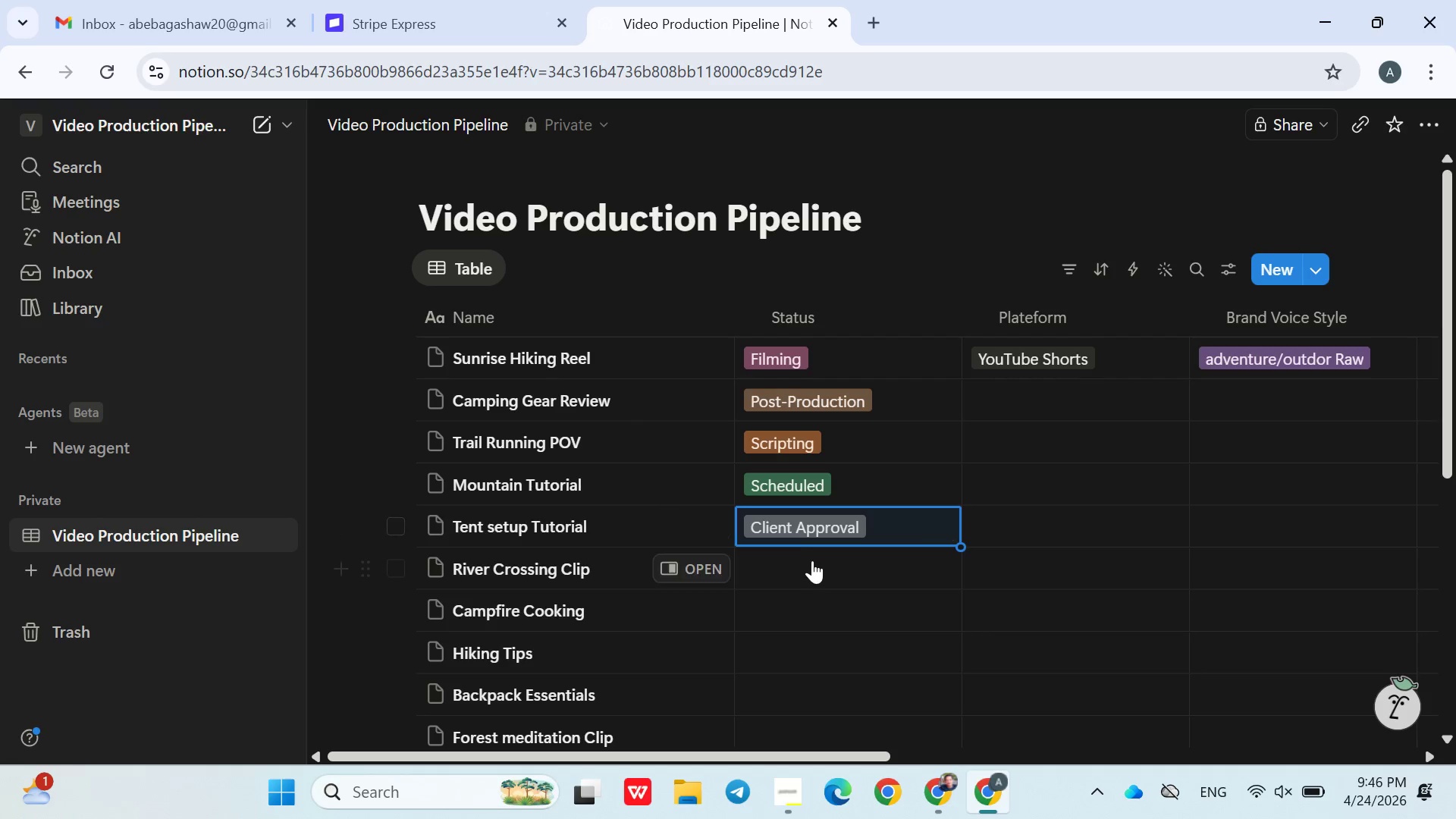 
left_click([811, 560])
 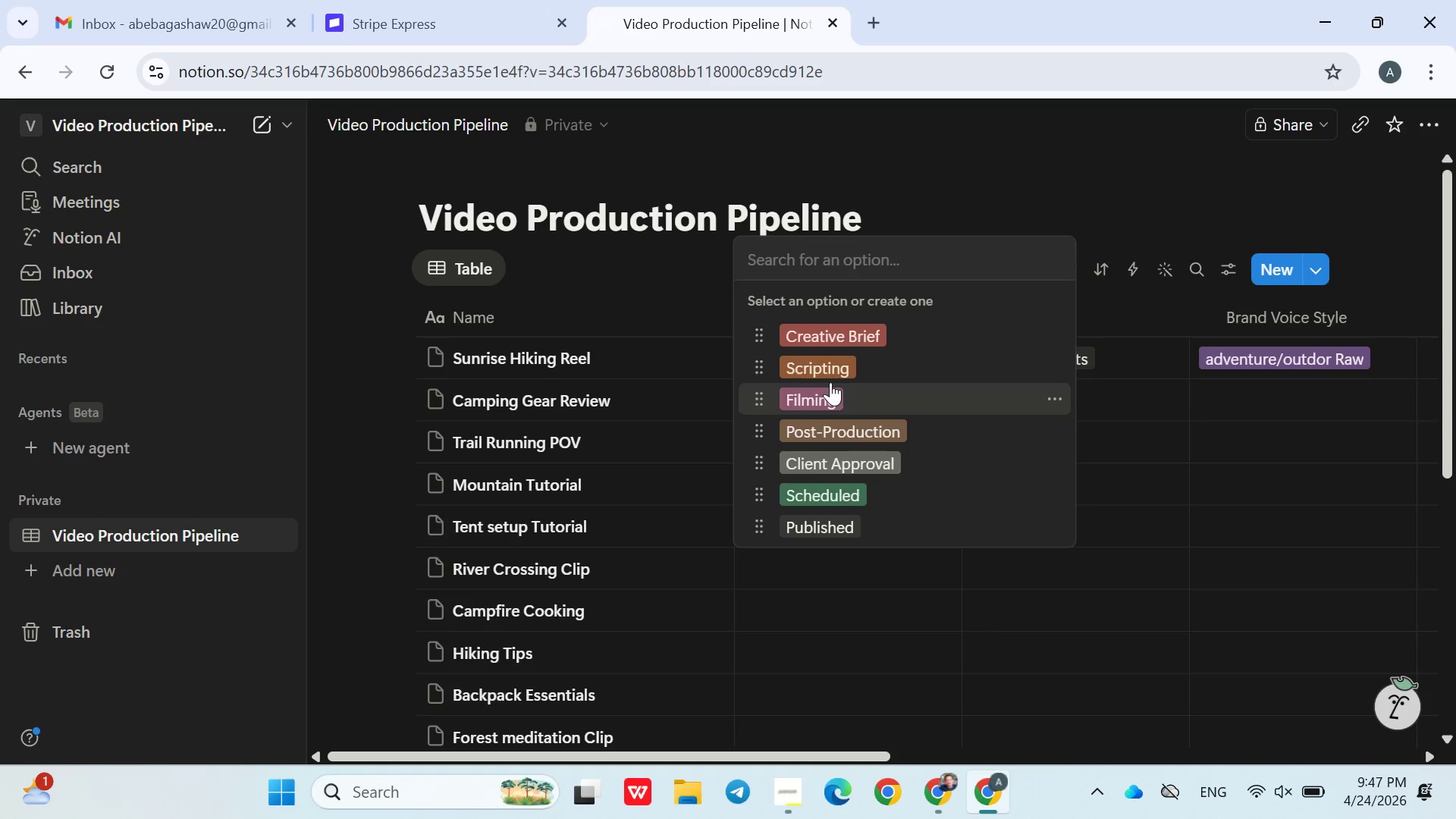 
wait(6.88)
 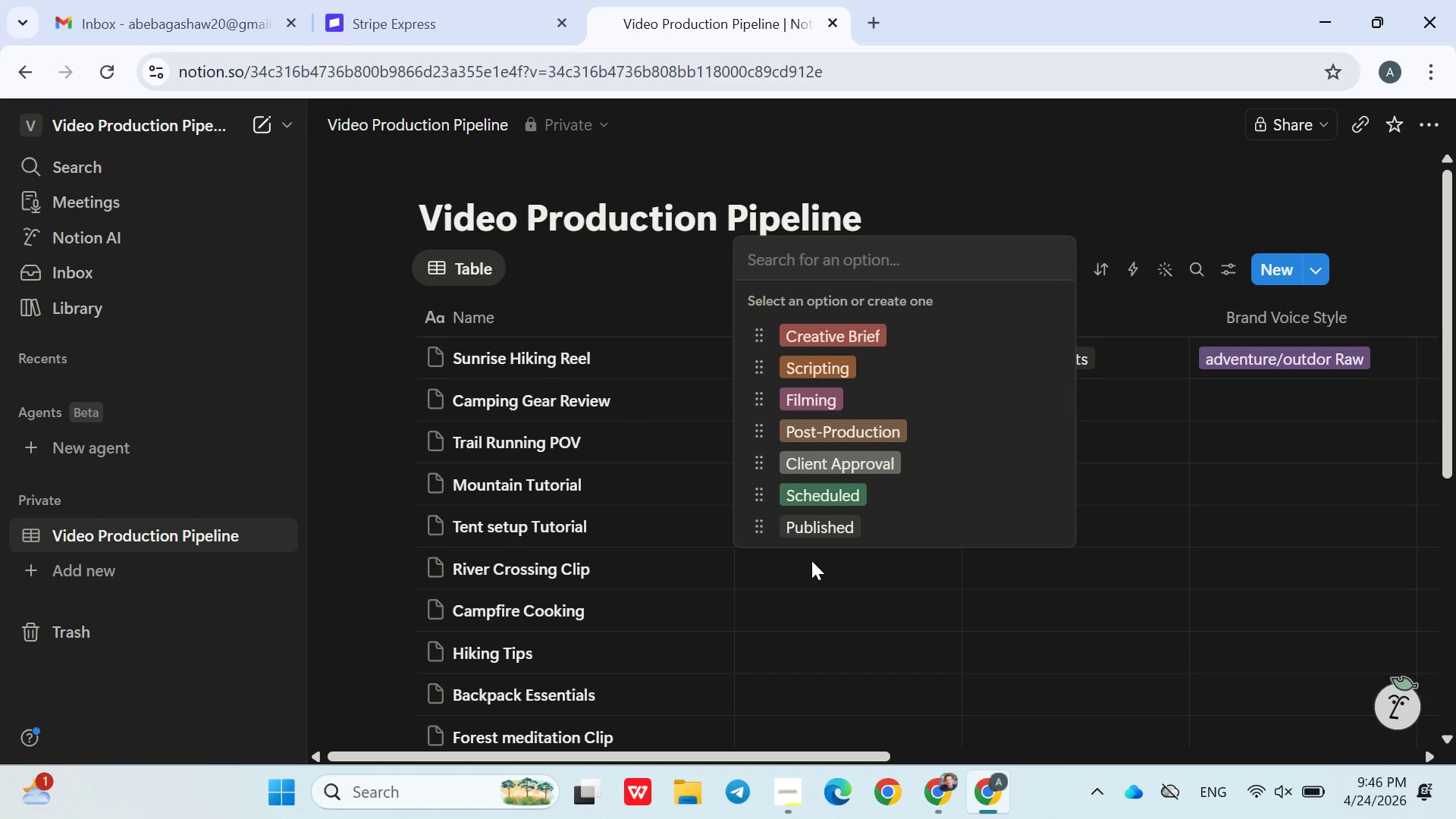 
left_click([889, 456])
 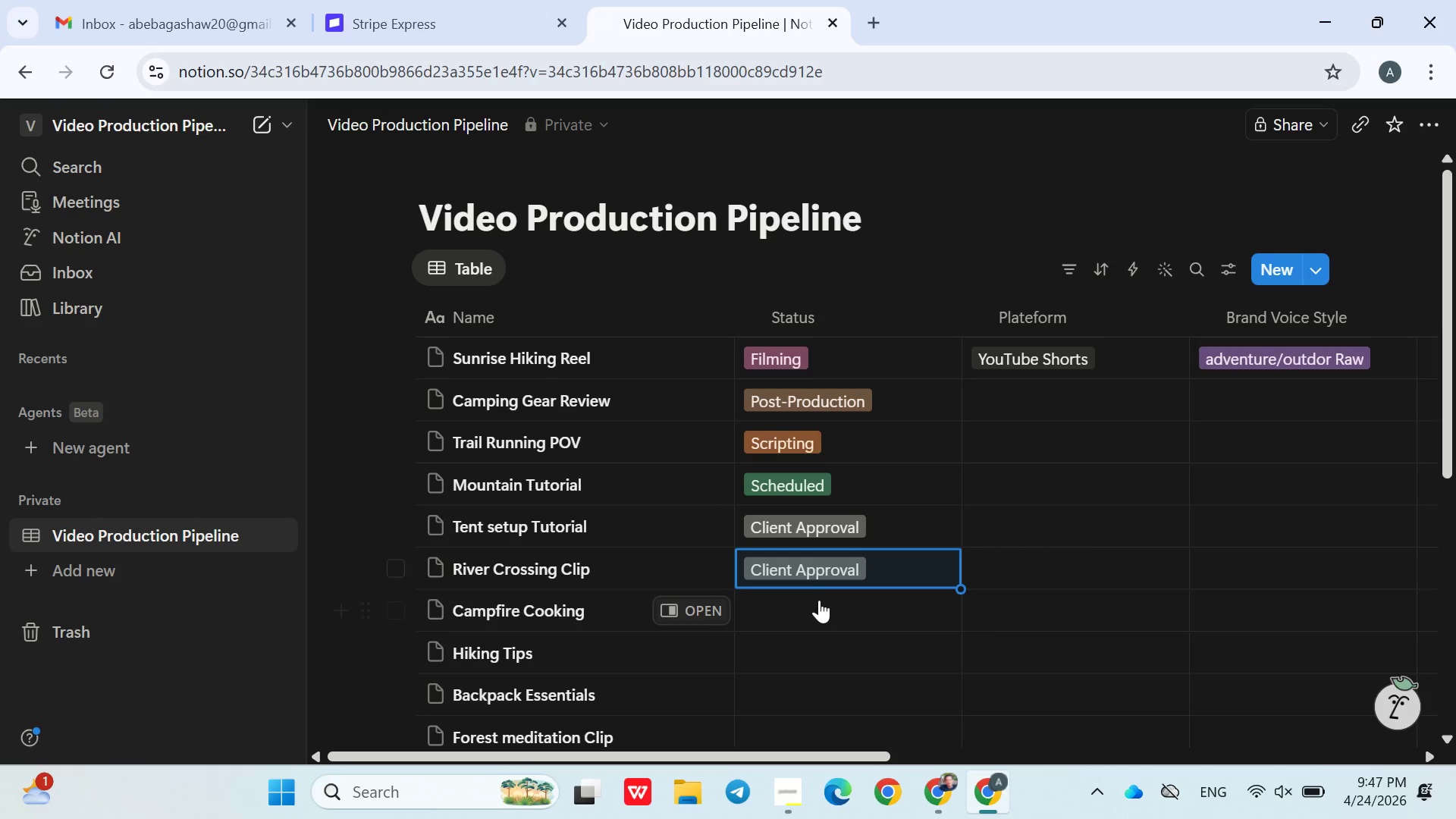 
left_click([816, 603])
 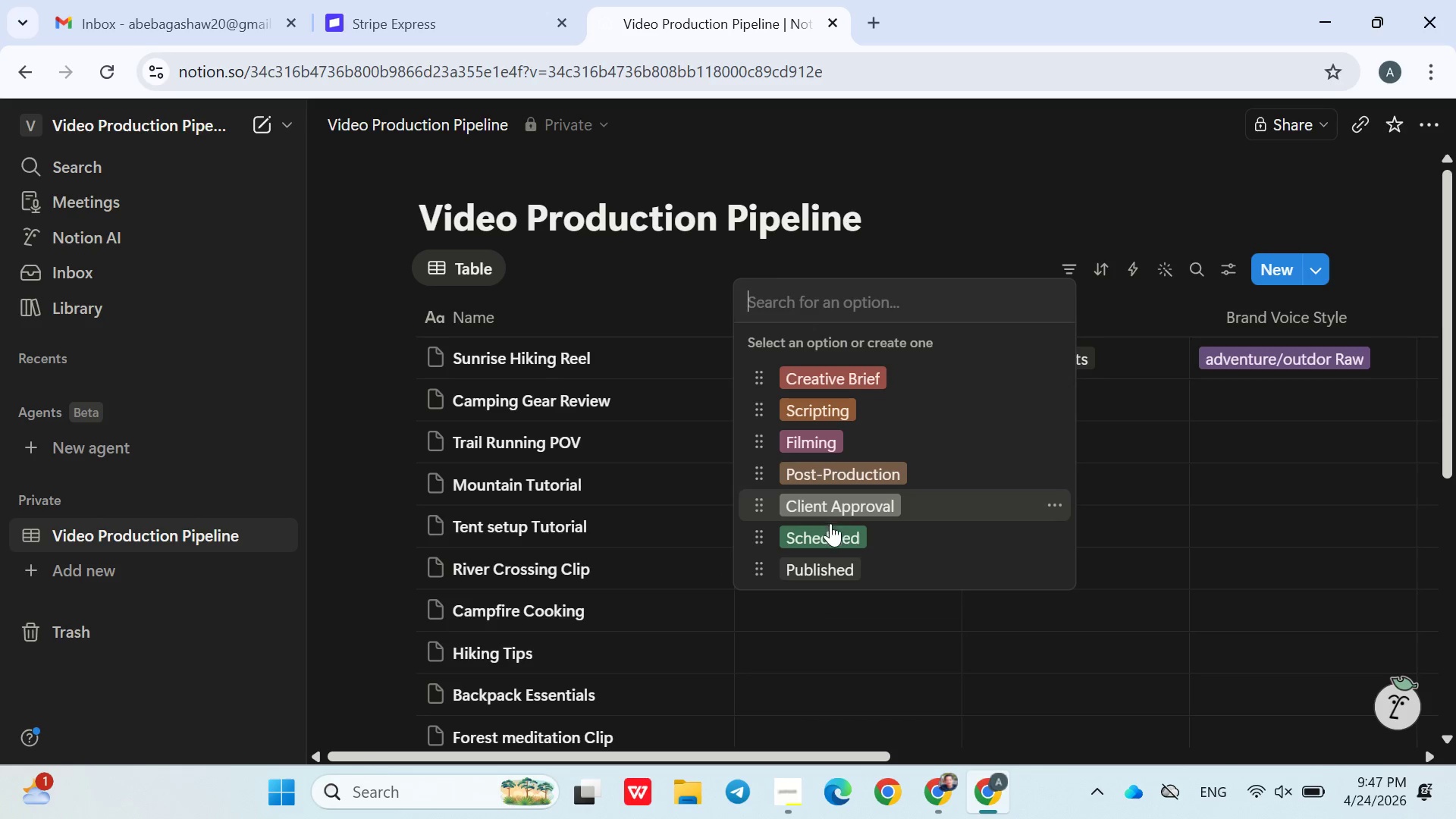 
wait(6.7)
 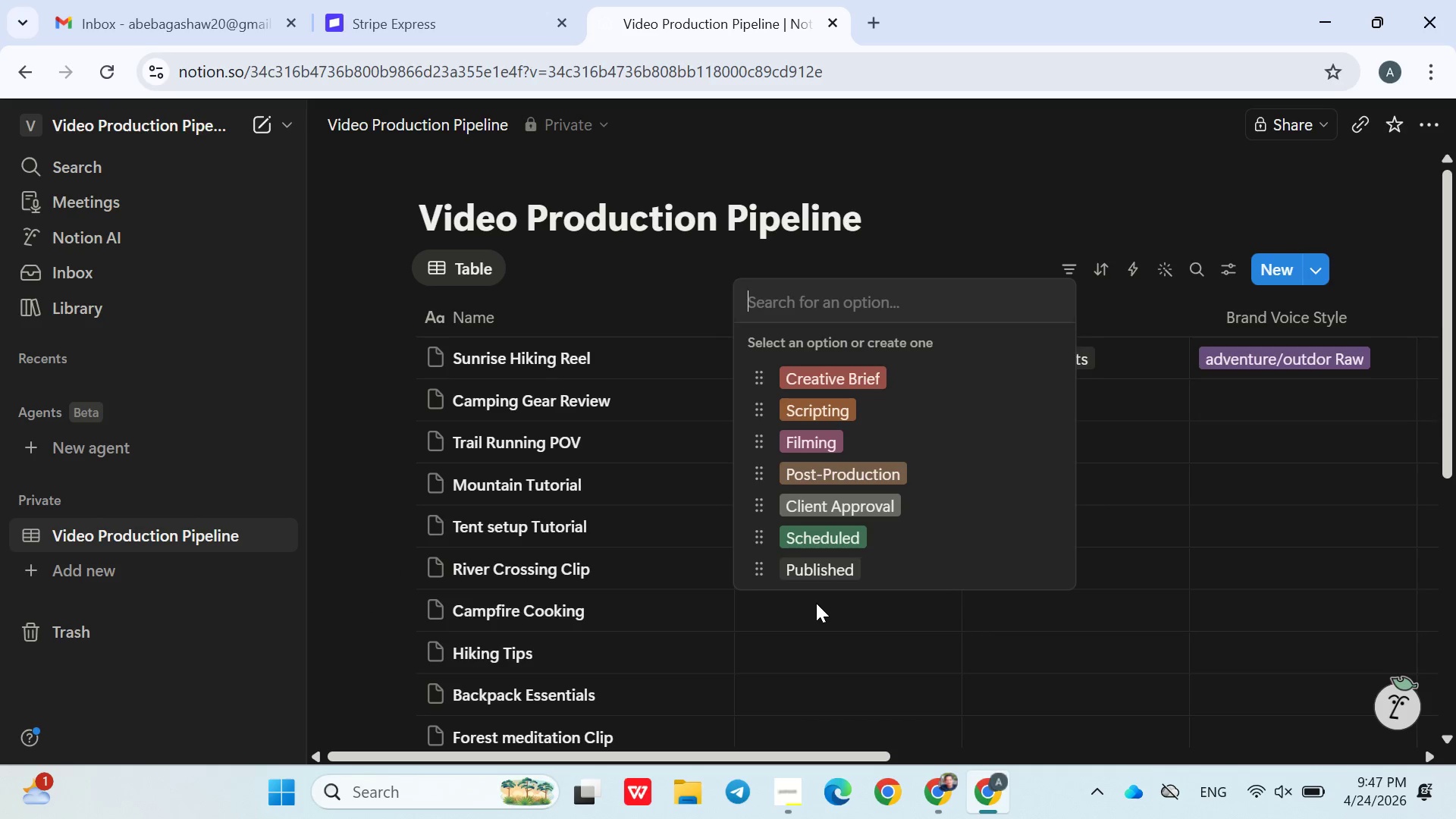 
left_click([809, 390])
 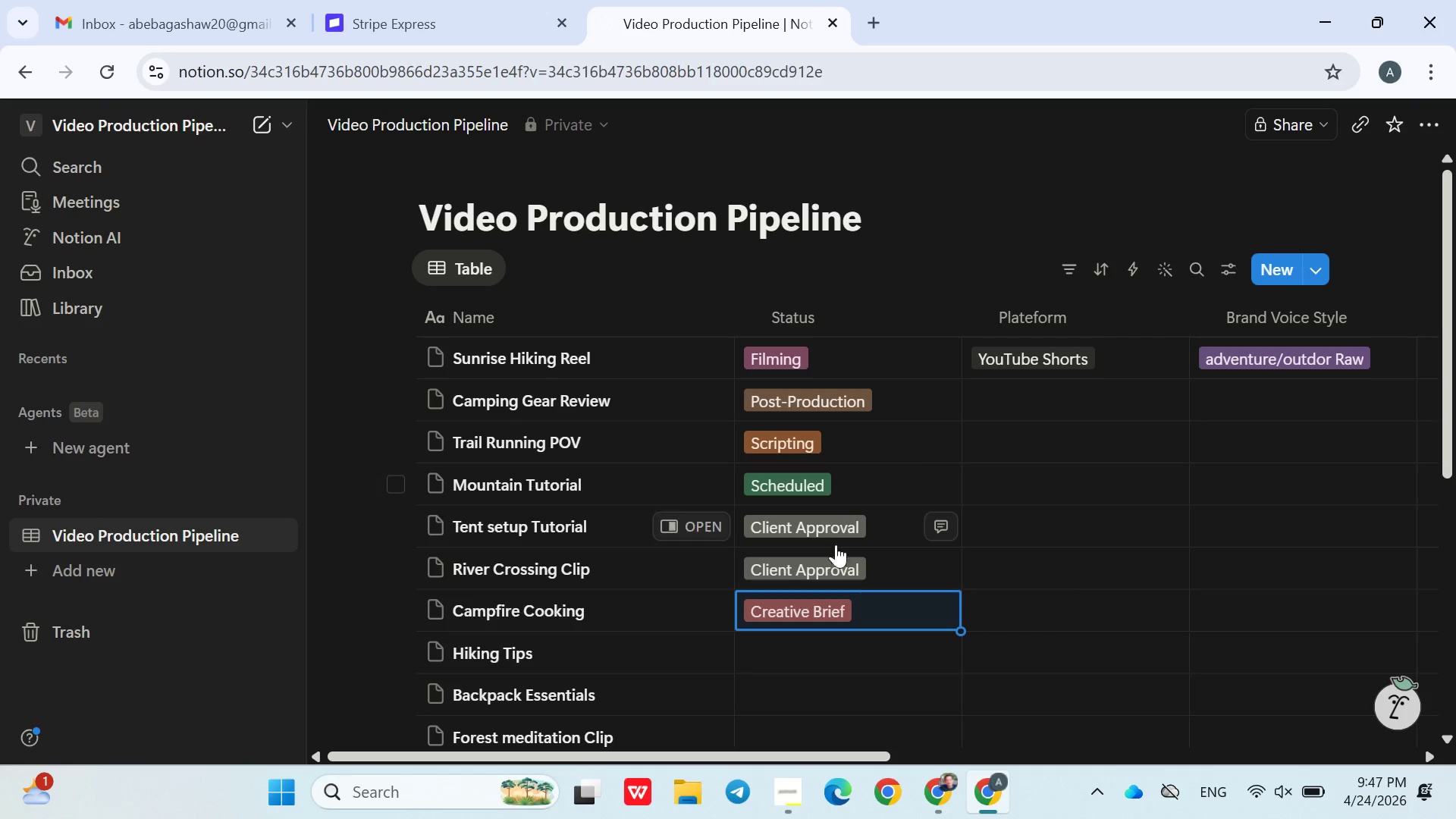 
left_click([817, 645])
 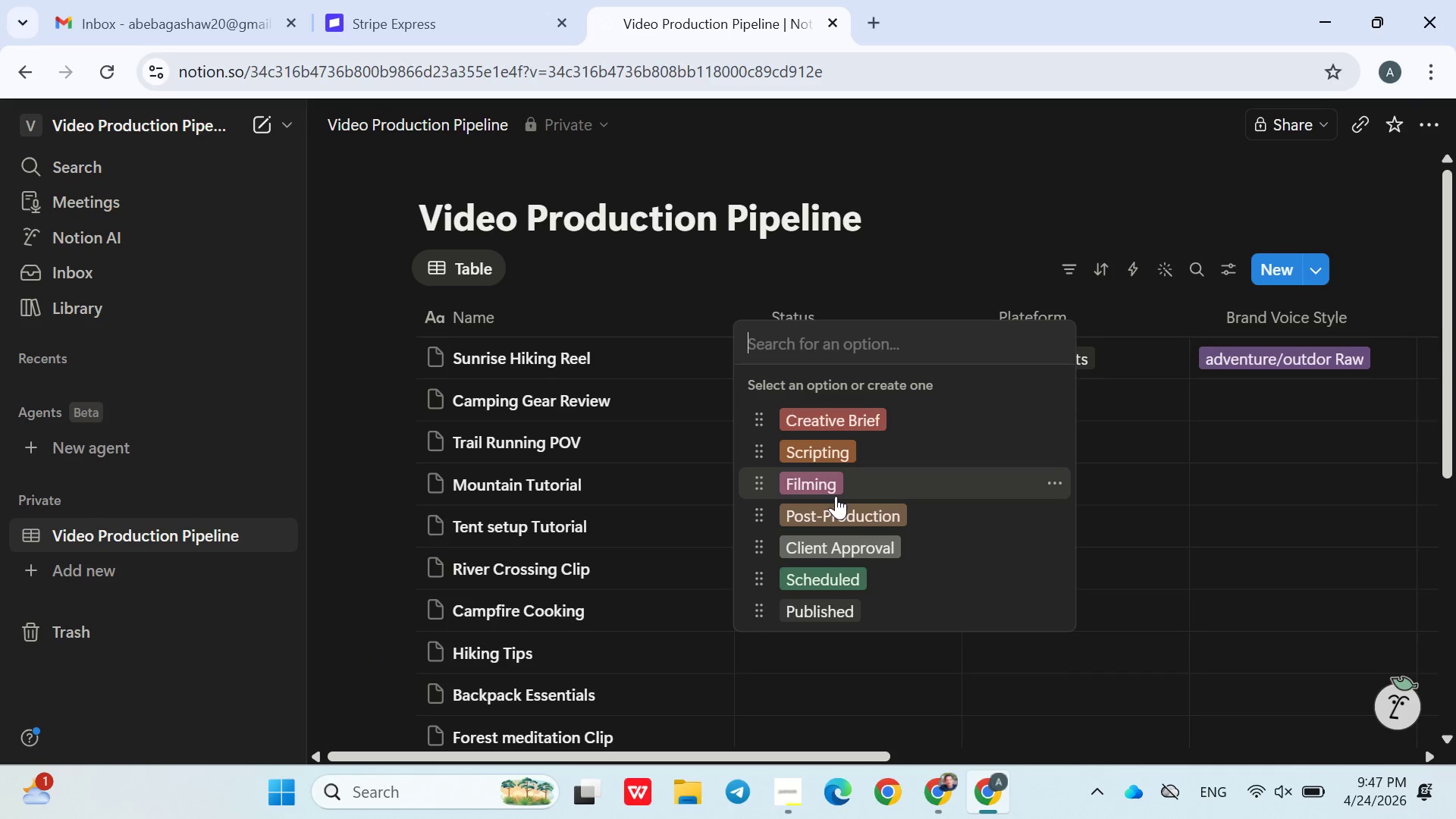 
wait(7.59)
 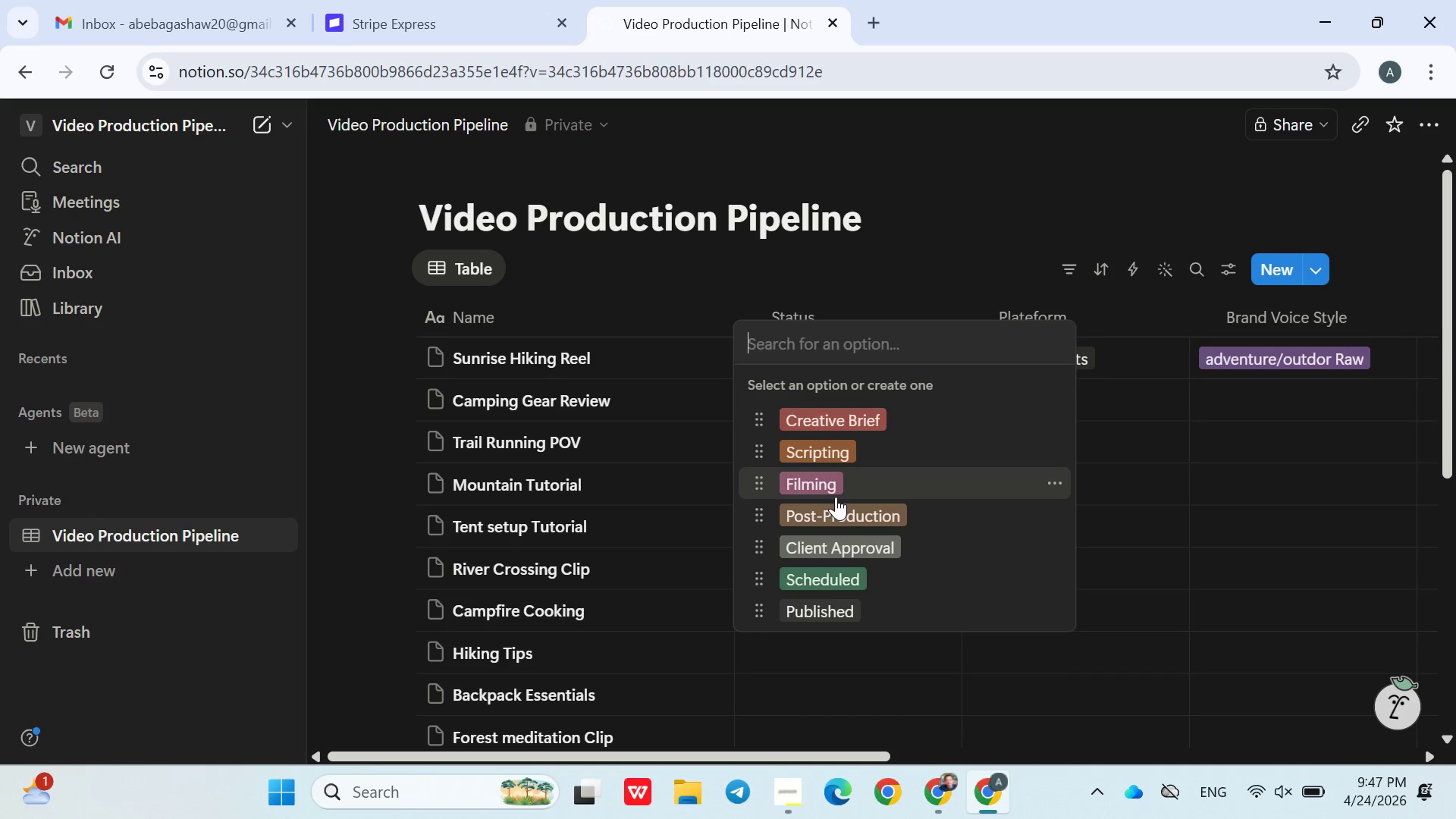 
left_click([836, 496])
 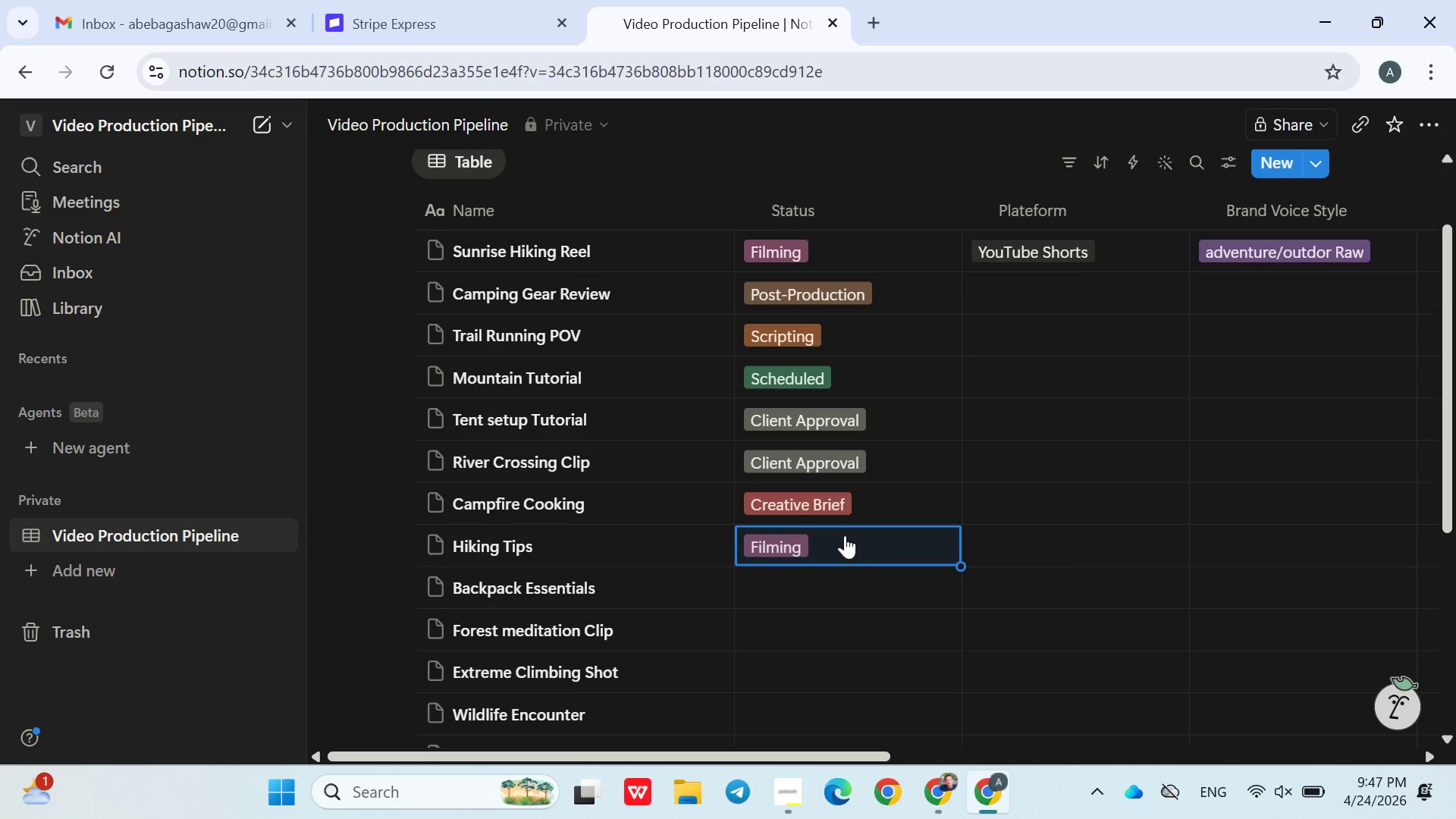 
left_click([812, 583])
 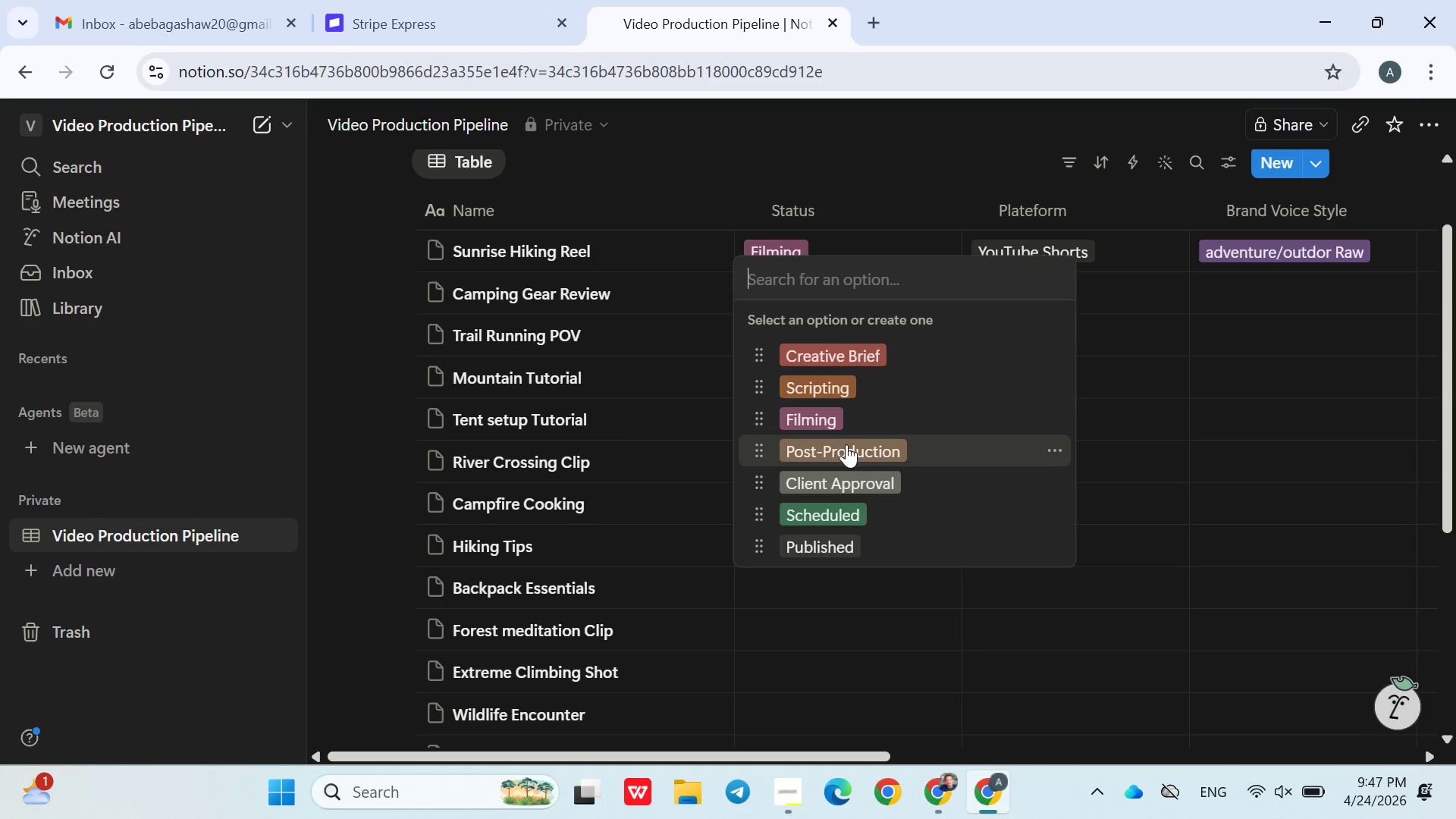 
left_click([846, 446])
 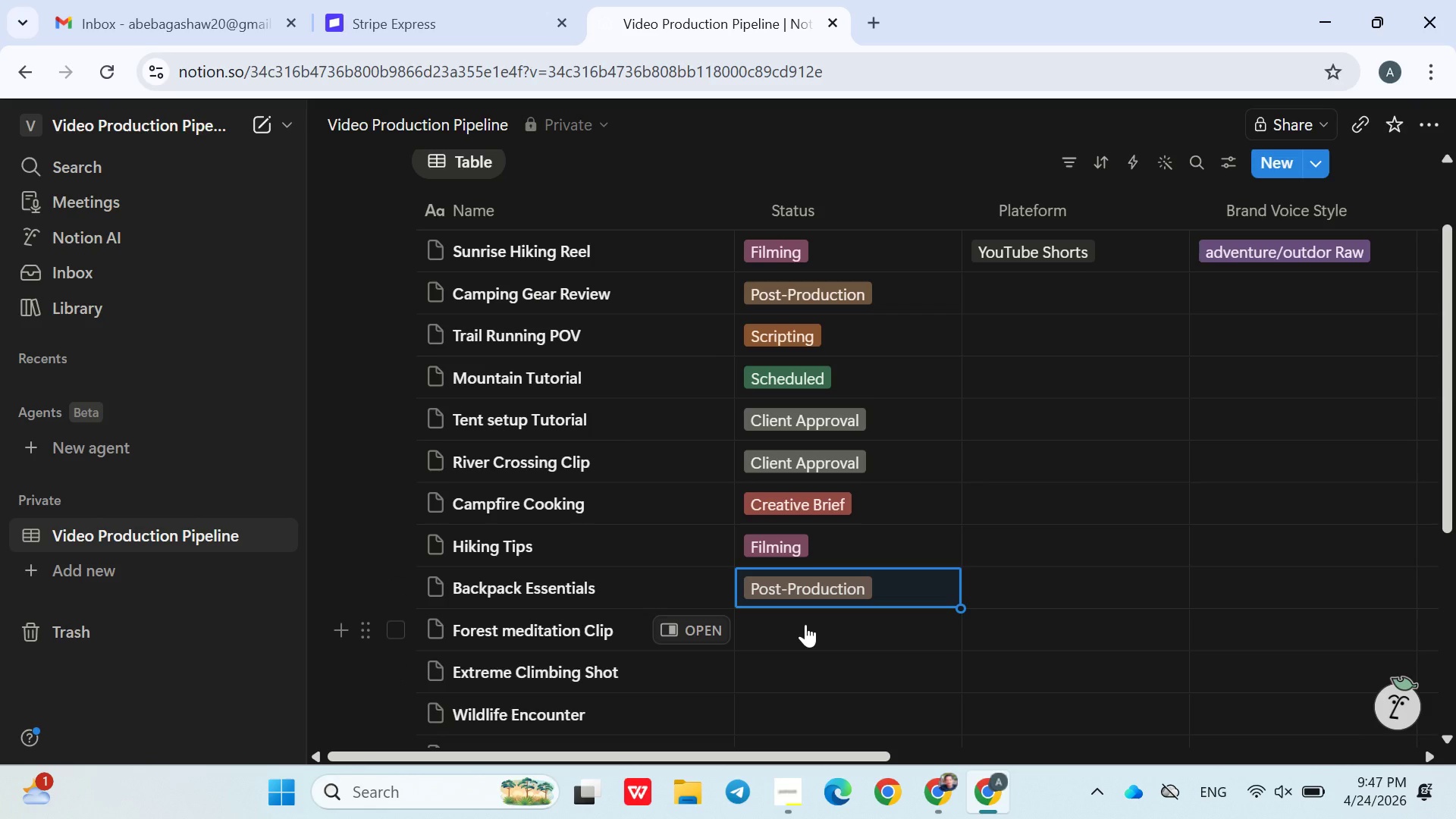 
left_click([805, 624])
 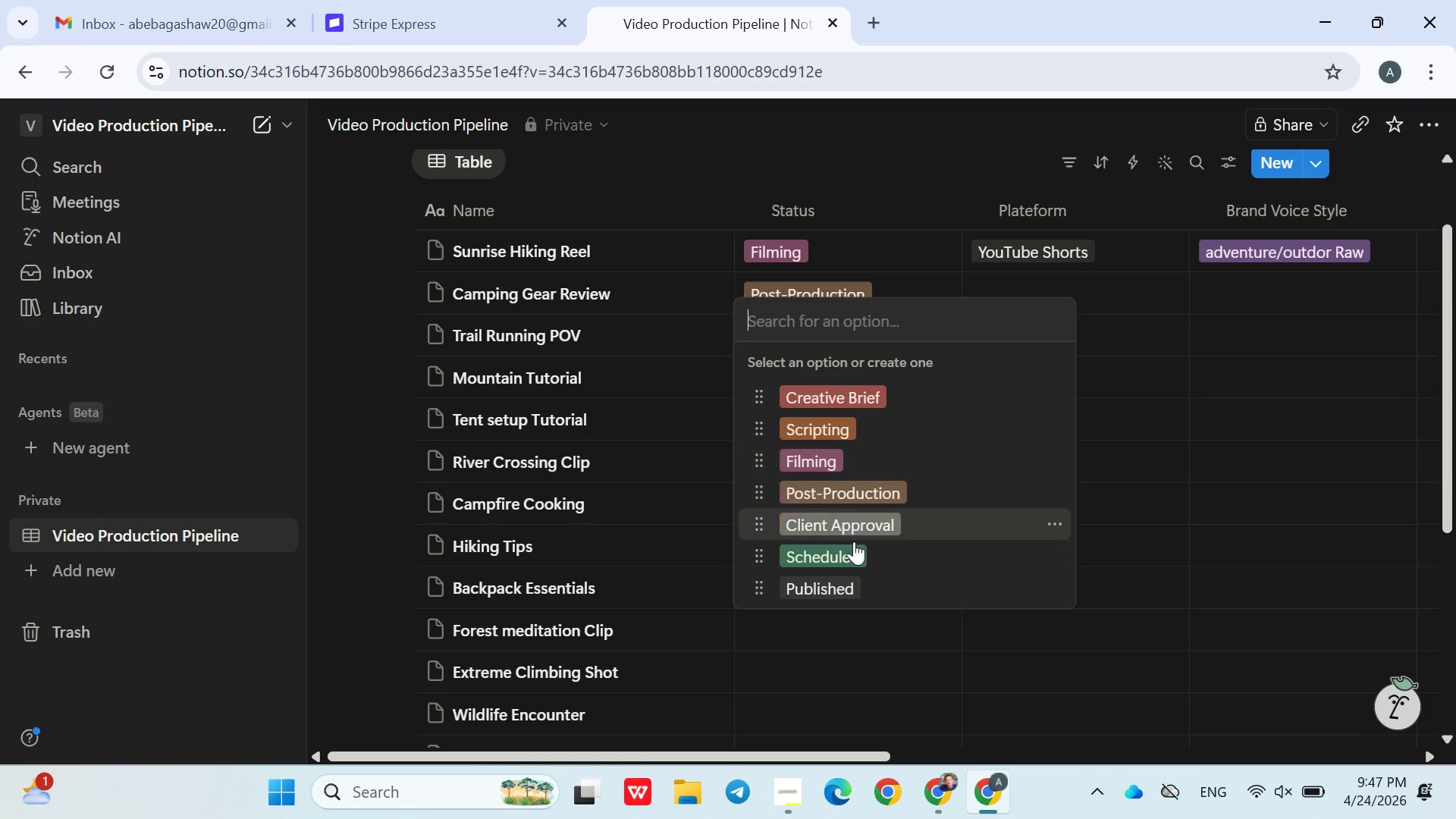 
left_click([853, 555])
 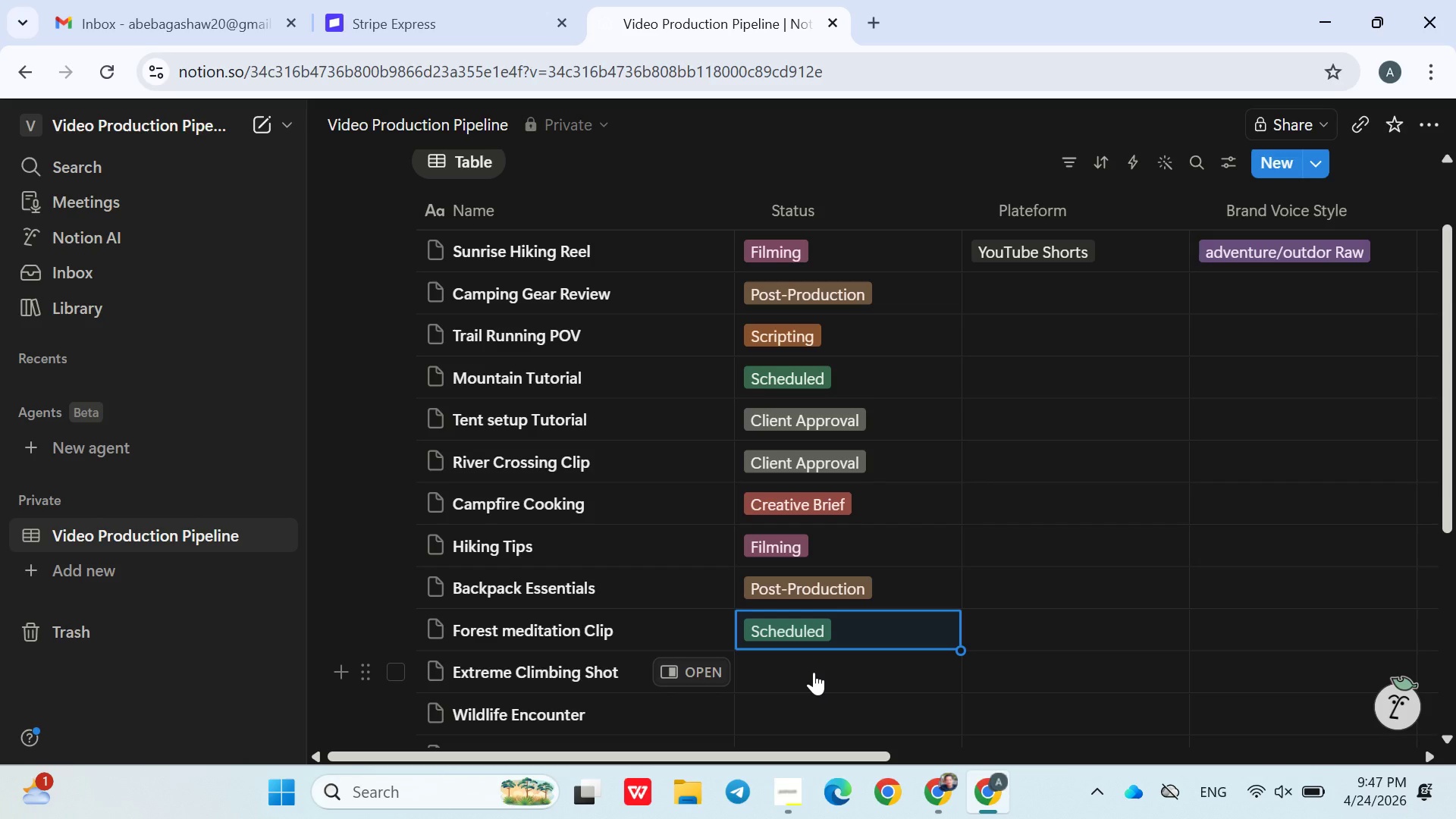 
left_click([814, 673])
 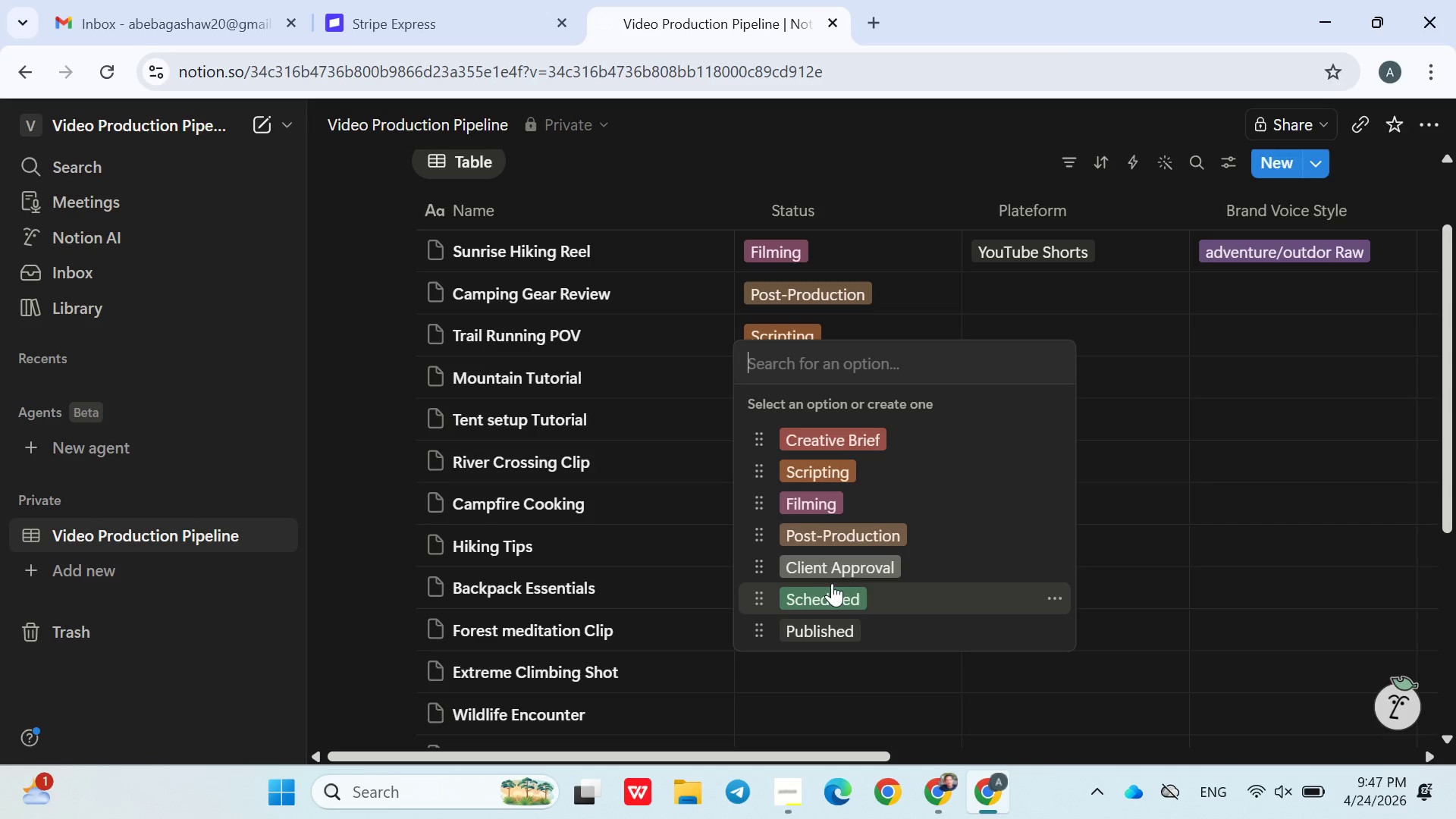 
left_click([832, 574])
 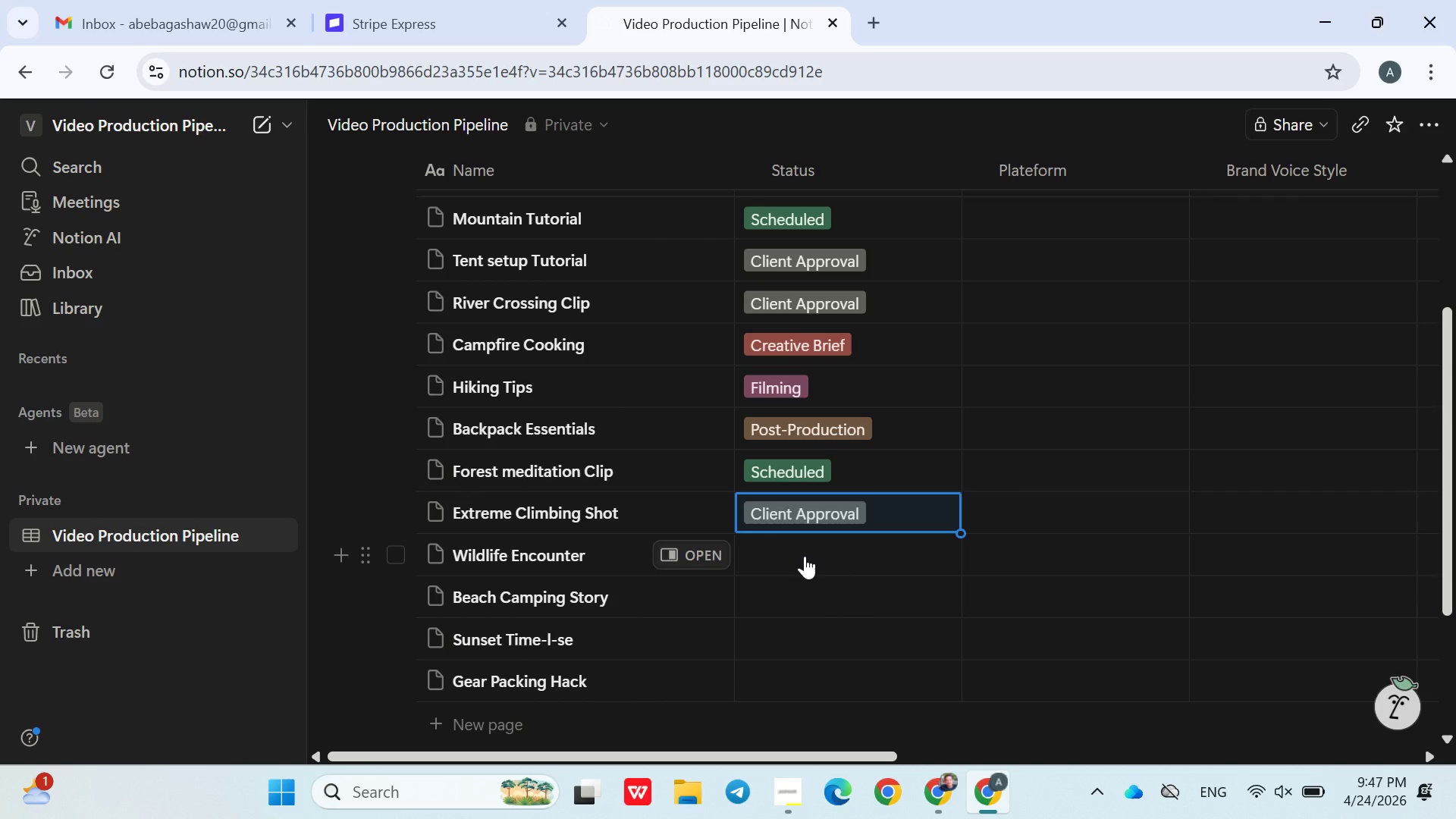 
left_click([805, 556])
 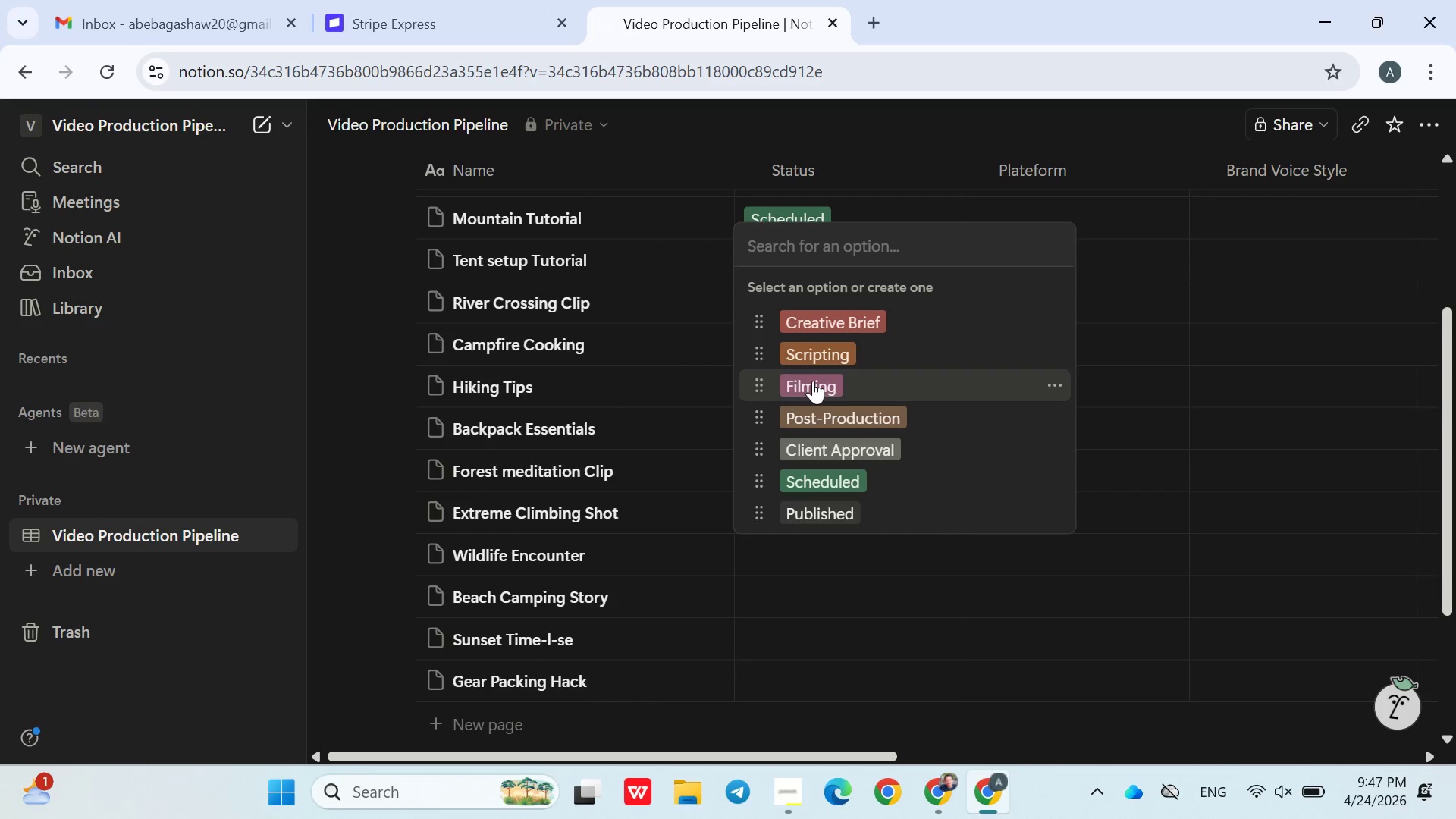 
left_click([813, 390])
 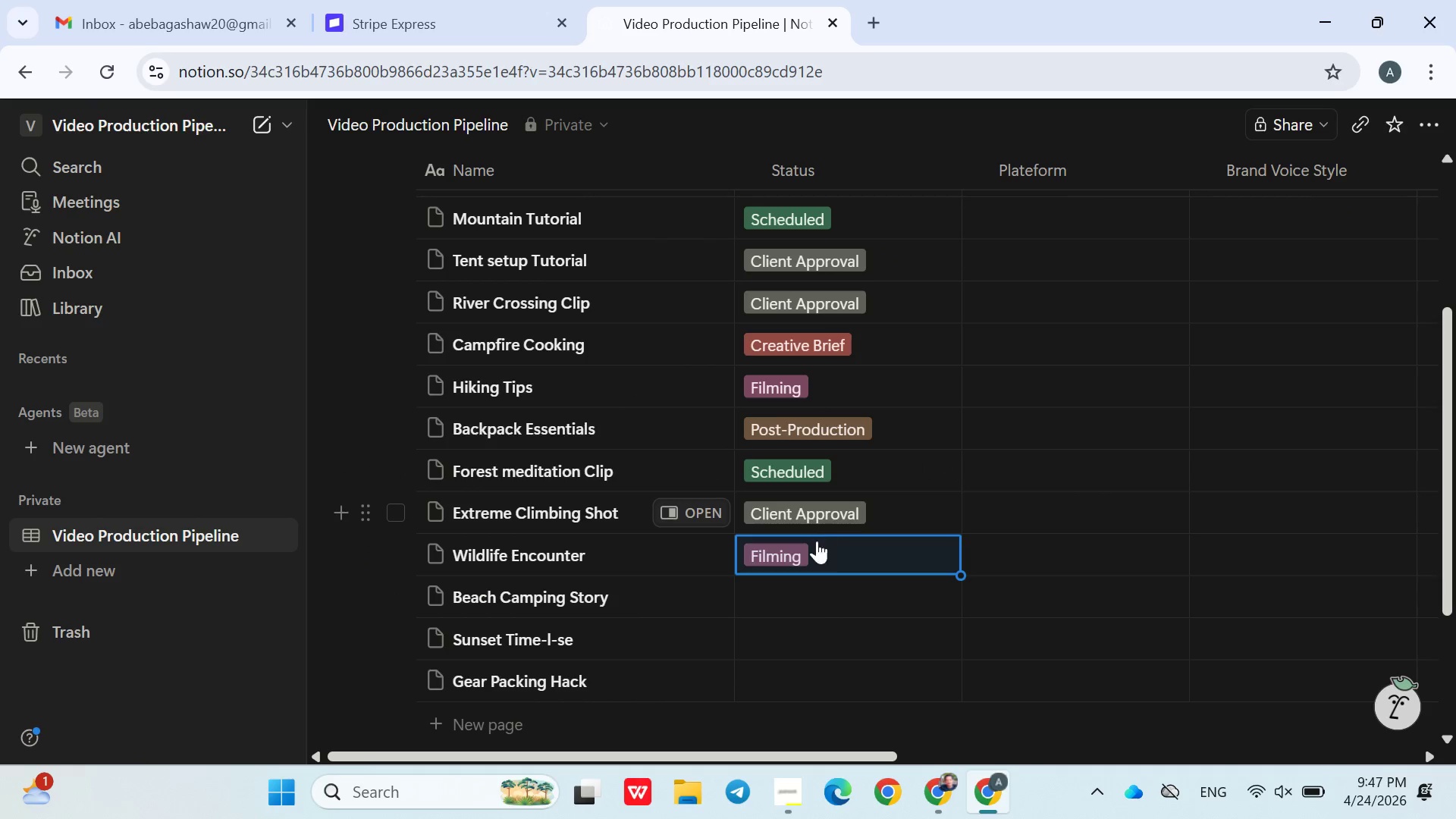 
left_click([802, 598])
 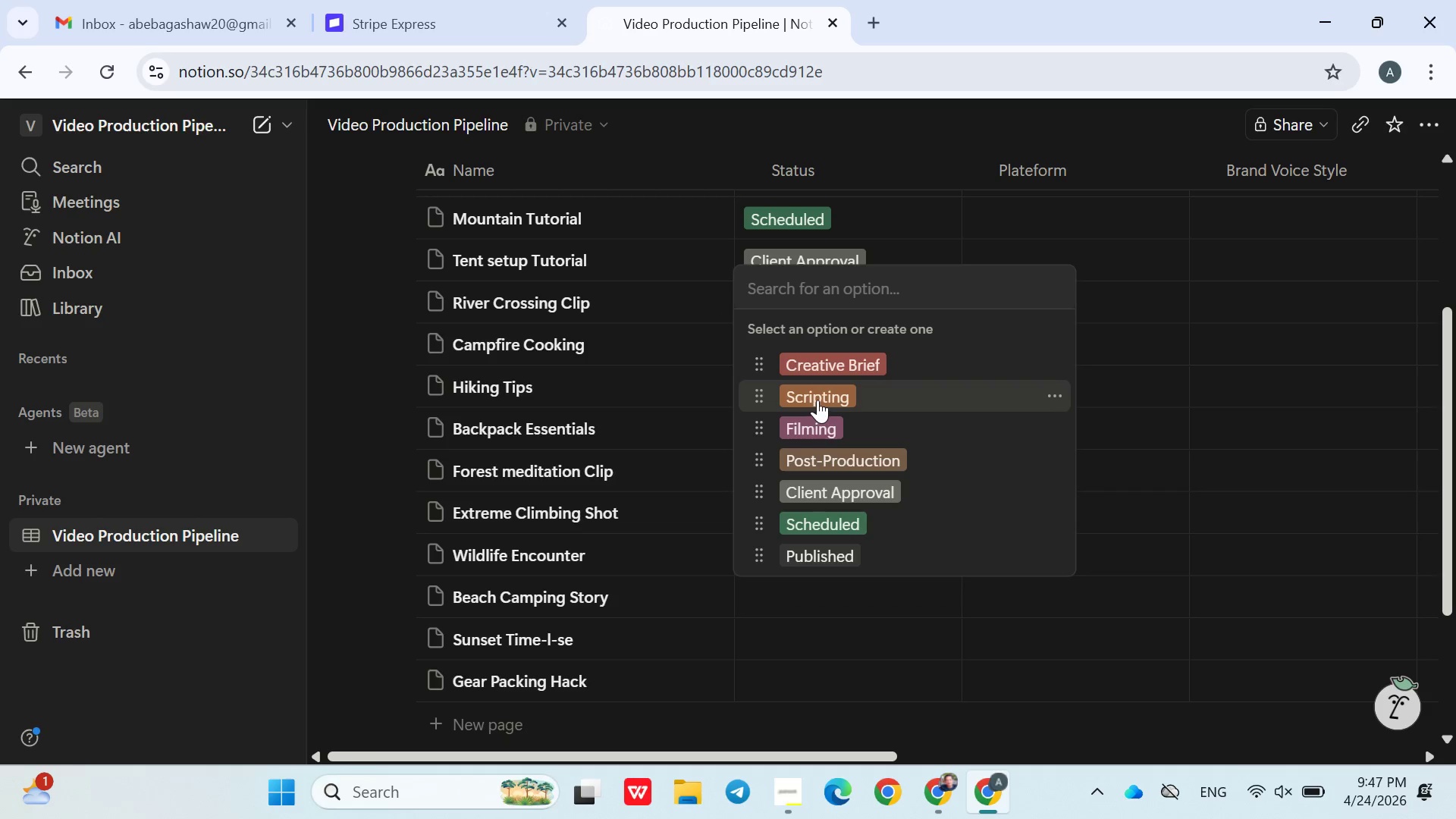 
left_click([814, 400])
 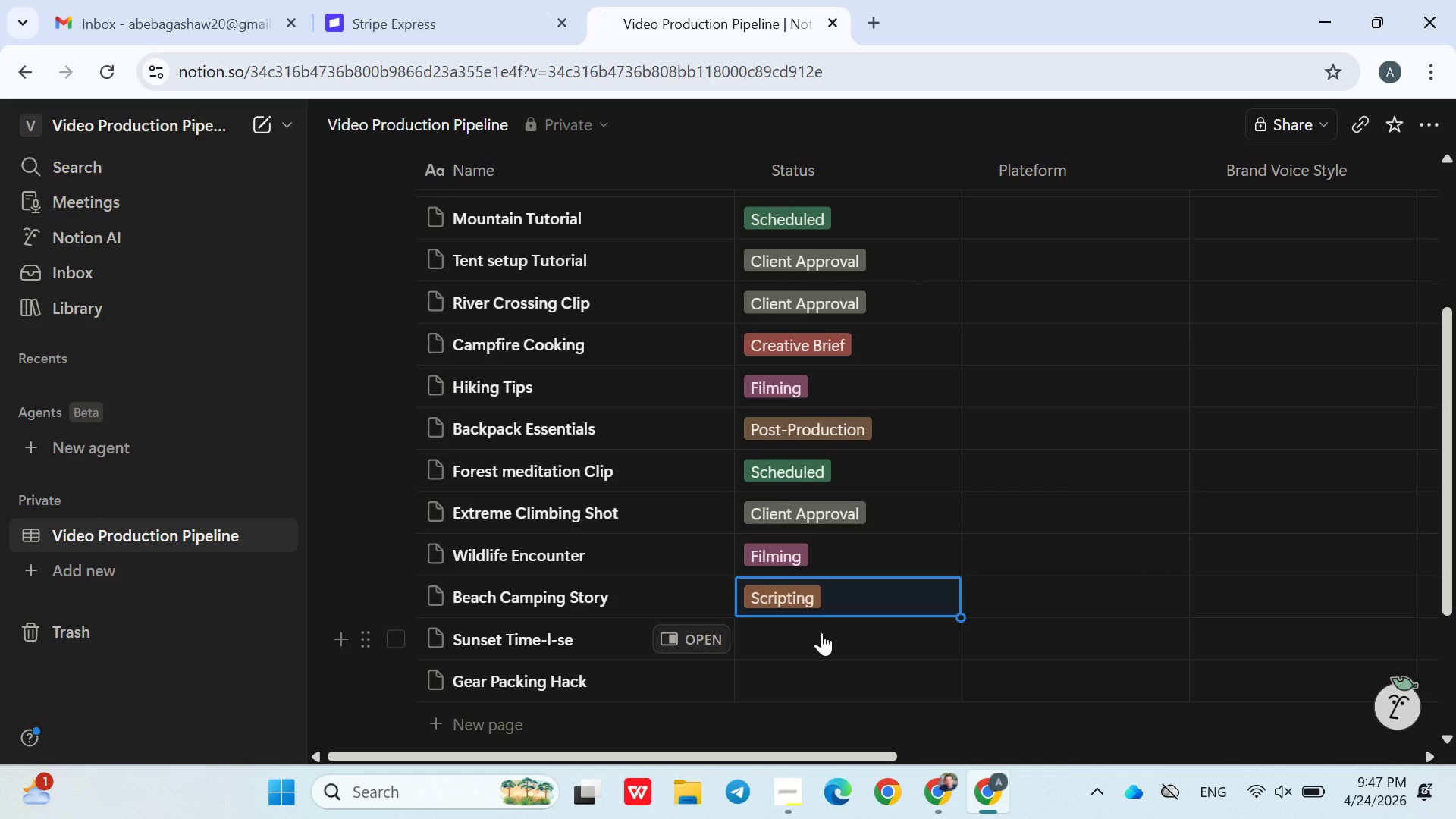 
left_click([821, 632])
 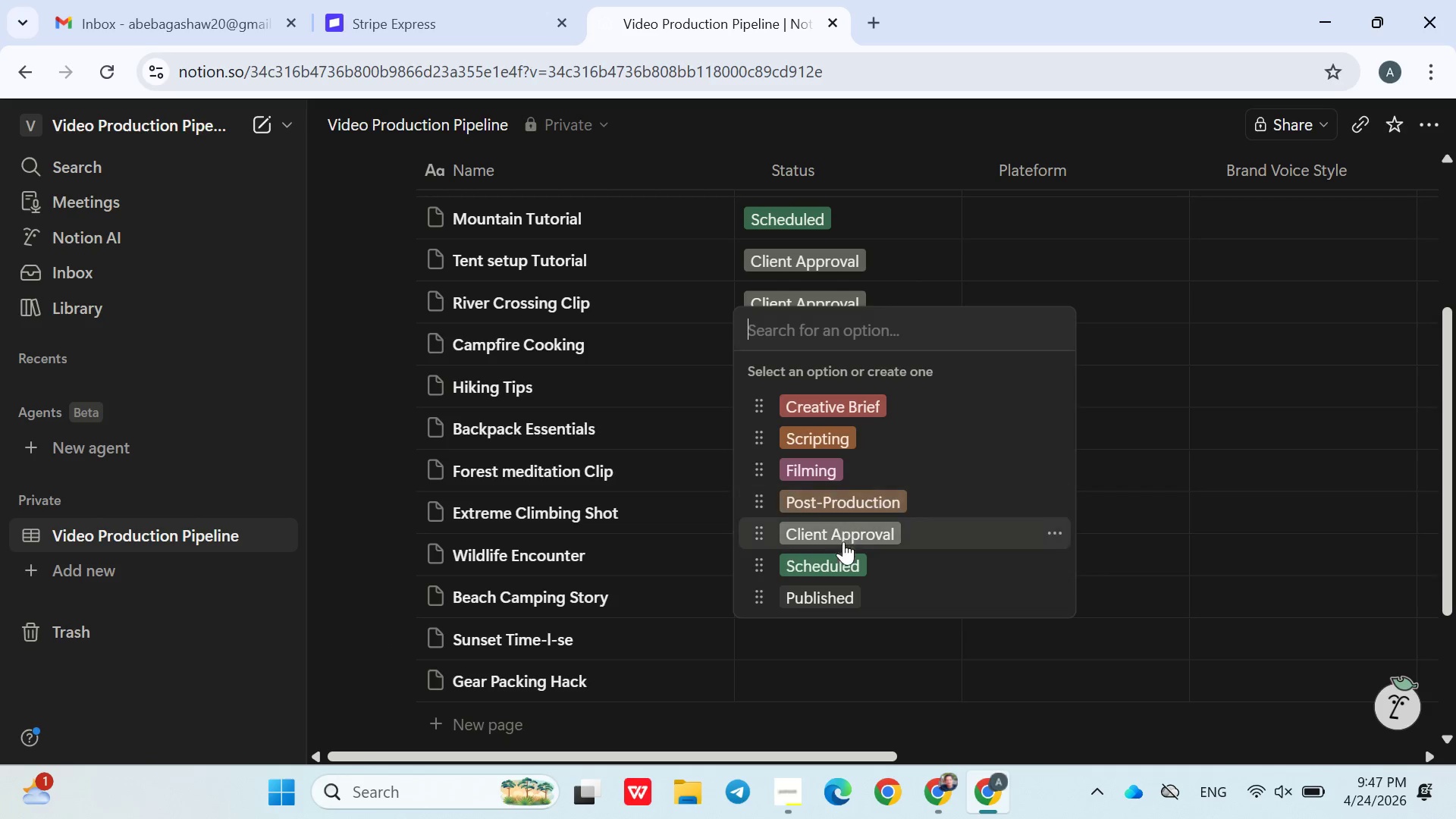 
left_click([836, 563])
 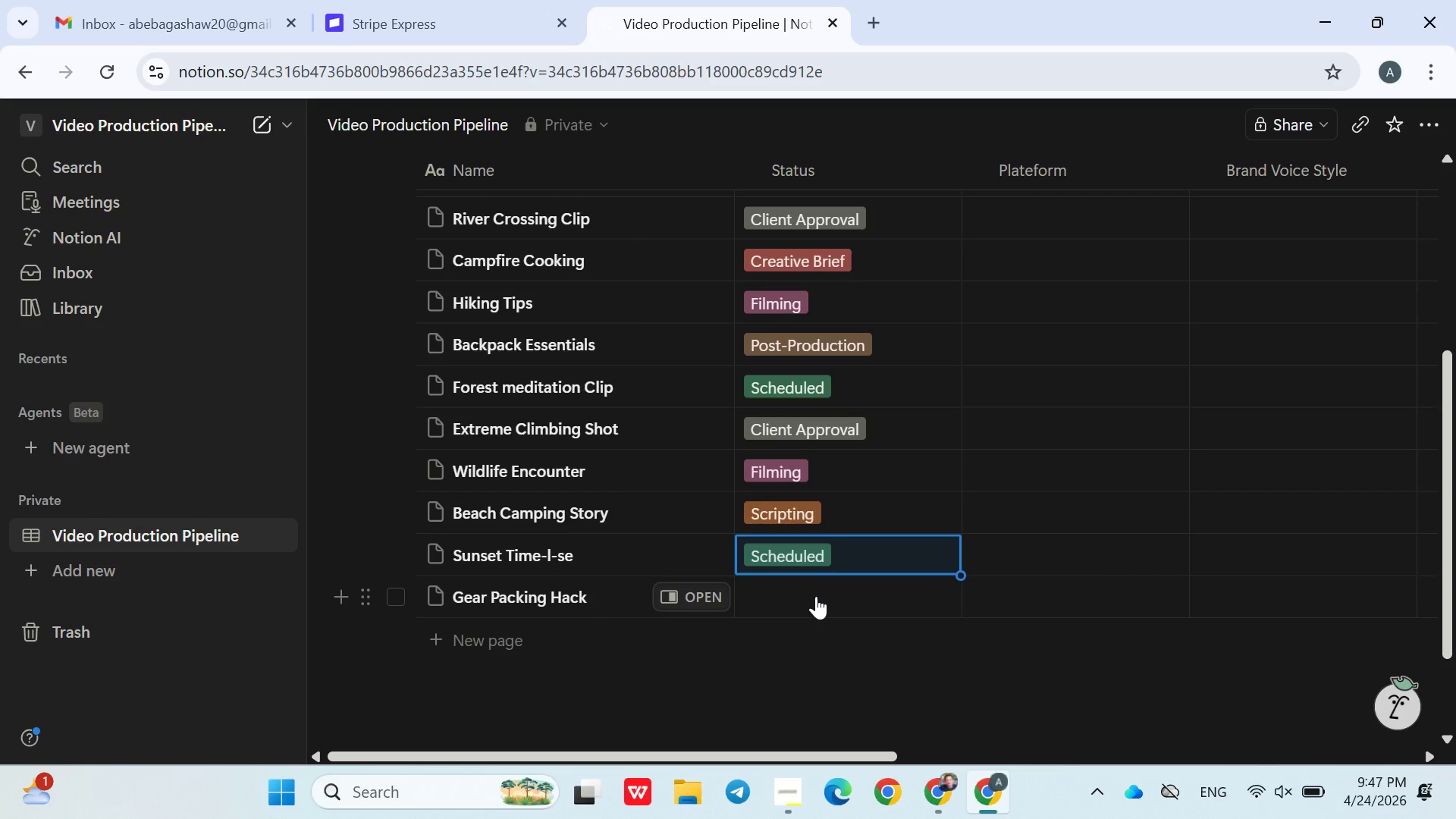 
left_click([816, 596])
 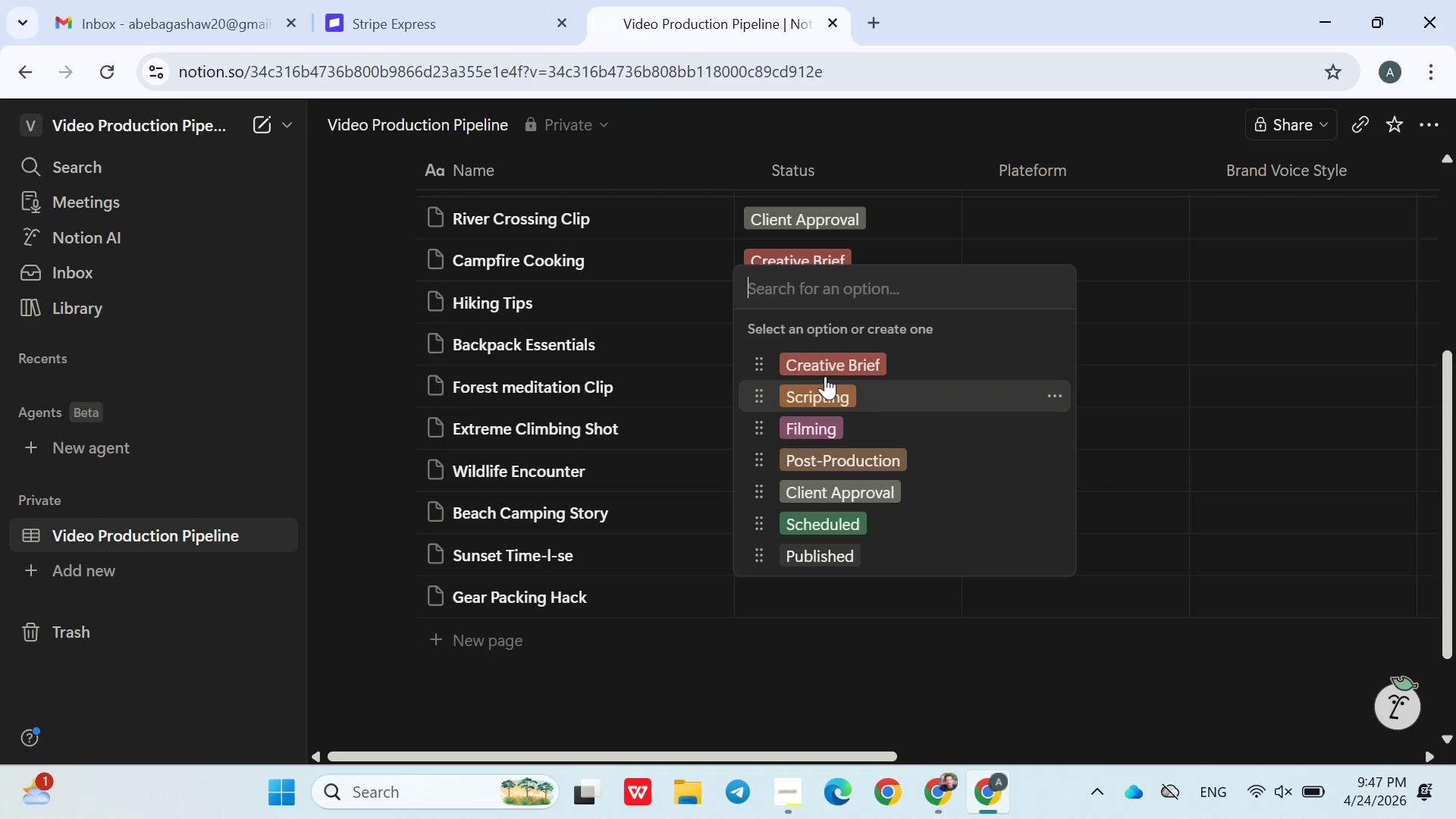 
left_click([824, 365])
 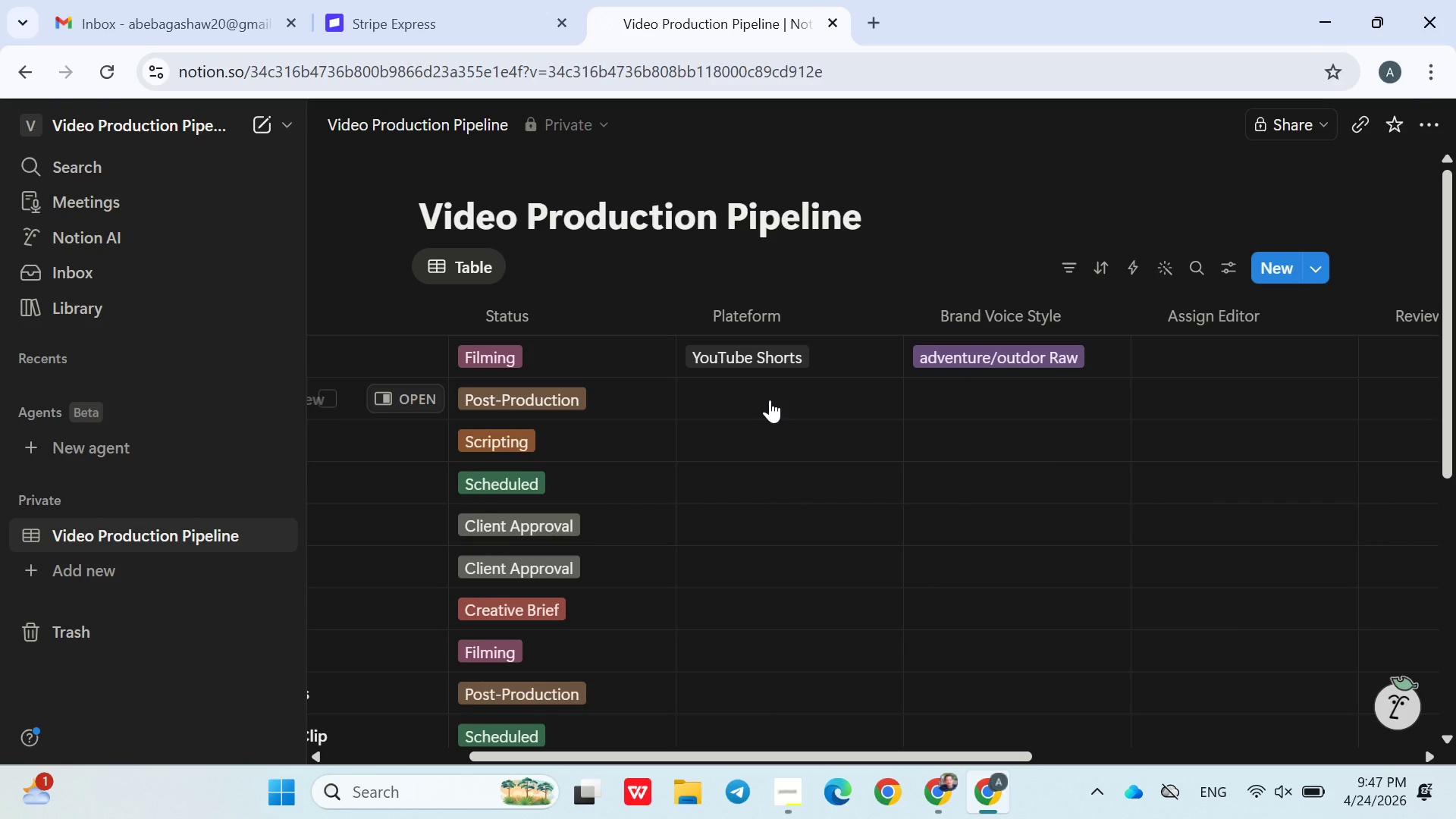 
wait(8.8)
 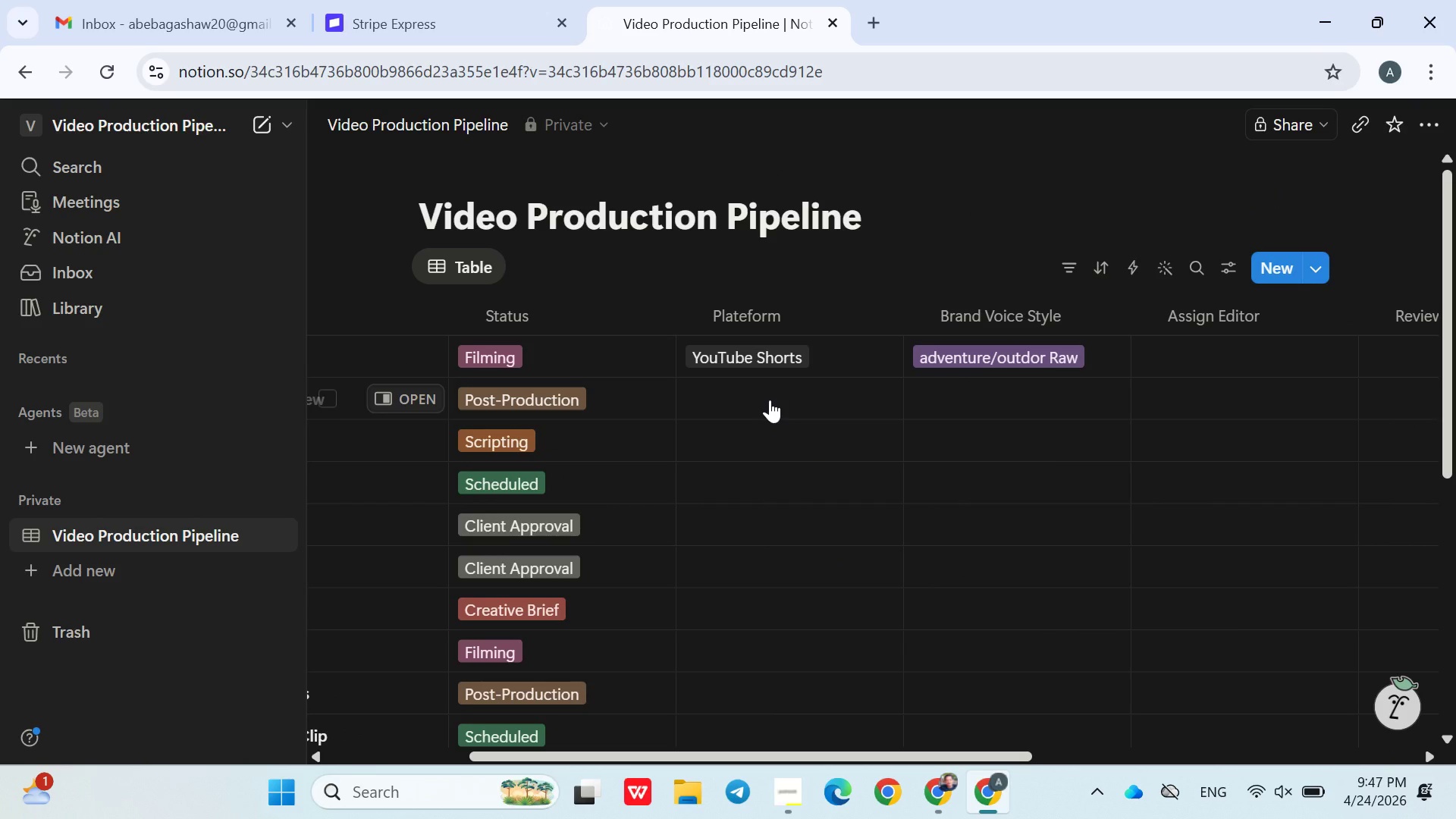 
double_click([770, 400])
 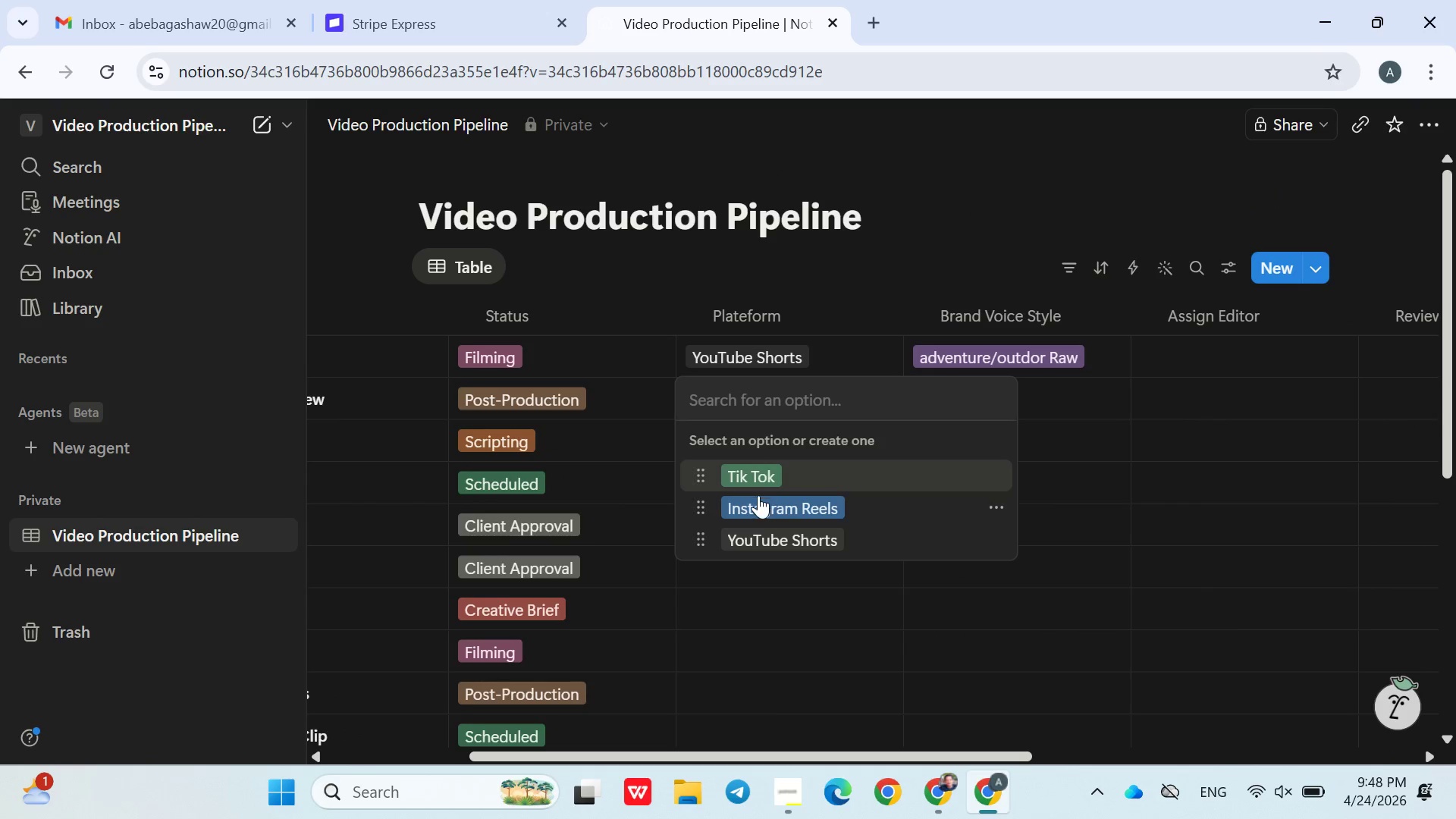 
left_click([758, 495])
 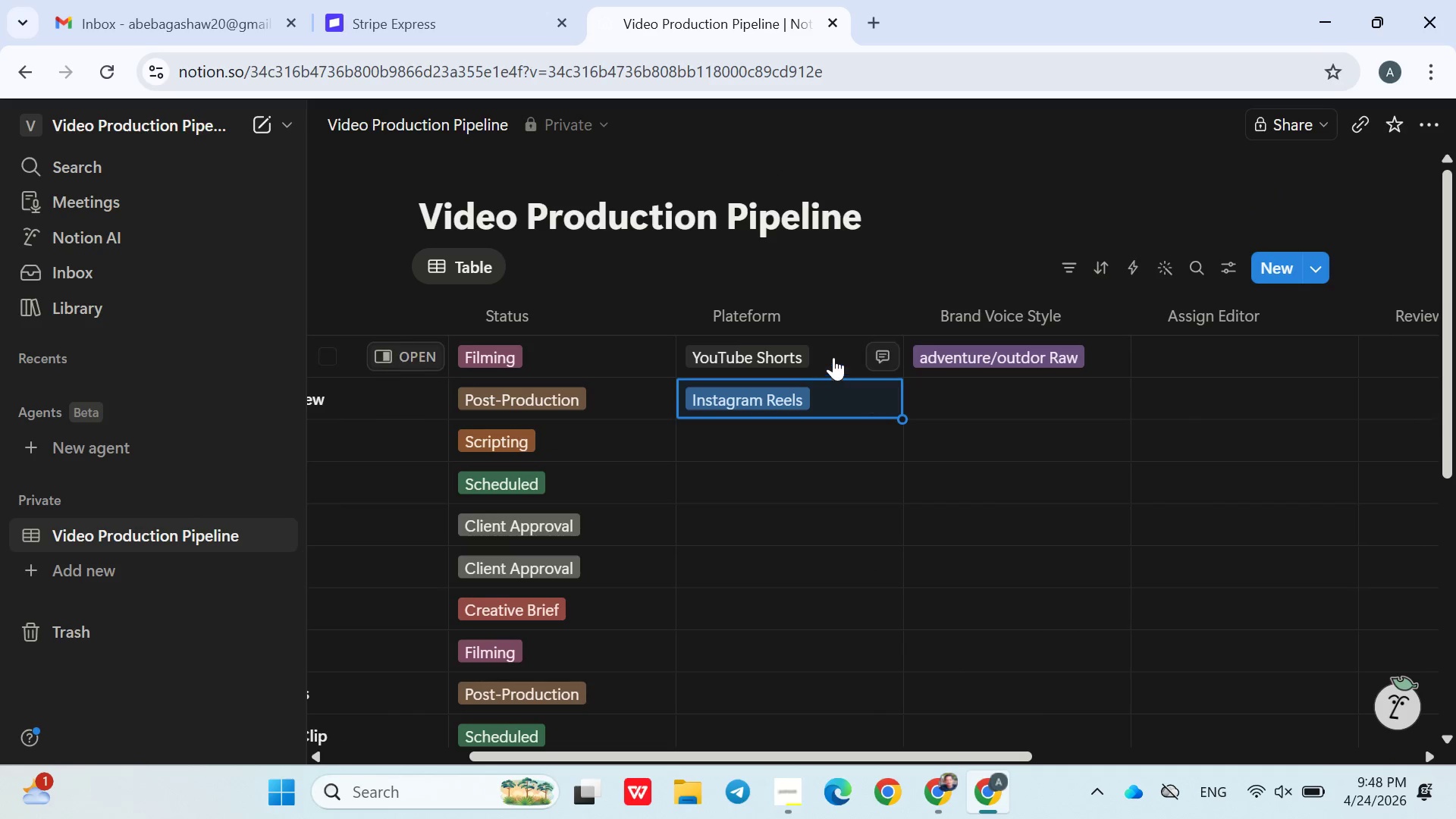 
left_click([833, 356])
 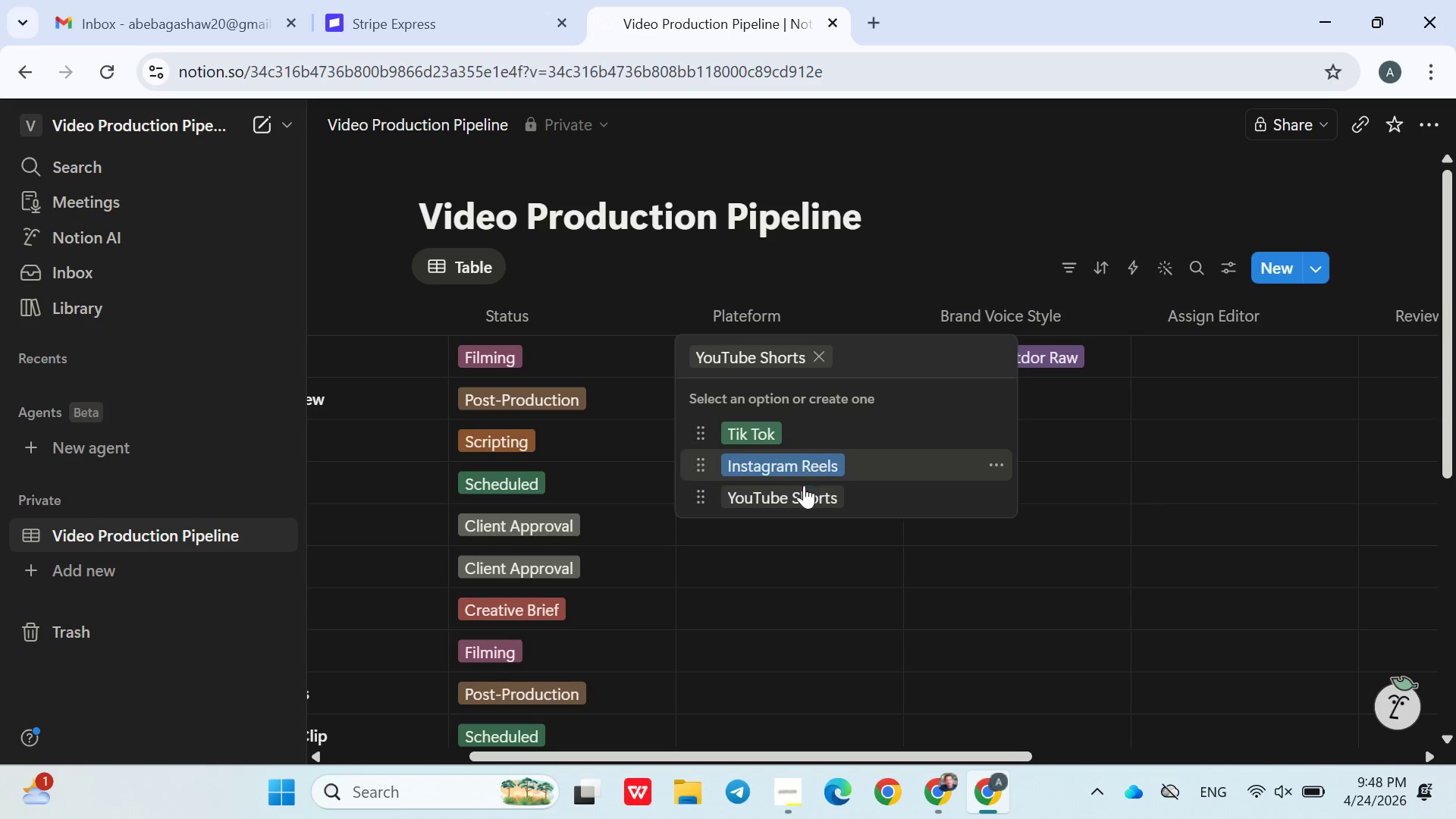 
left_click([804, 491])
 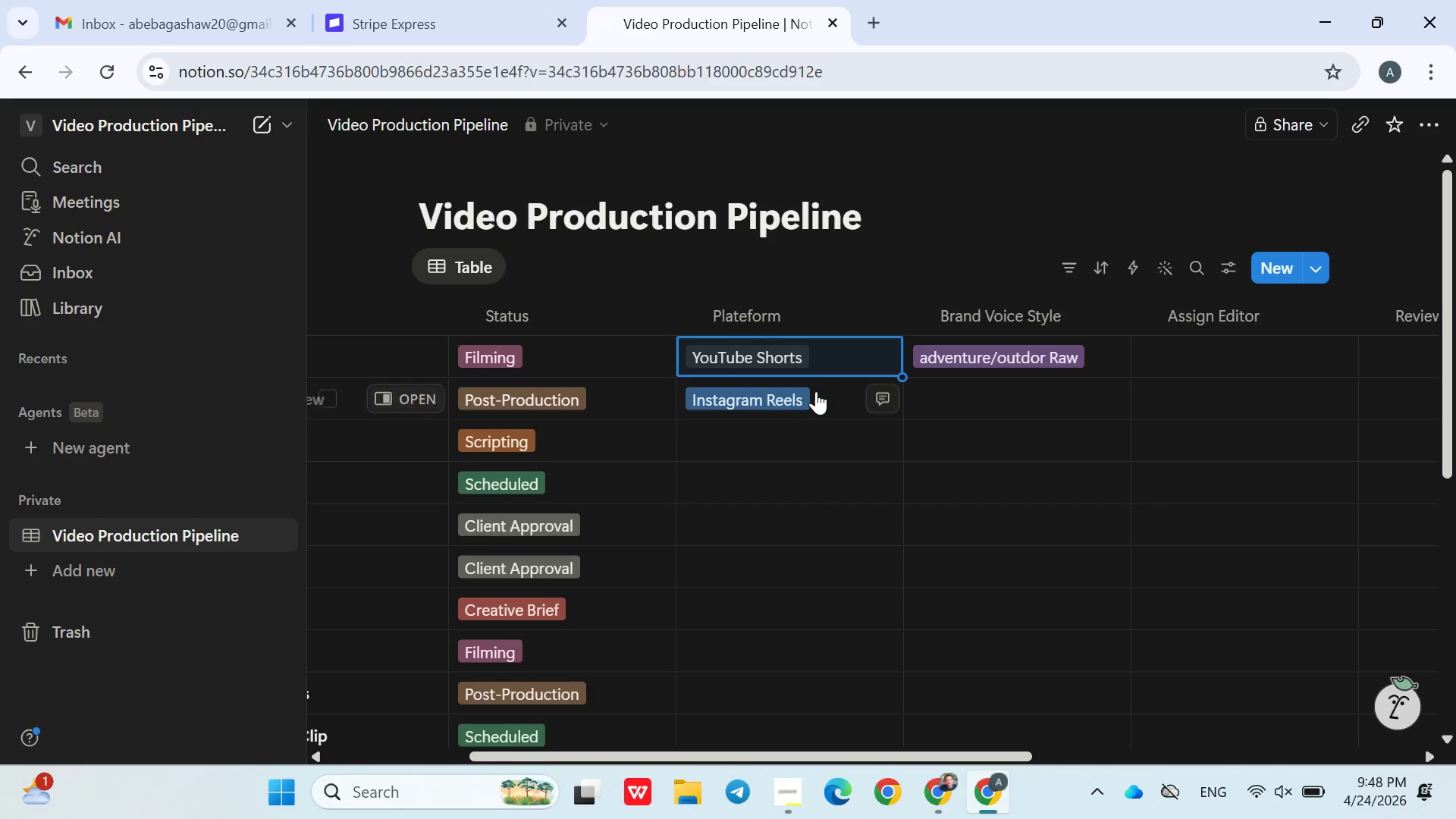 
left_click([817, 391])
 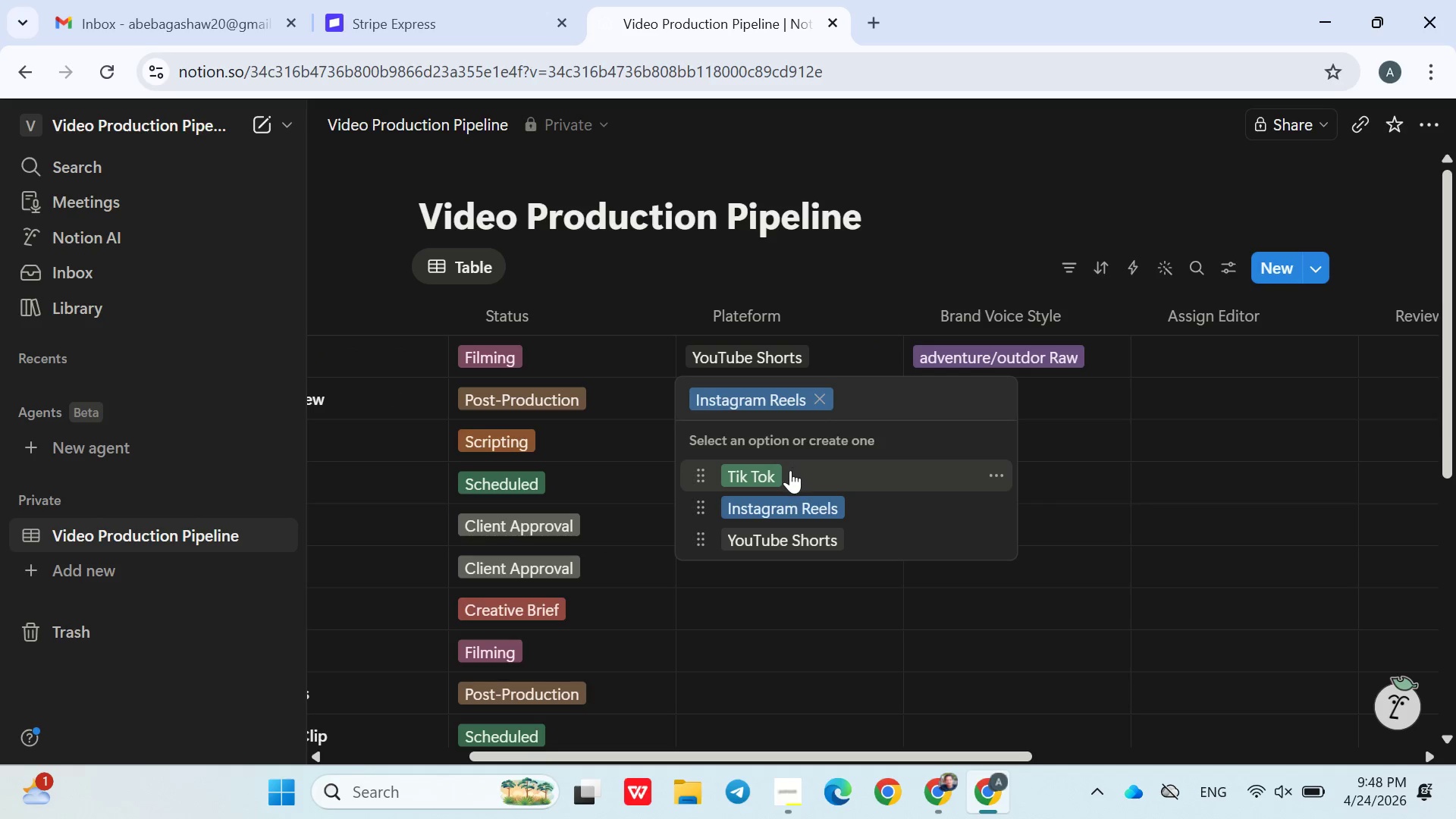 
left_click([790, 470])
 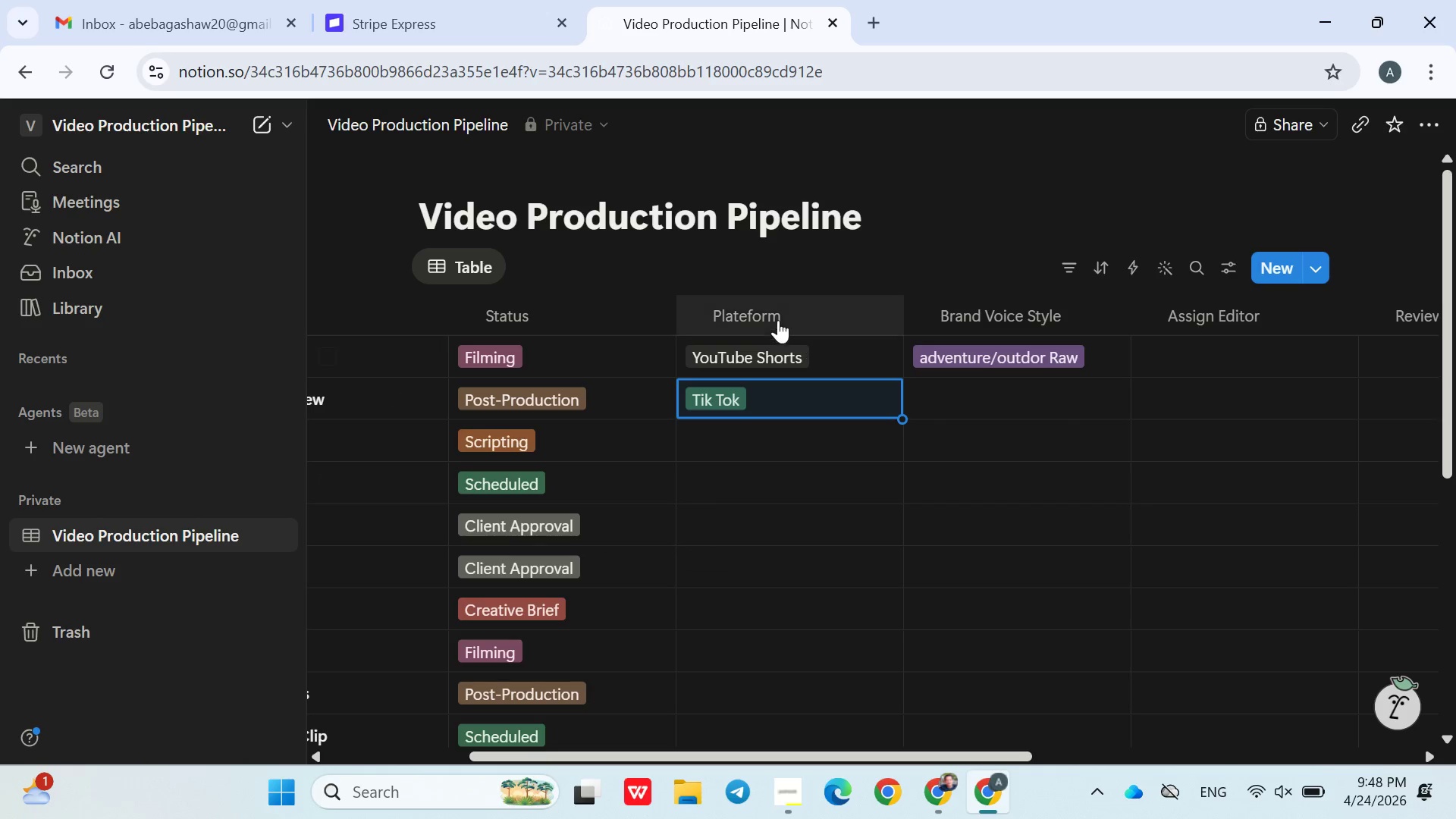 
left_click([768, 316])
 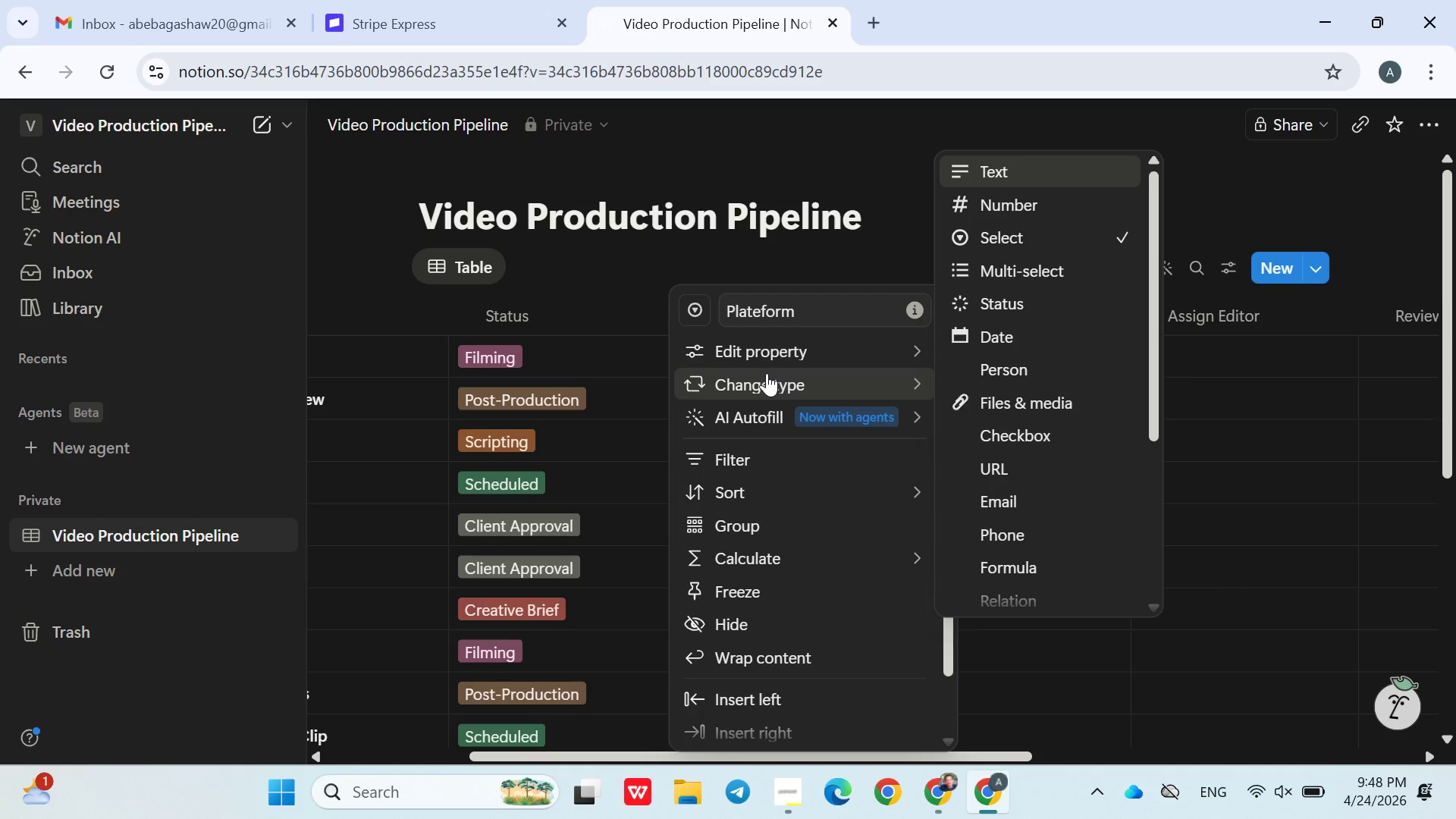 
wait(8.28)
 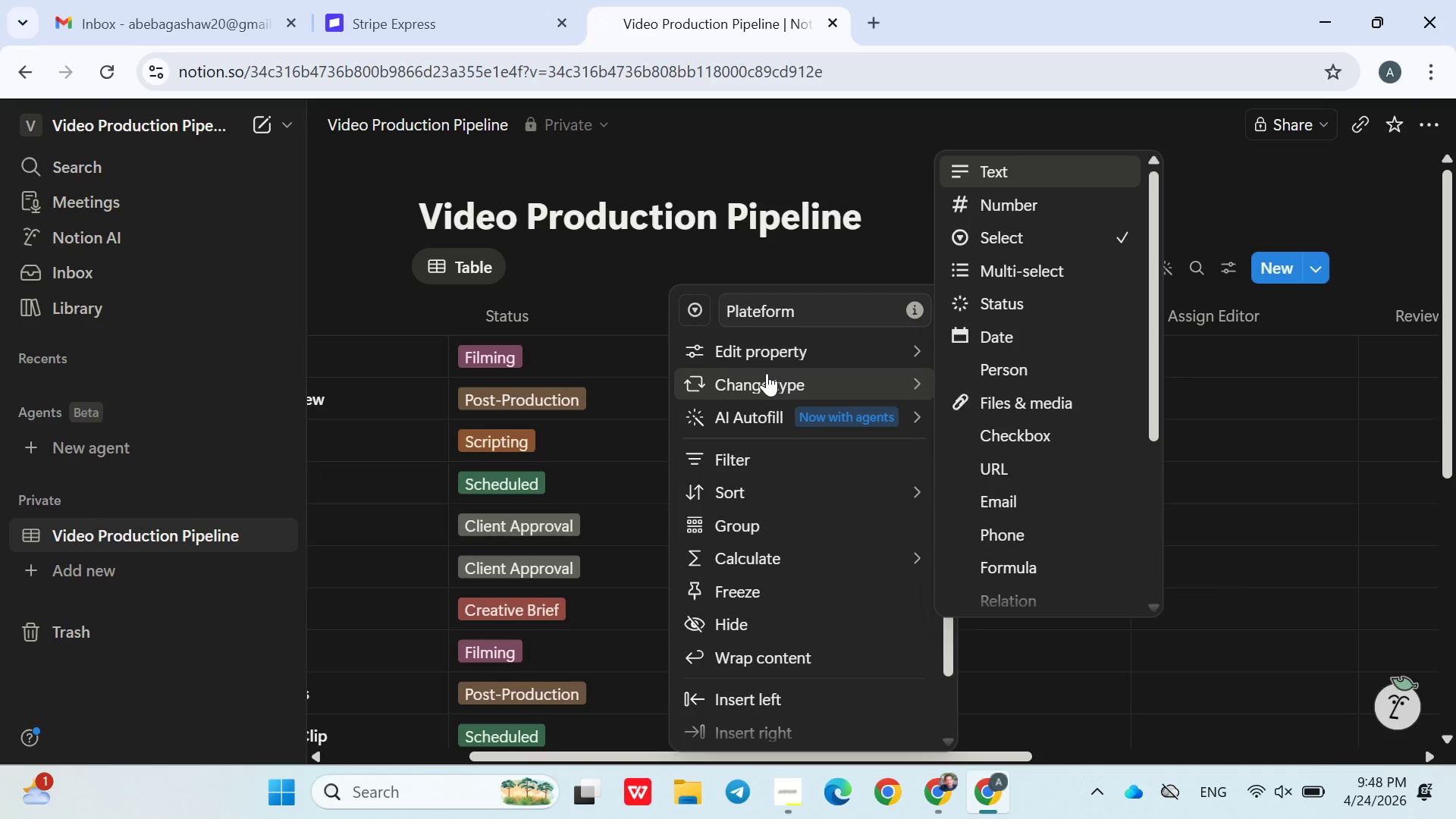 
left_click([1031, 271])
 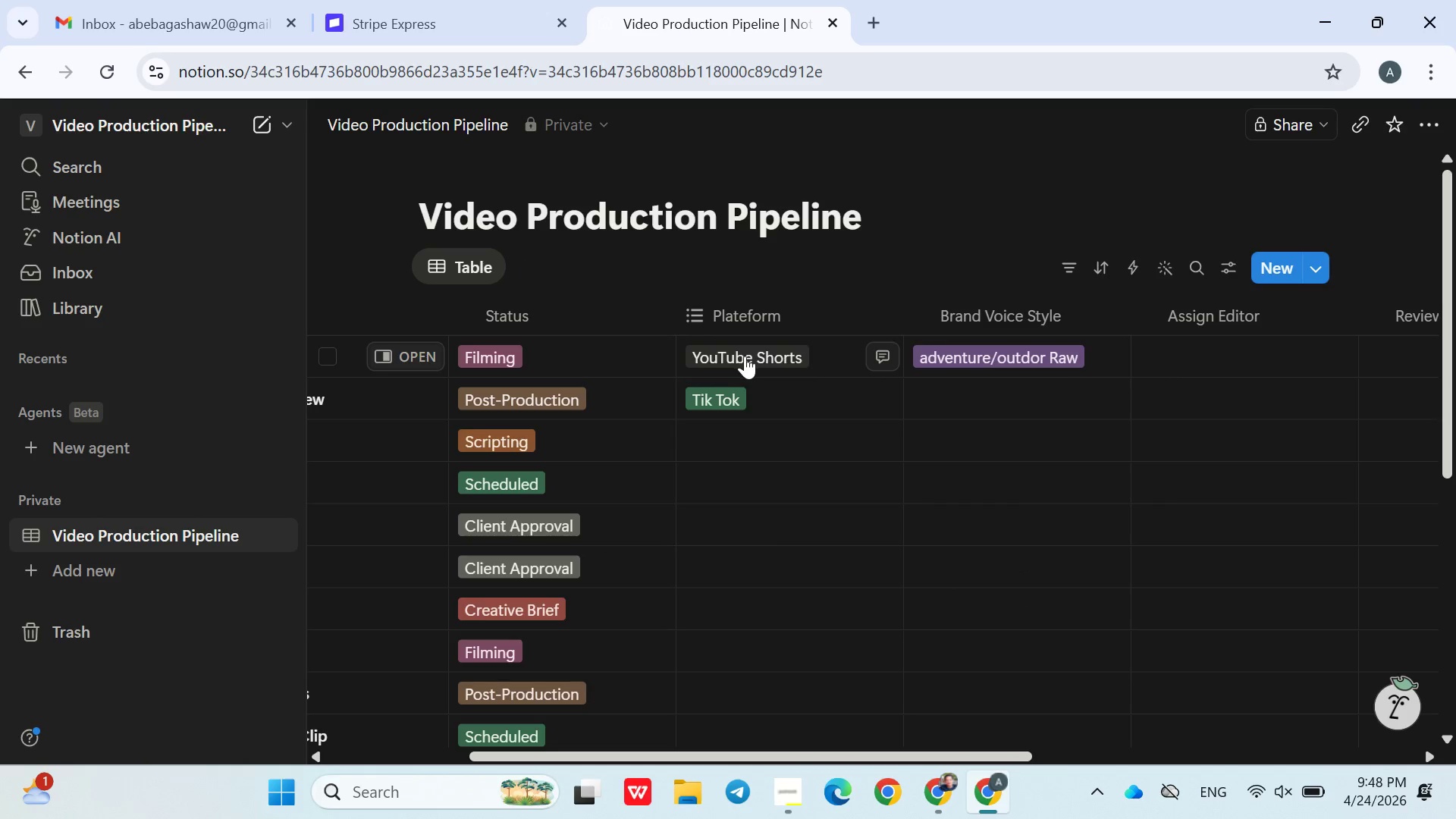 
left_click([796, 356])
 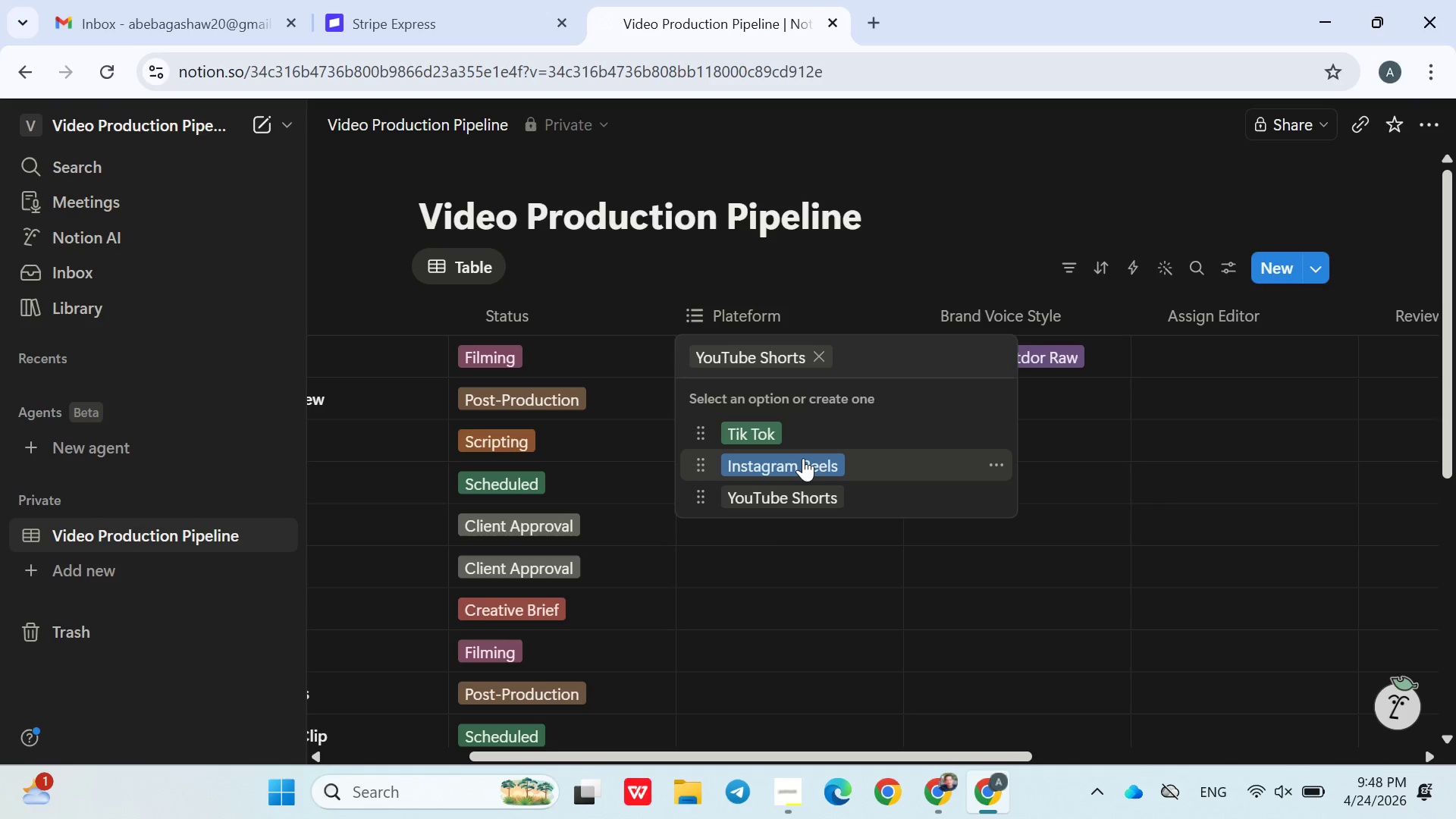 
left_click([803, 459])
 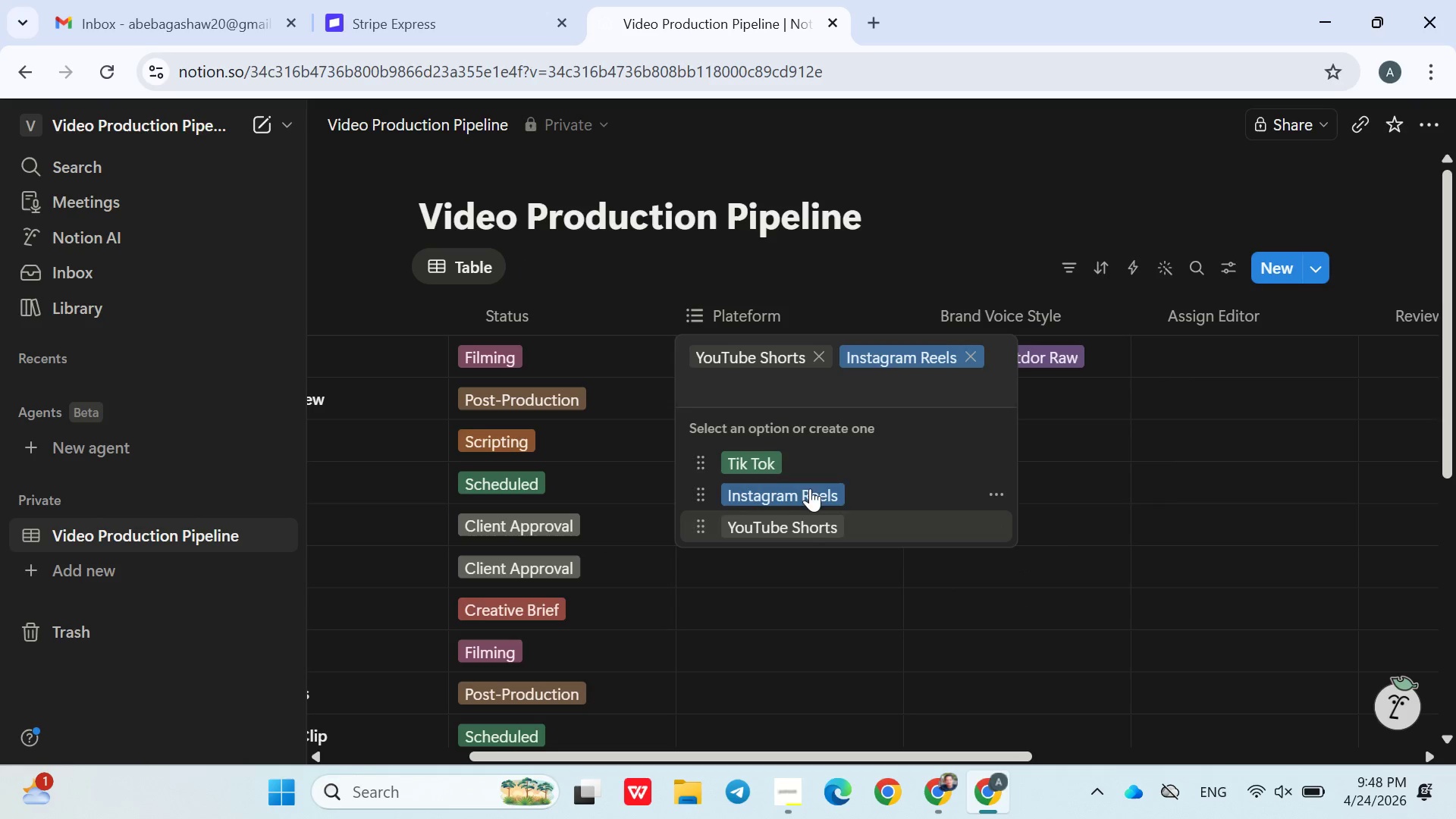 
left_click([814, 512])
 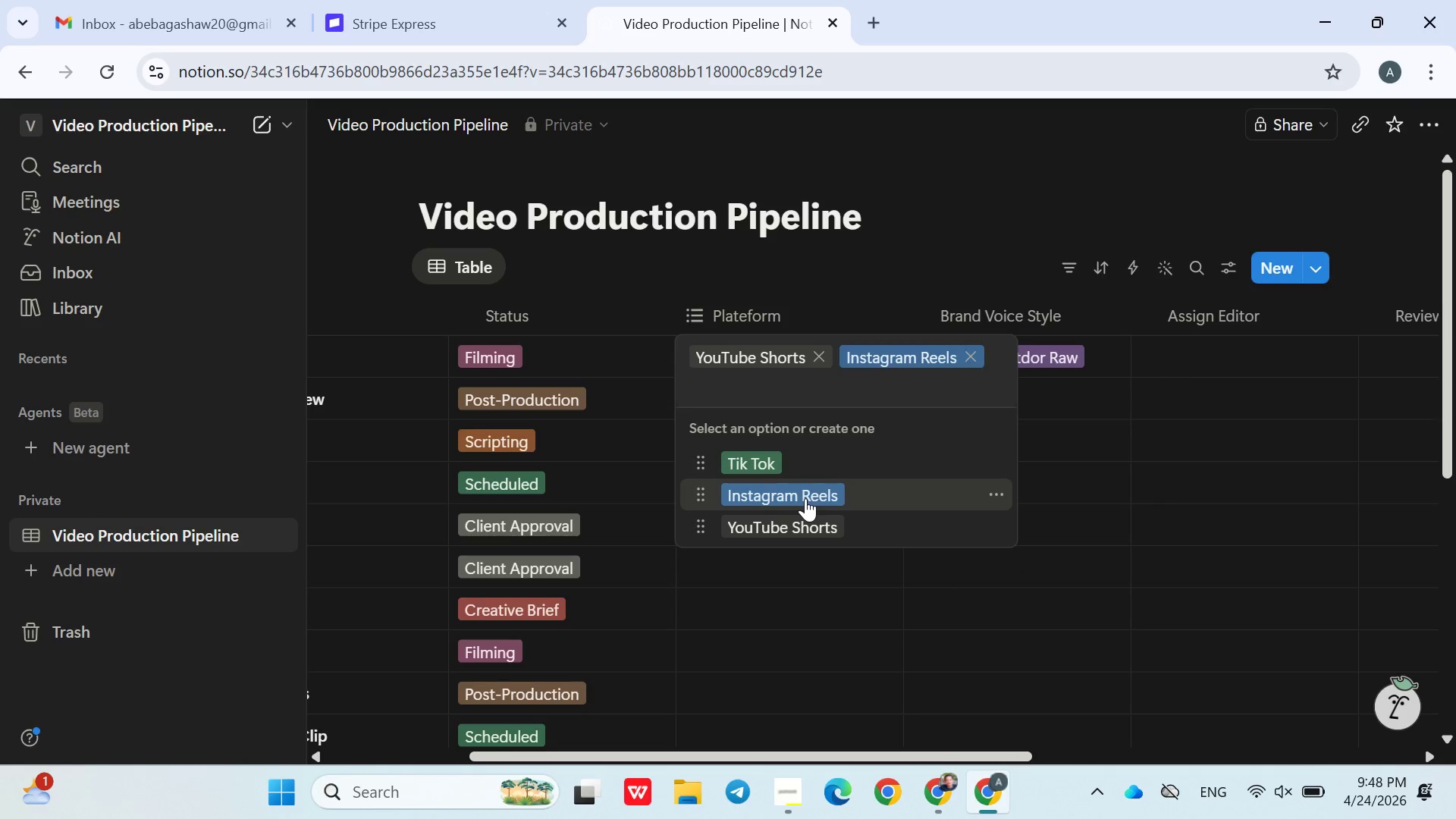 
left_click([768, 466])
 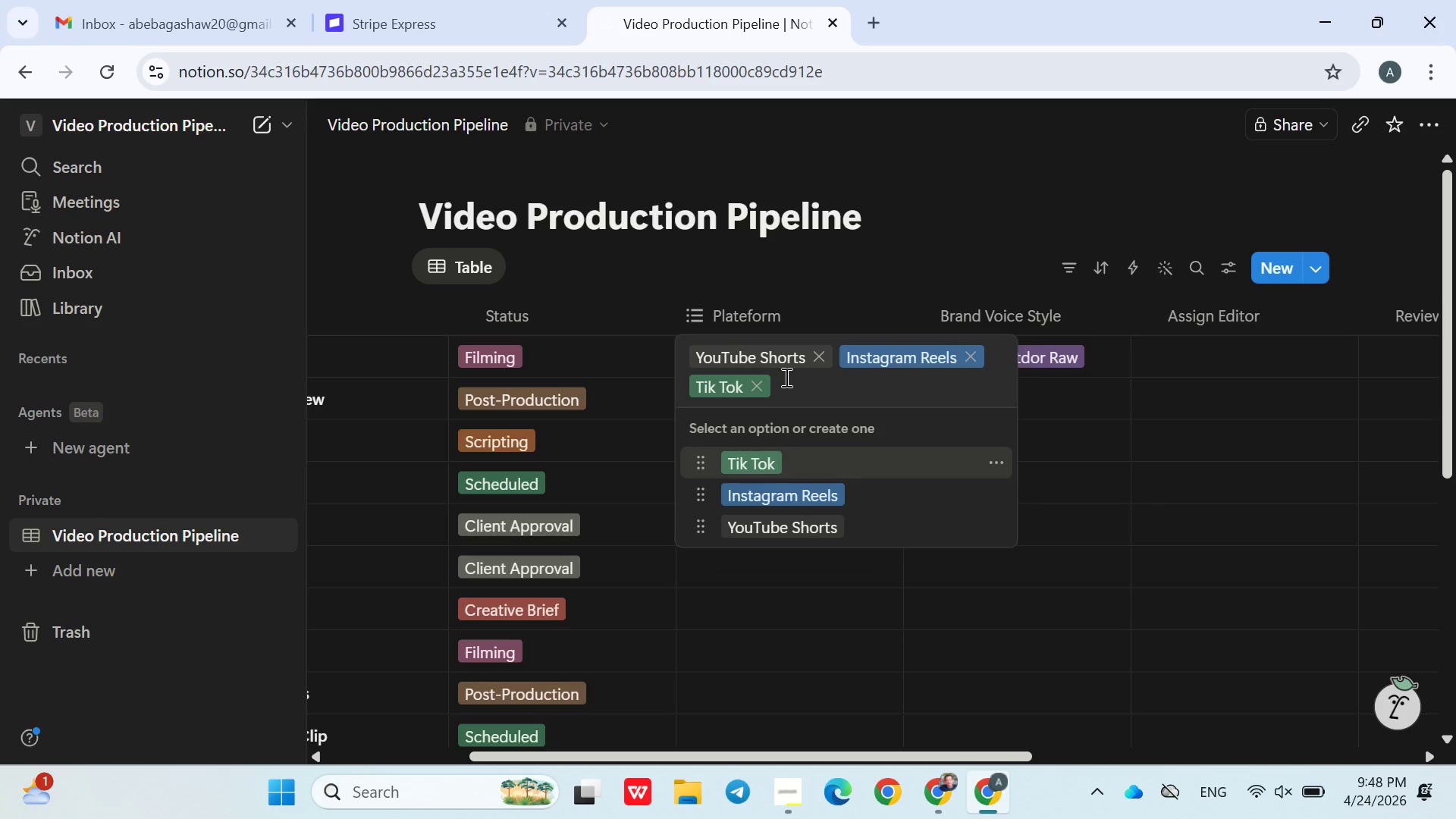 
left_click([821, 310])
 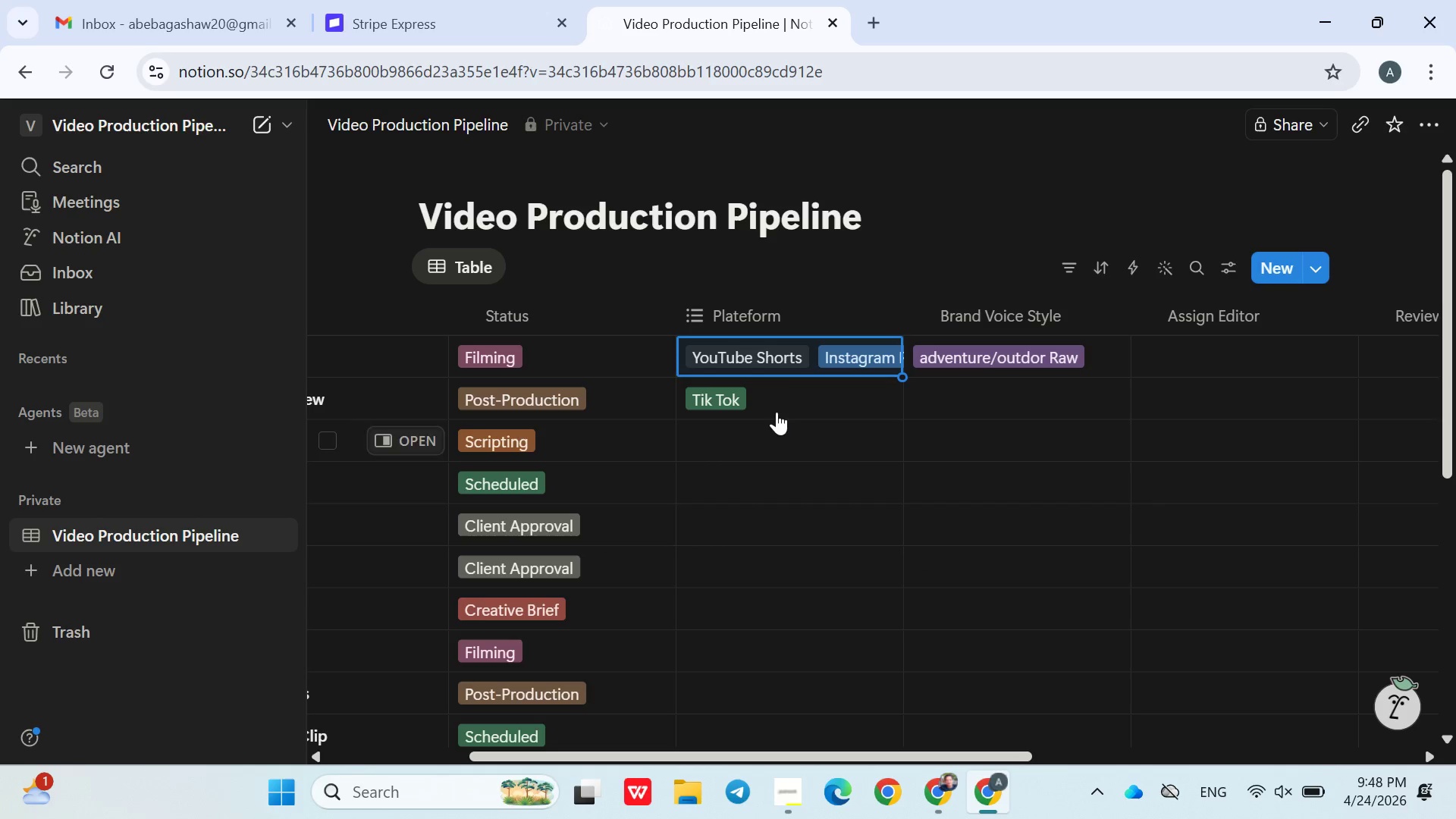 
left_click([779, 400])
 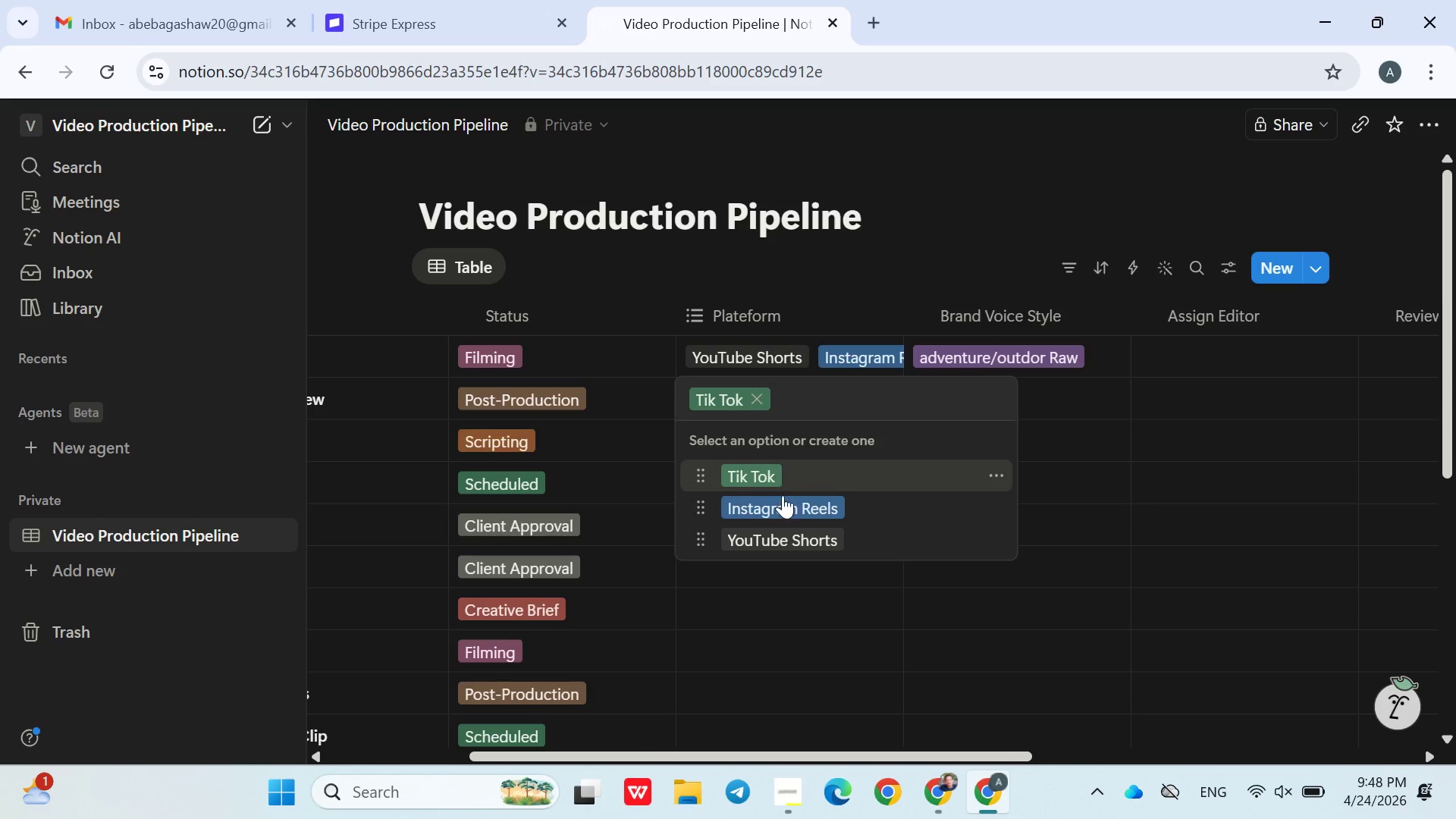 
left_click([782, 501])
 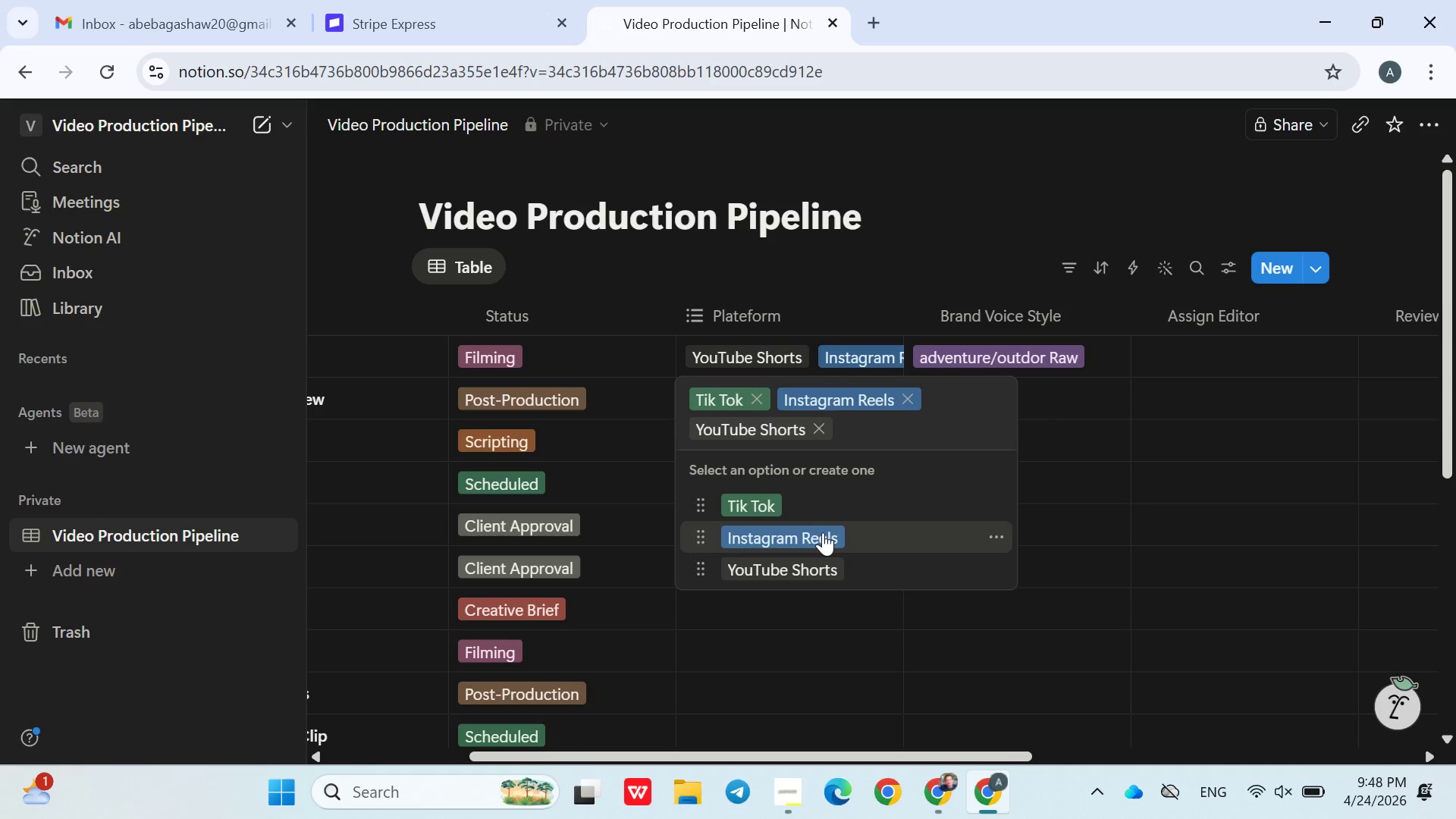 
double_click([811, 584])
 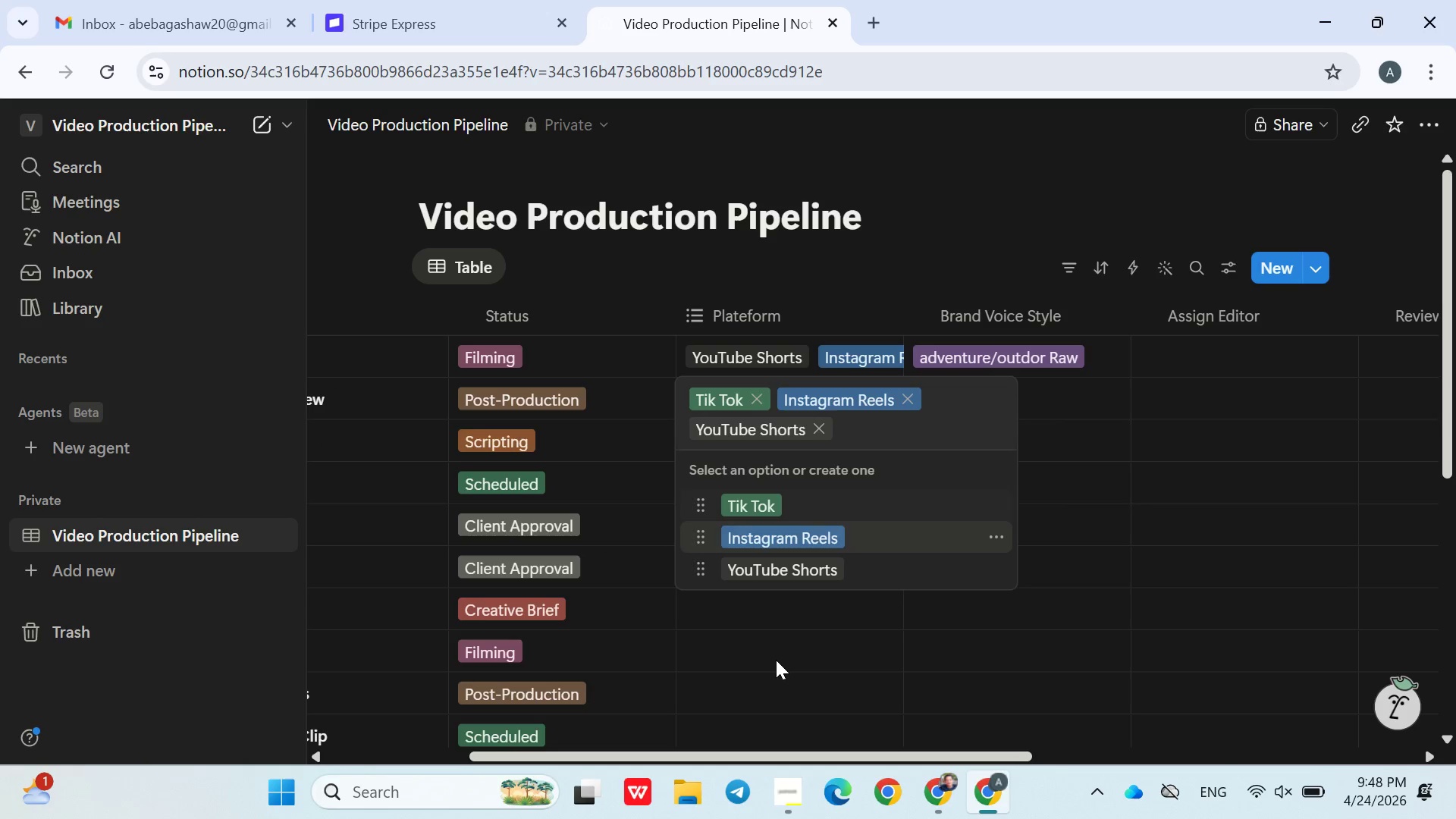 
left_click([776, 664])
 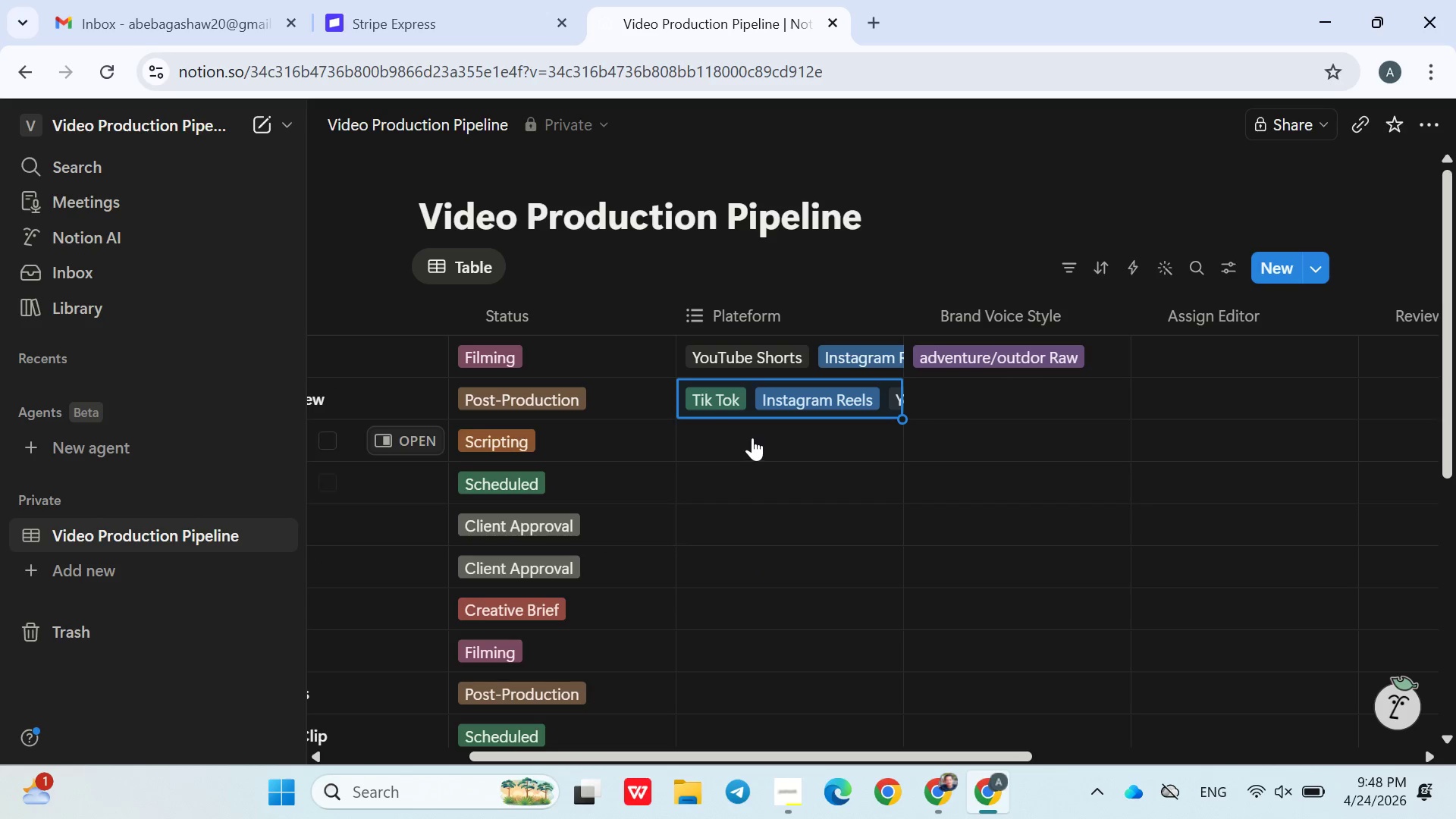 
left_click([752, 438])
 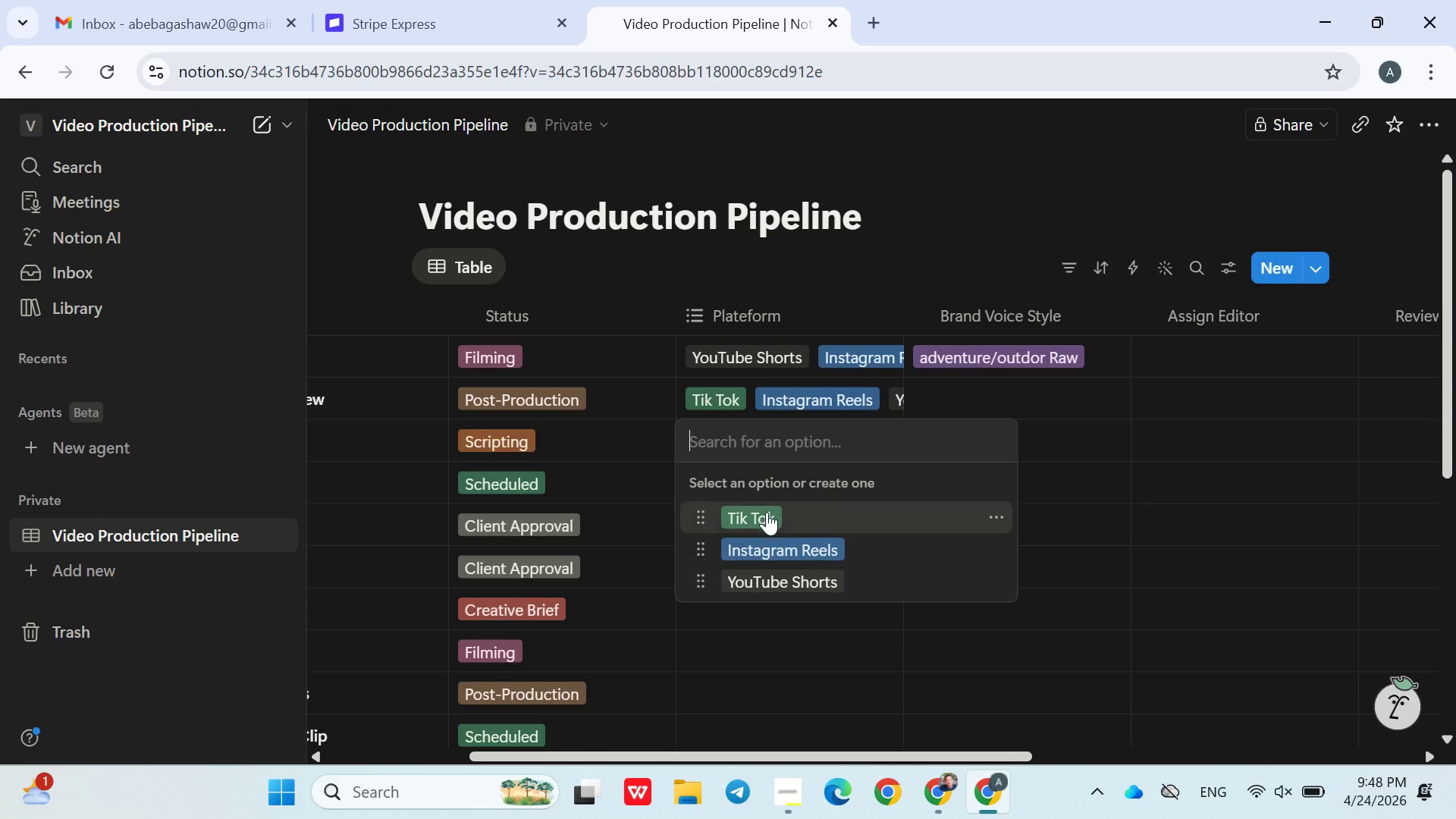 
left_click([766, 513])
 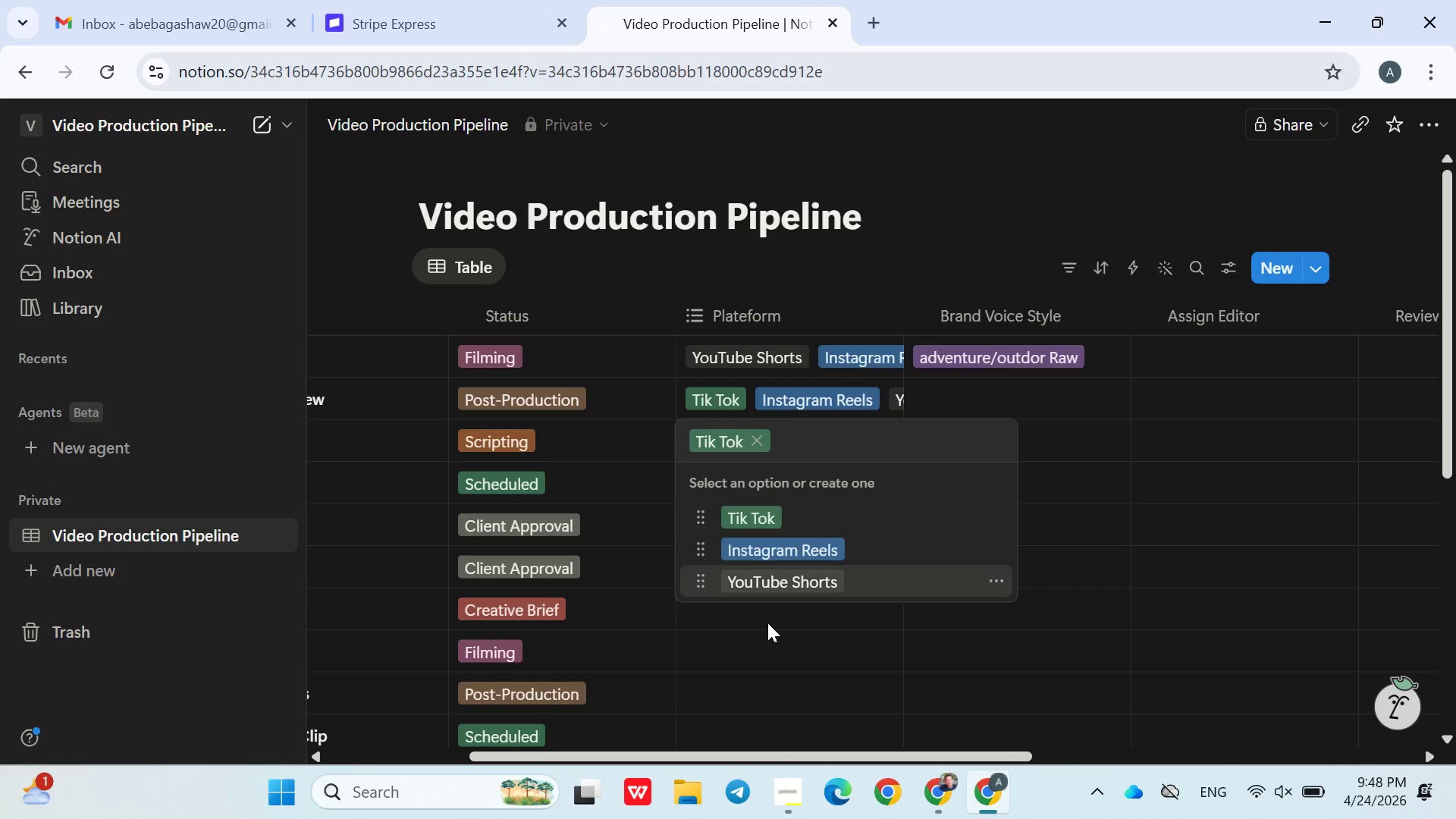 
left_click([768, 623])
 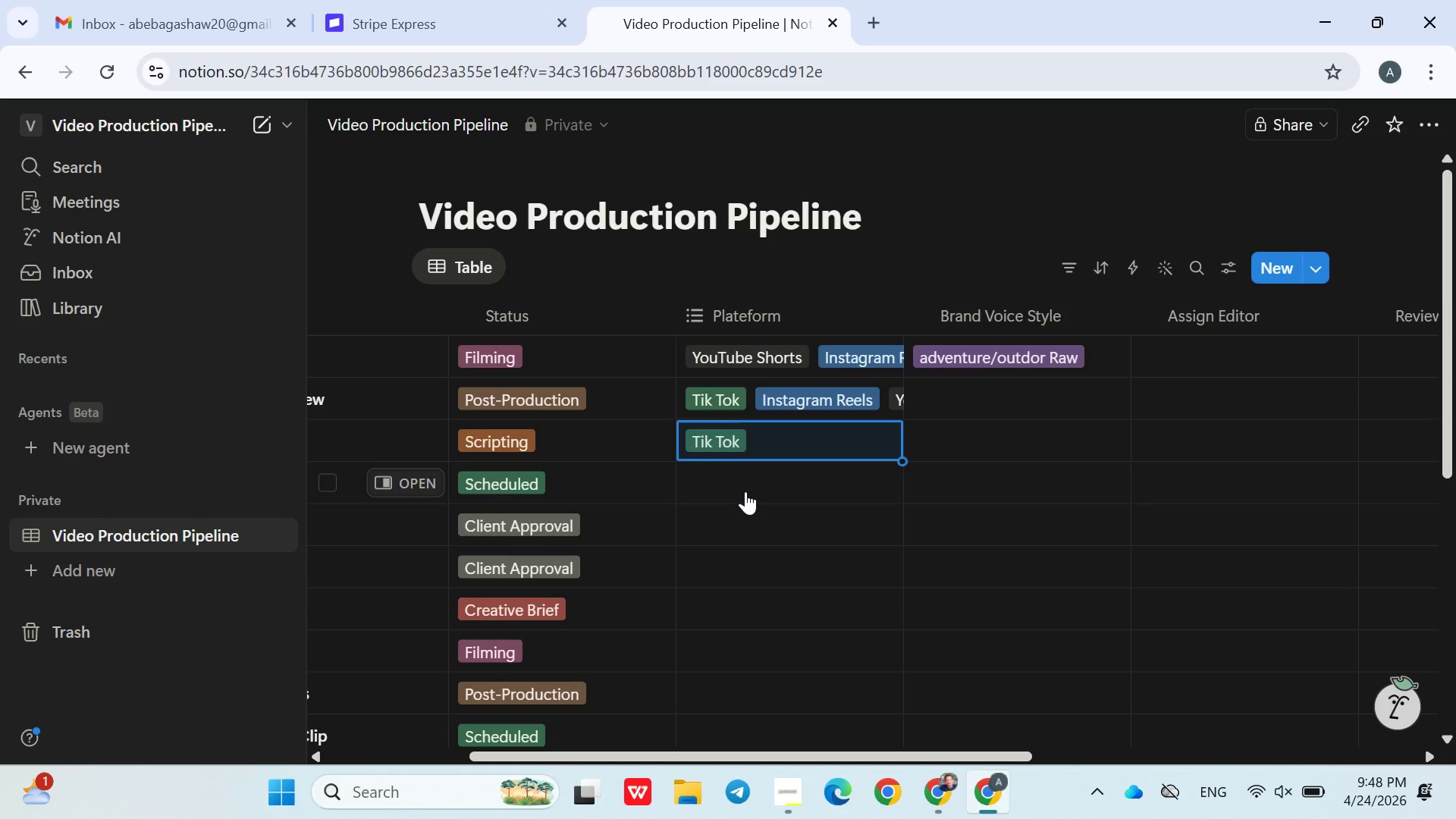 
left_click([745, 490])
 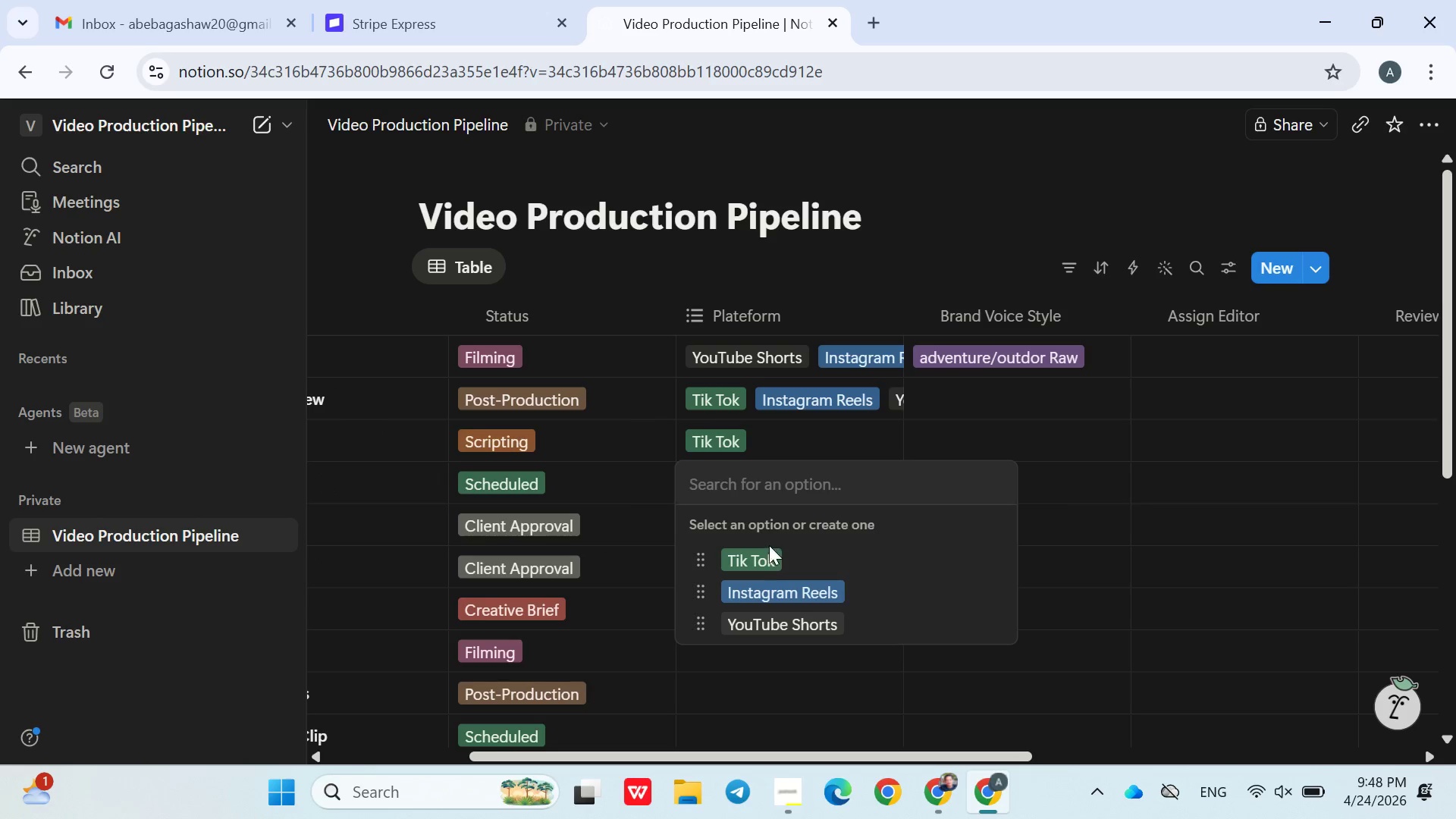 
left_click([769, 553])
 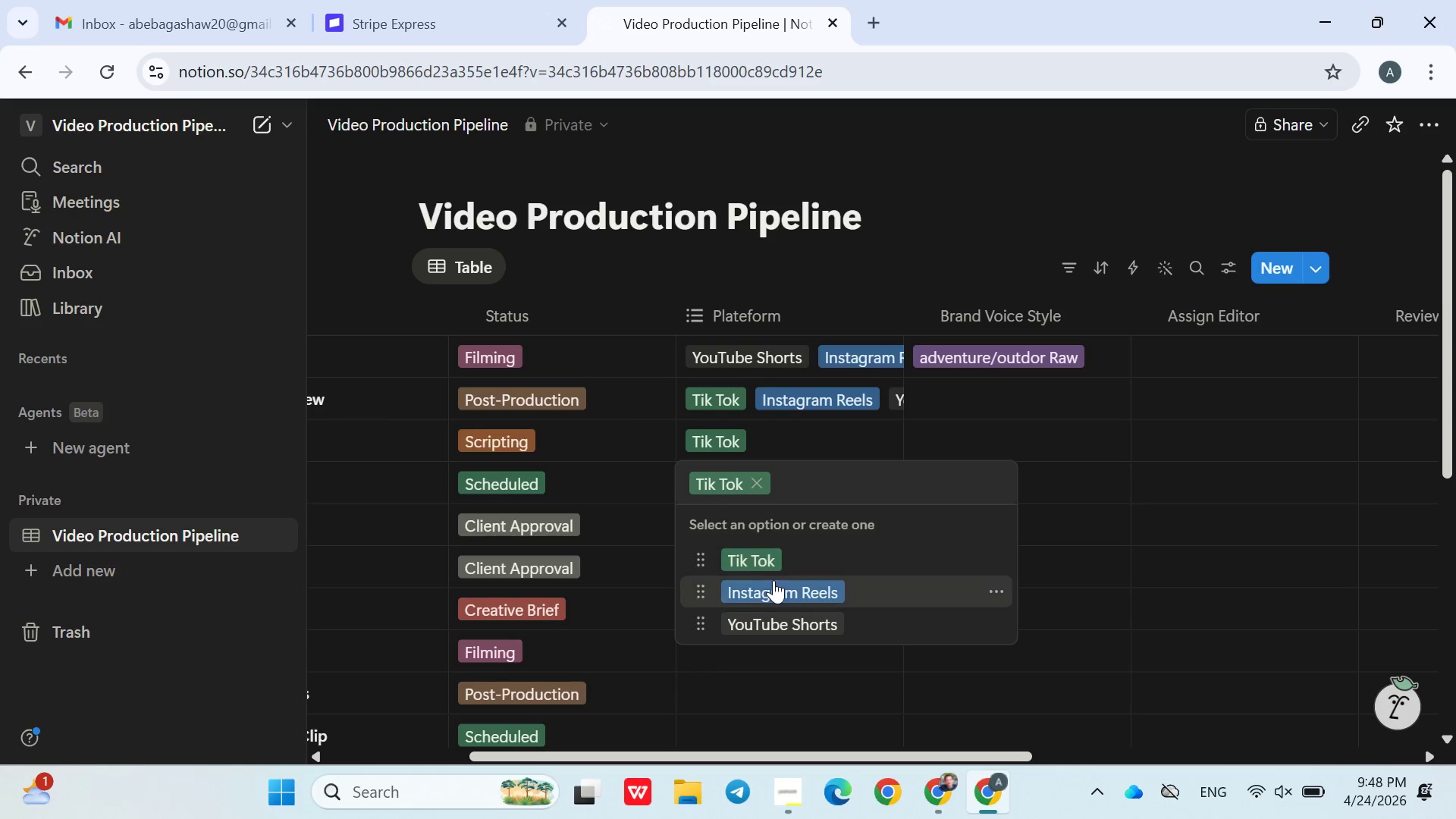 
left_click([775, 580])
 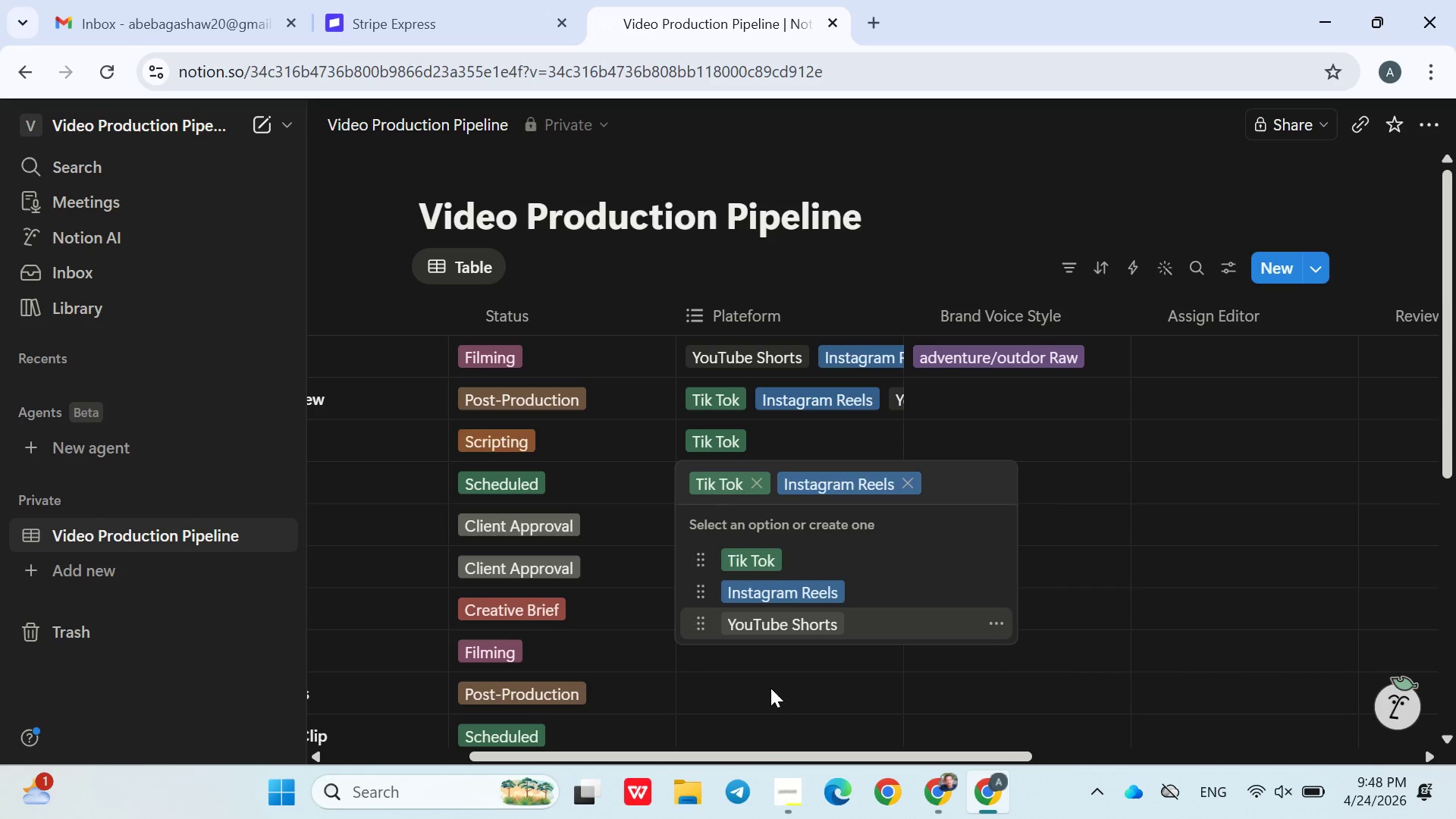 
right_click([770, 688])
 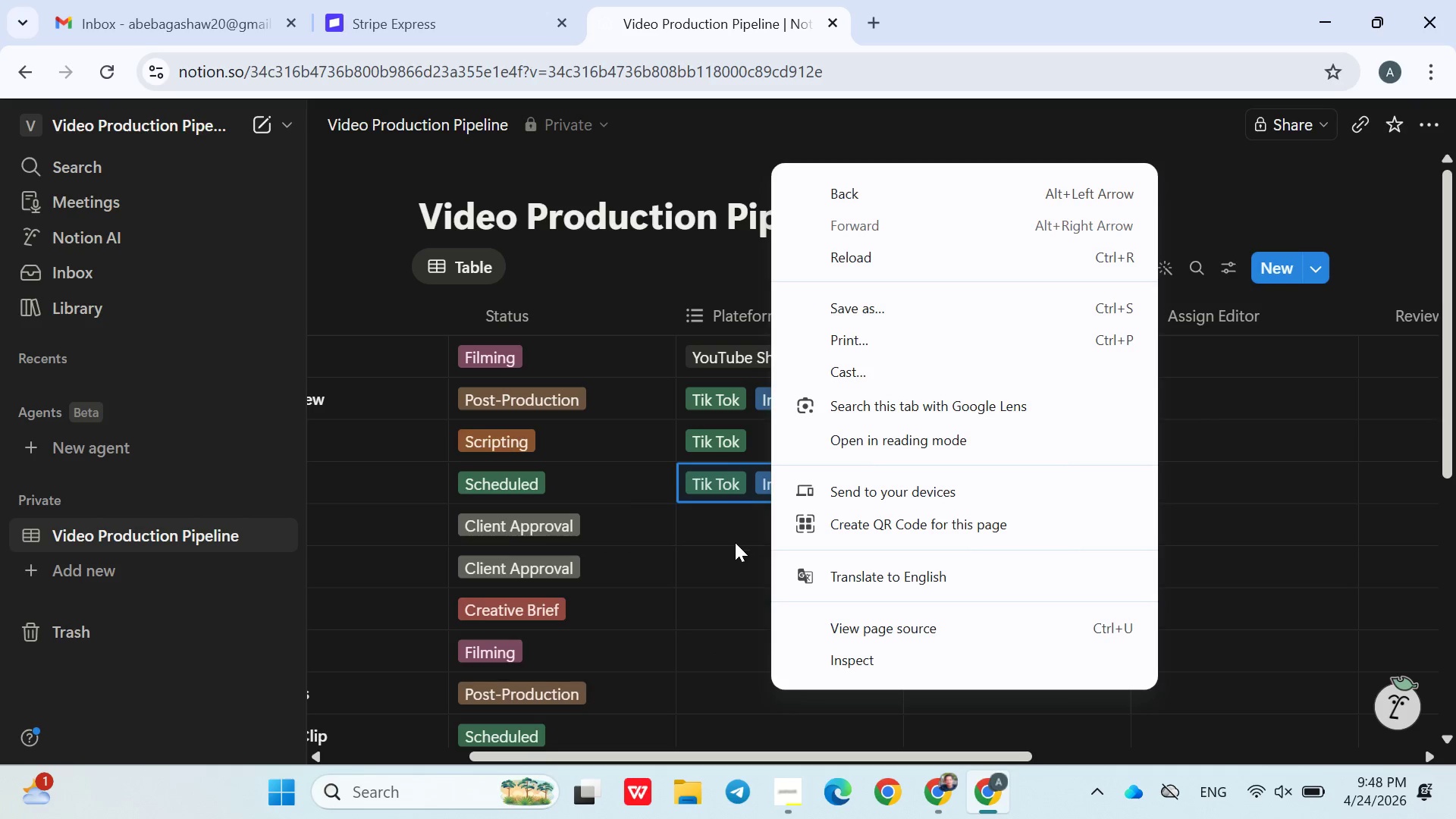 
left_click([735, 542])
 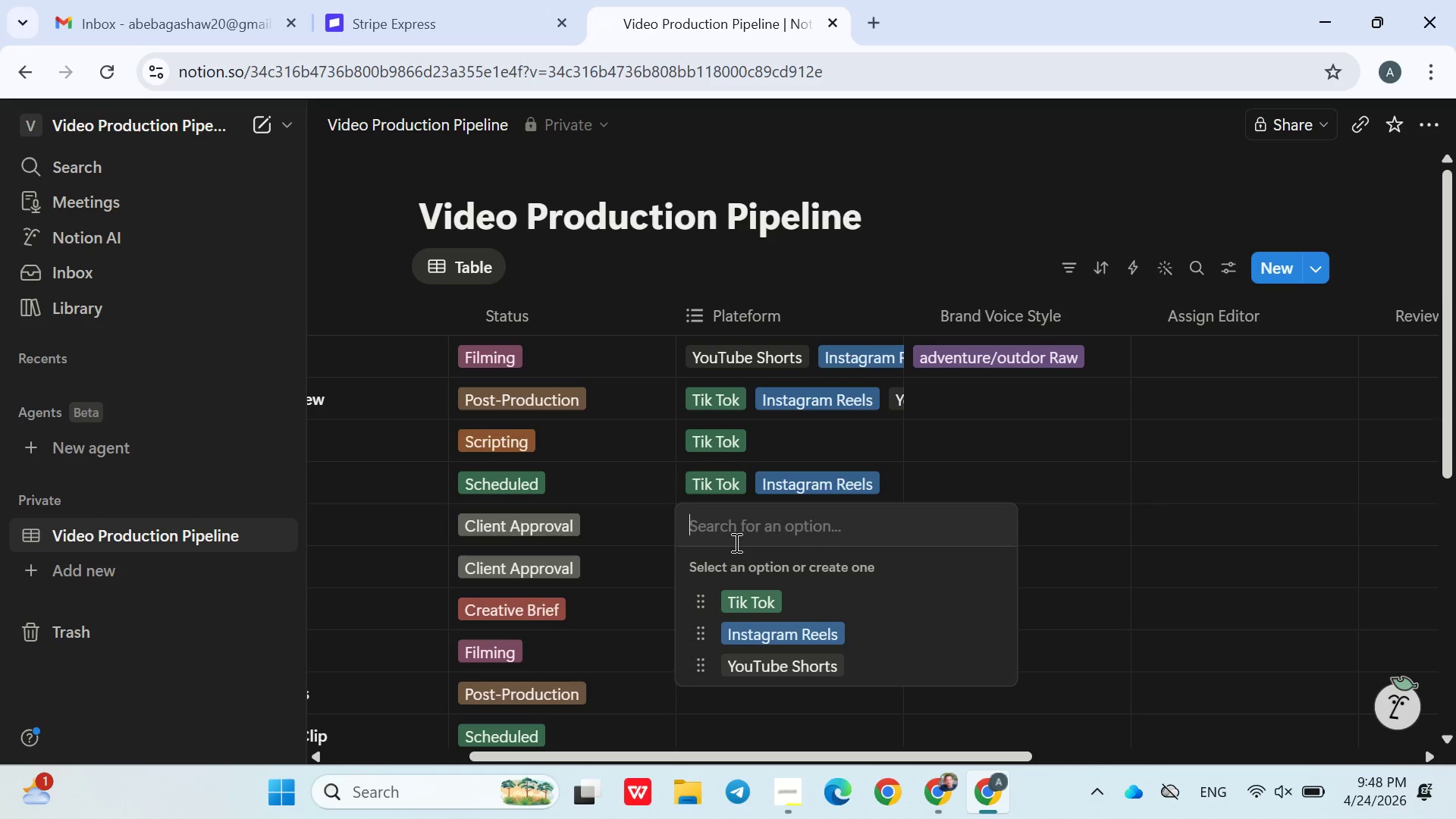 
left_click_drag(start_coordinate=[735, 542], to_coordinate=[767, 649])
 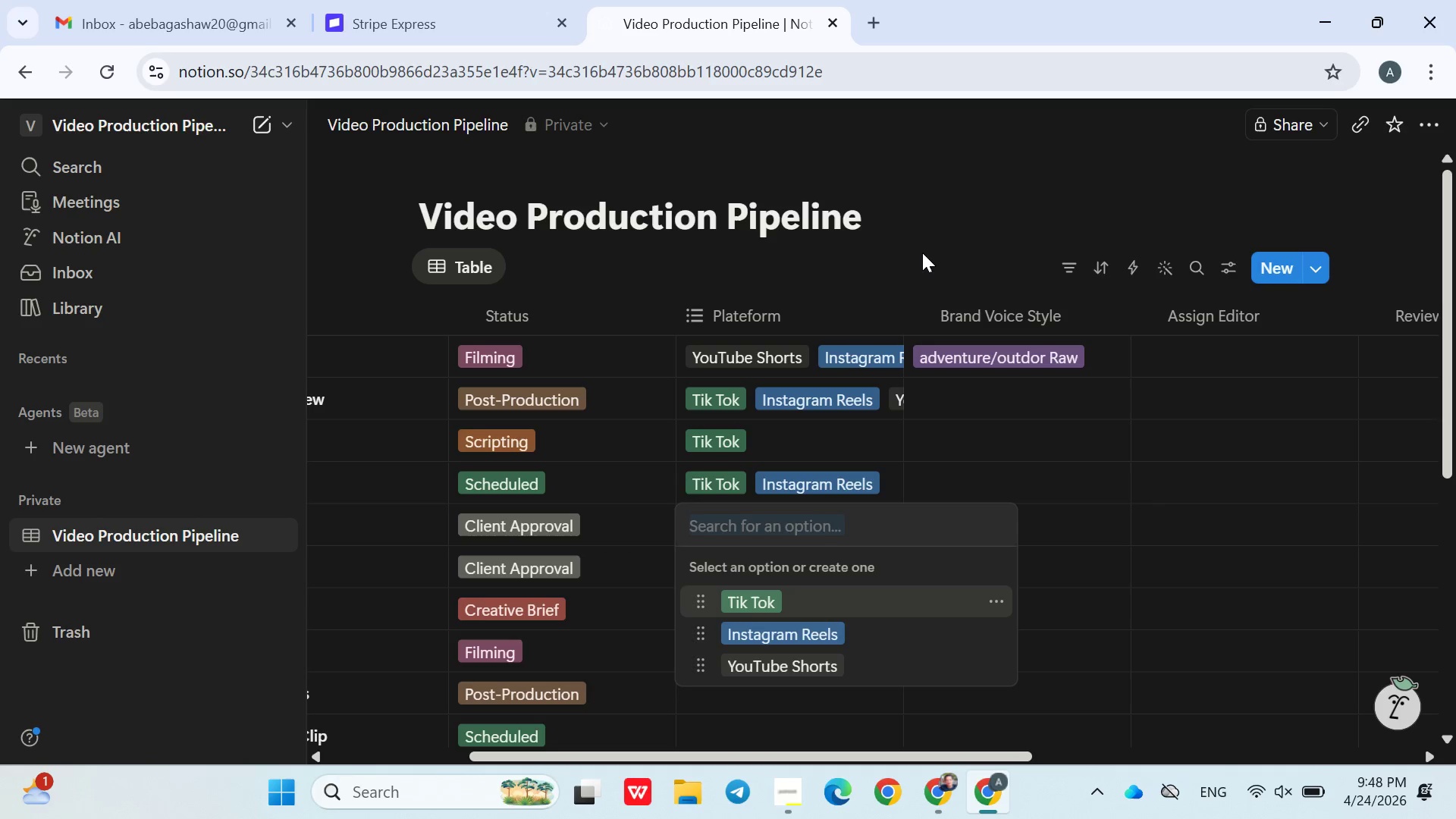 
left_click([924, 249])
 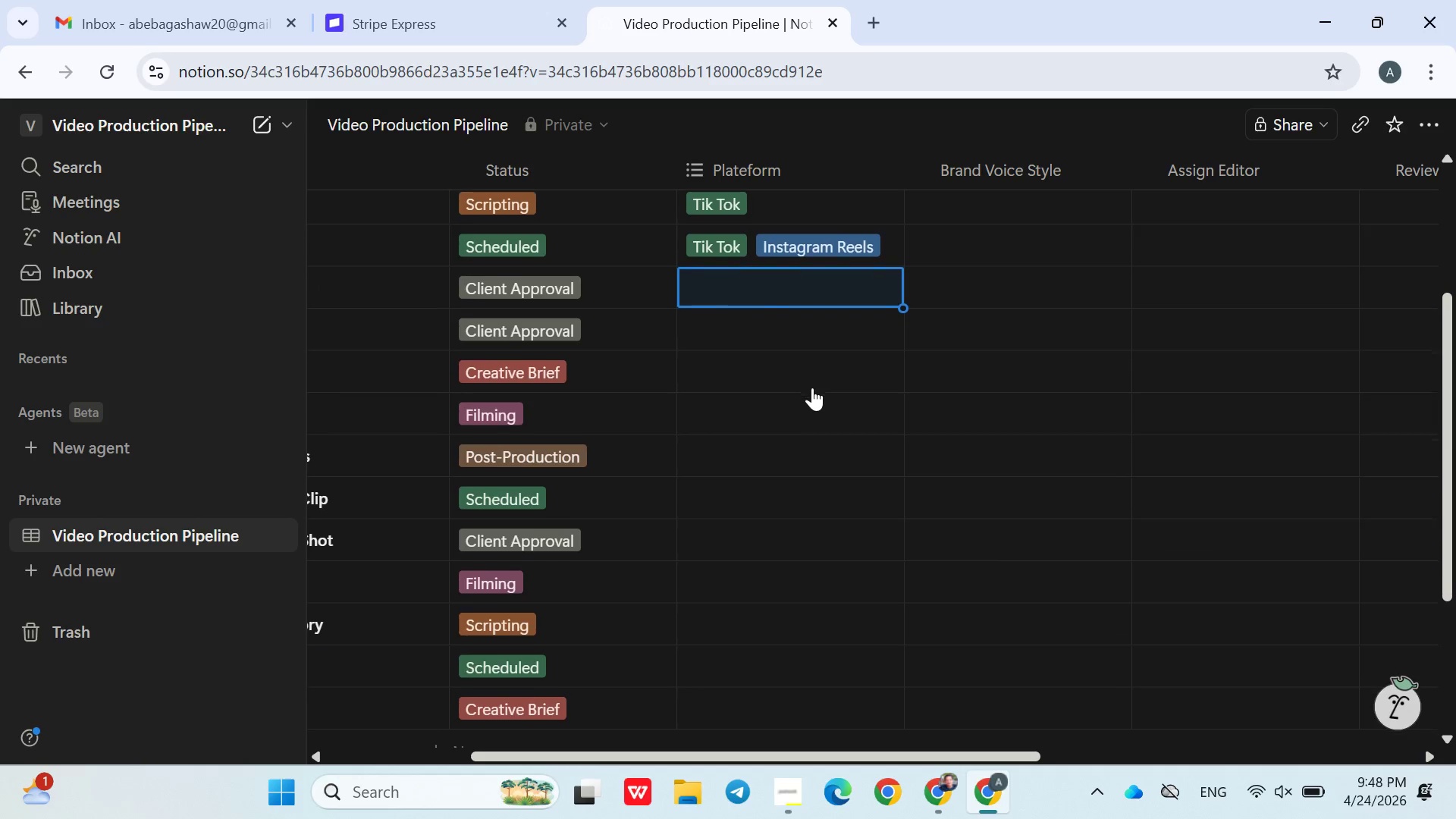 
left_click([741, 288])
 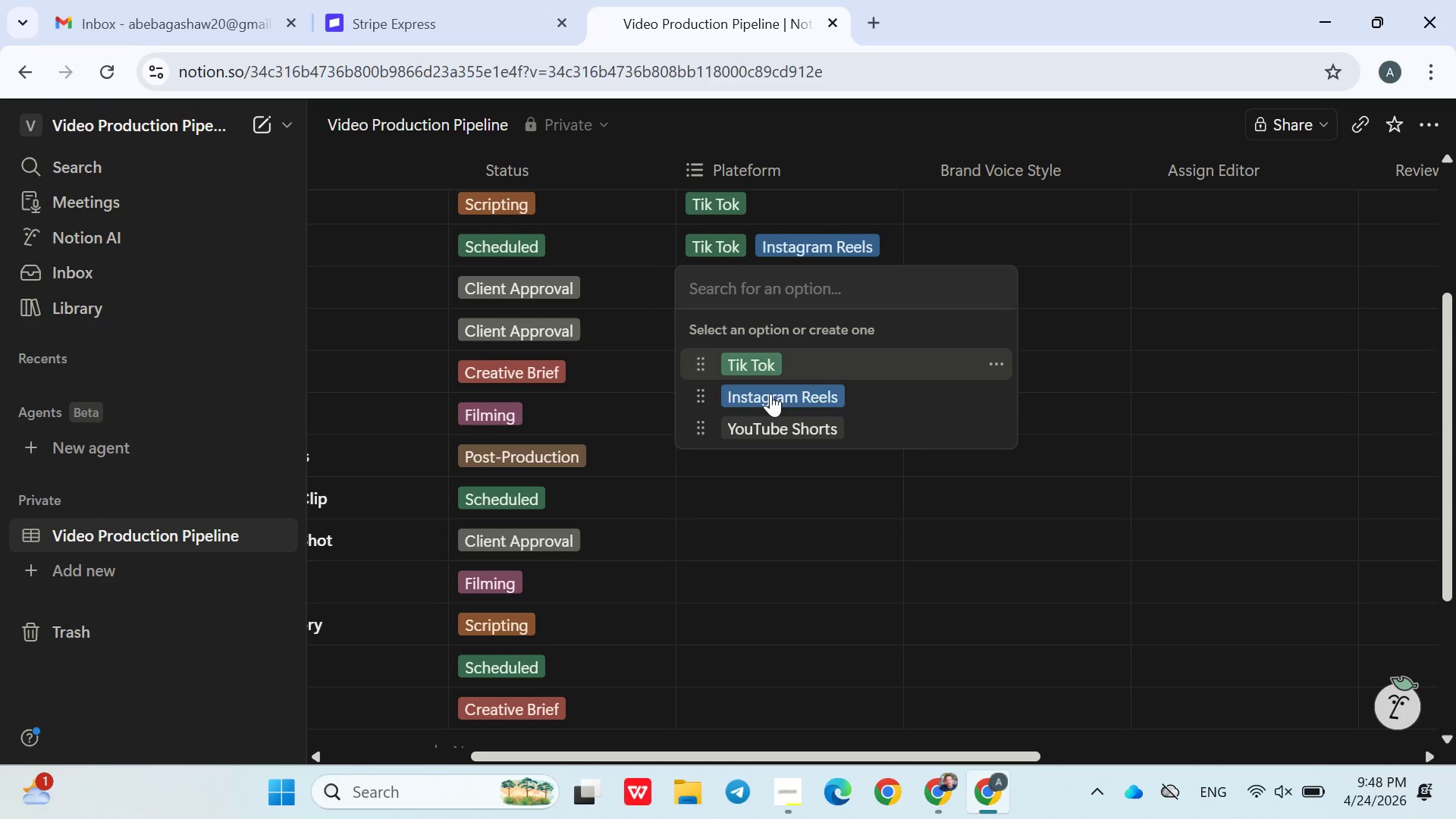 
left_click([770, 410])
 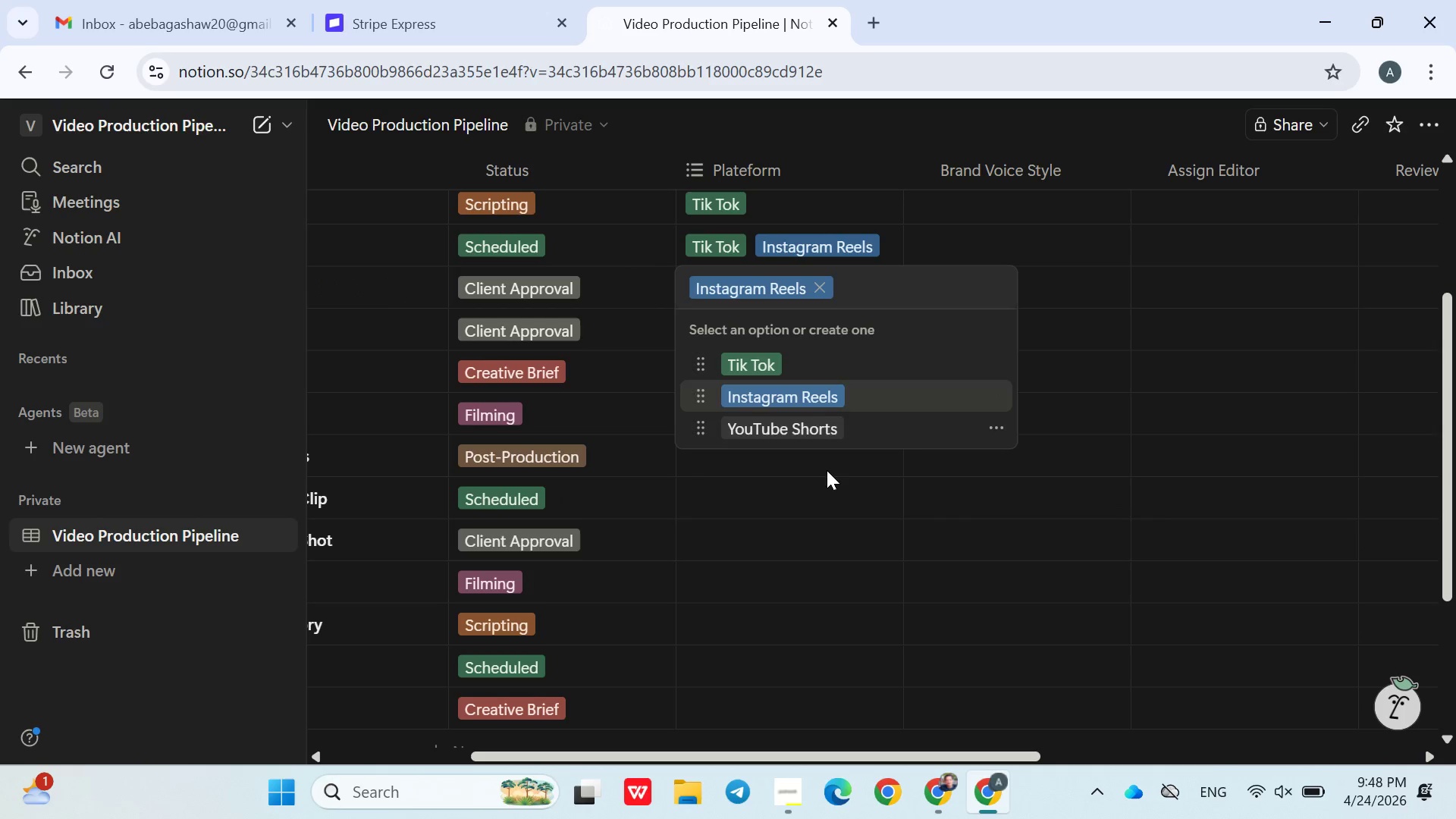 
left_click([827, 476])
 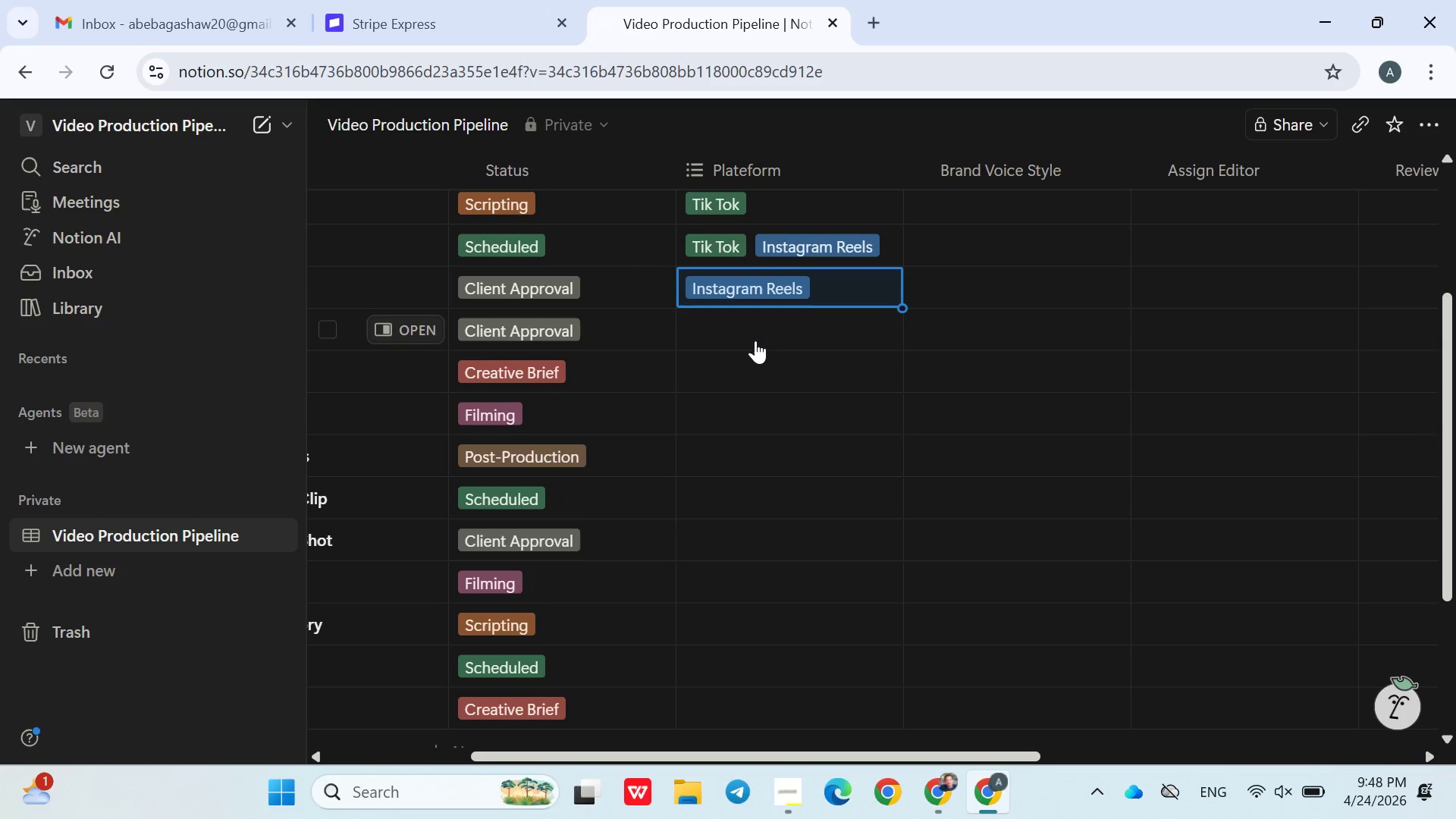 
left_click([755, 337])
 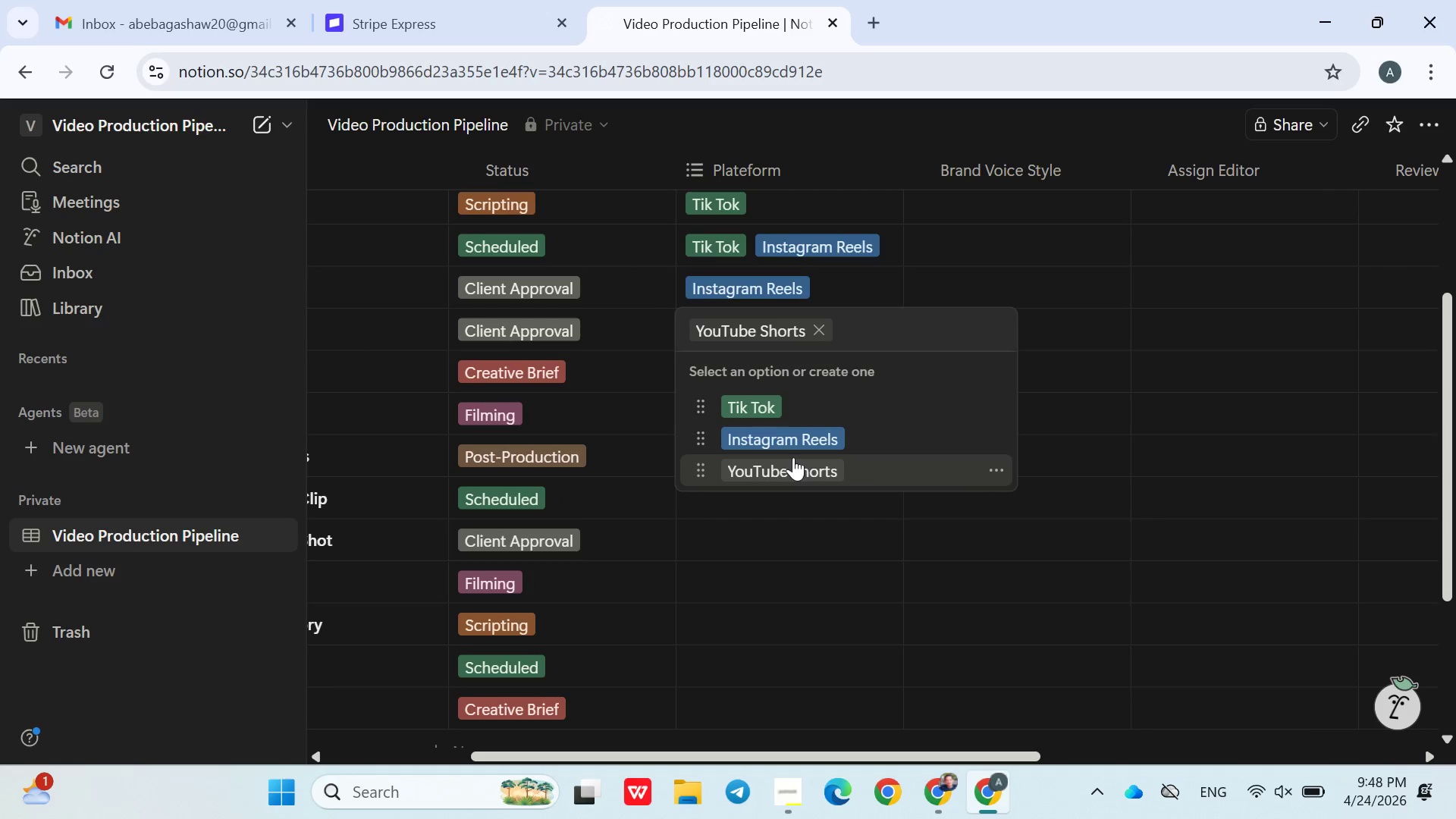 
double_click([792, 526])
 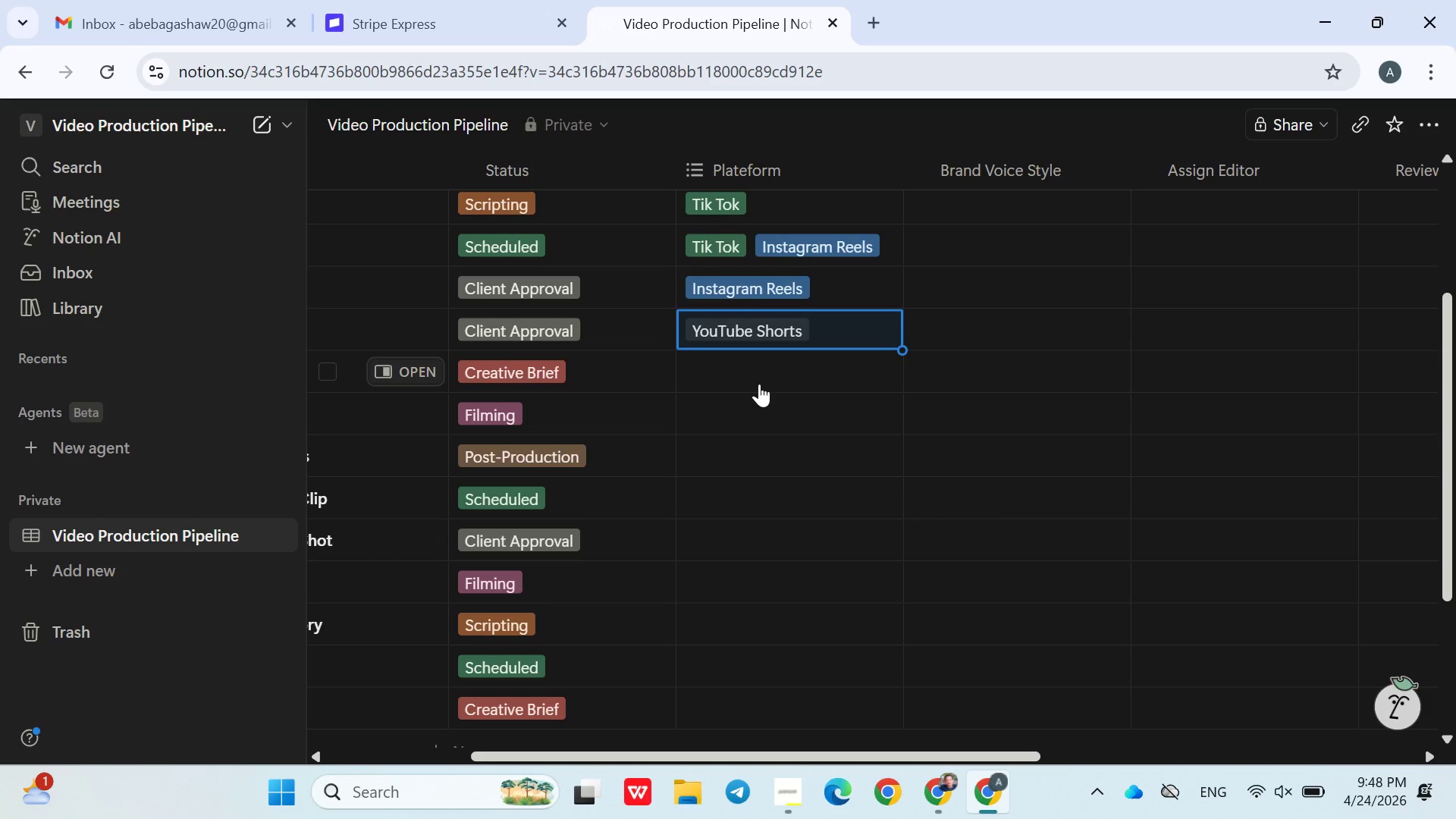 
left_click([759, 381])
 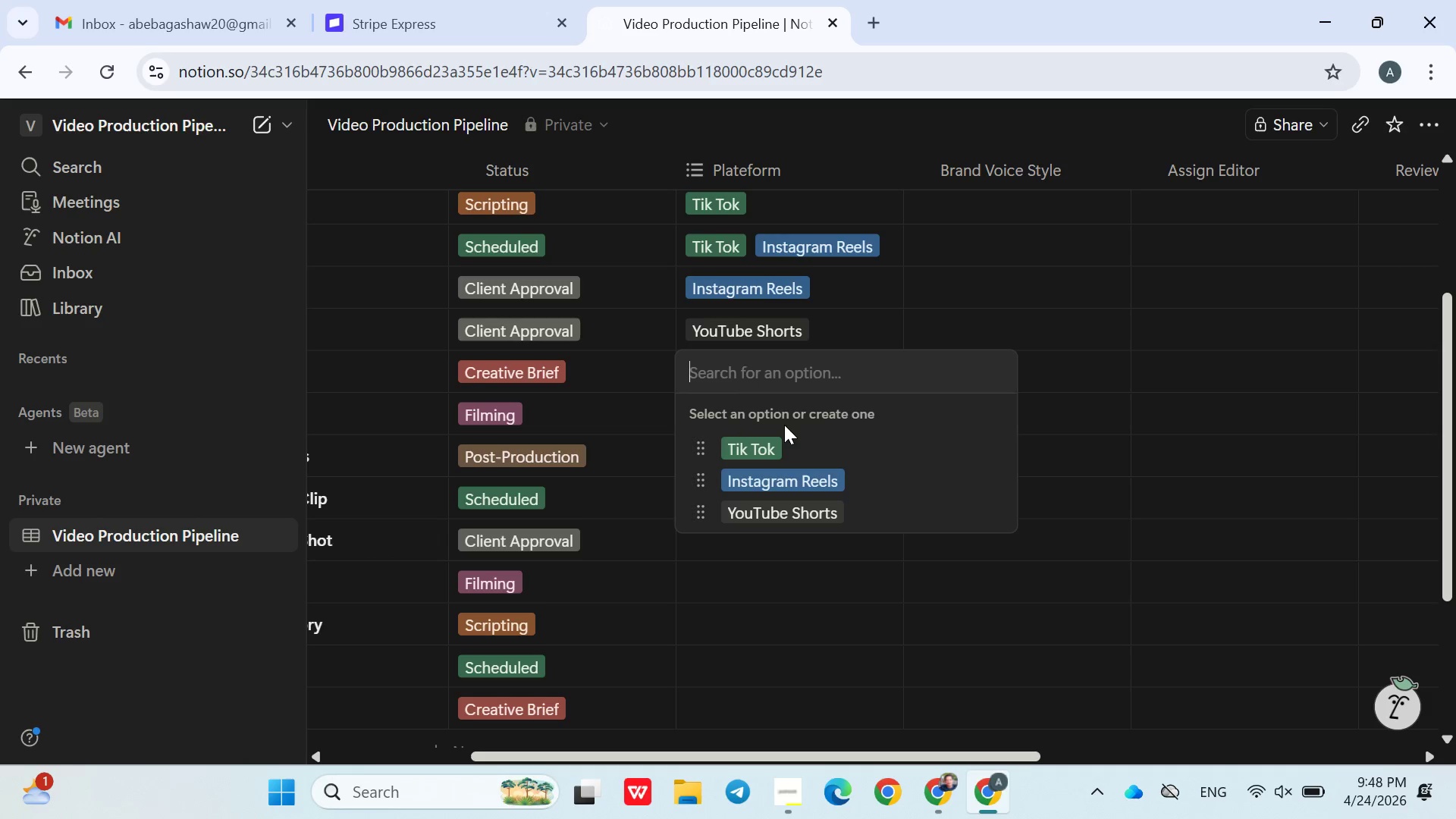 
left_click([784, 426])
 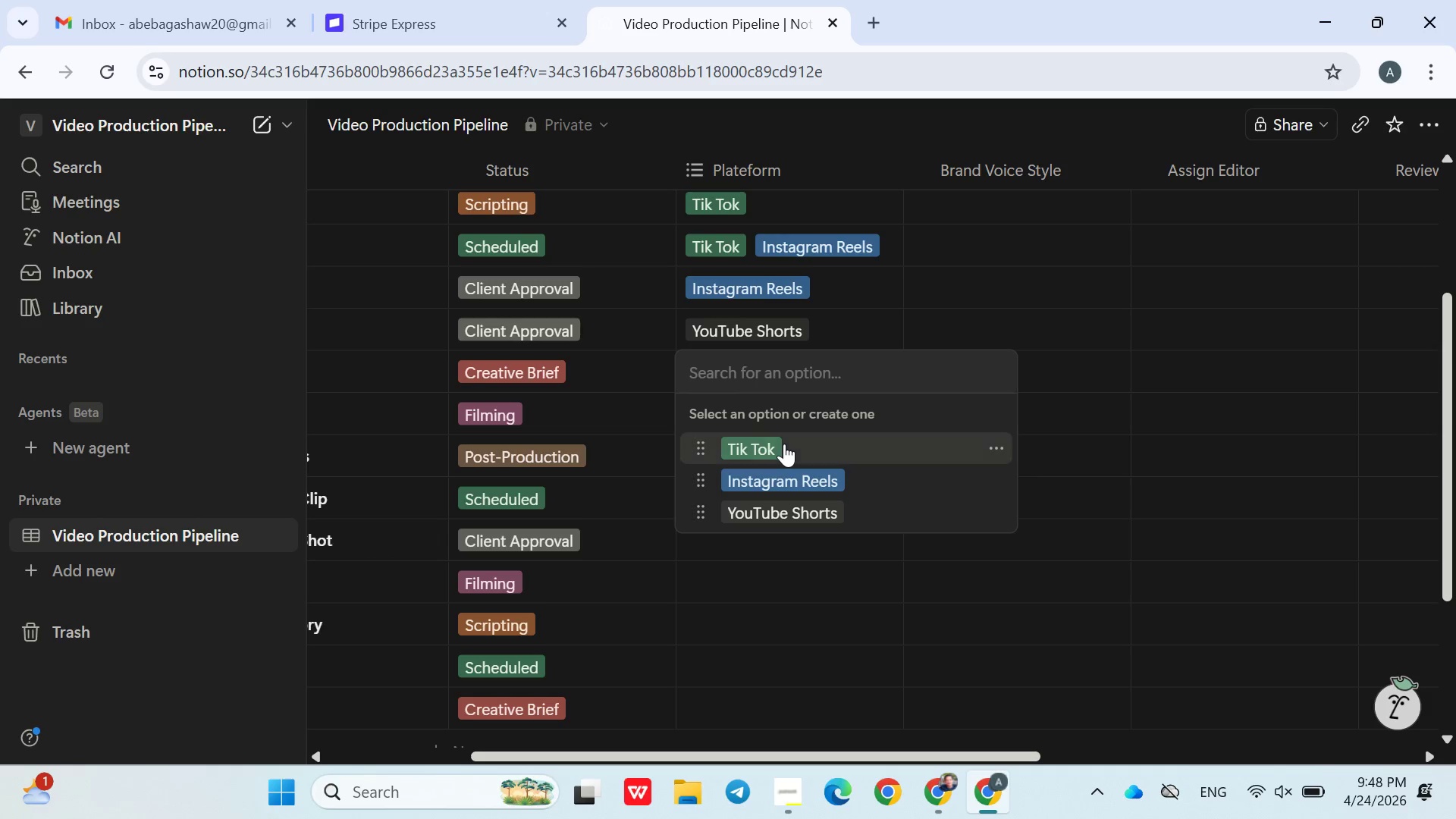 
left_click([784, 444])
 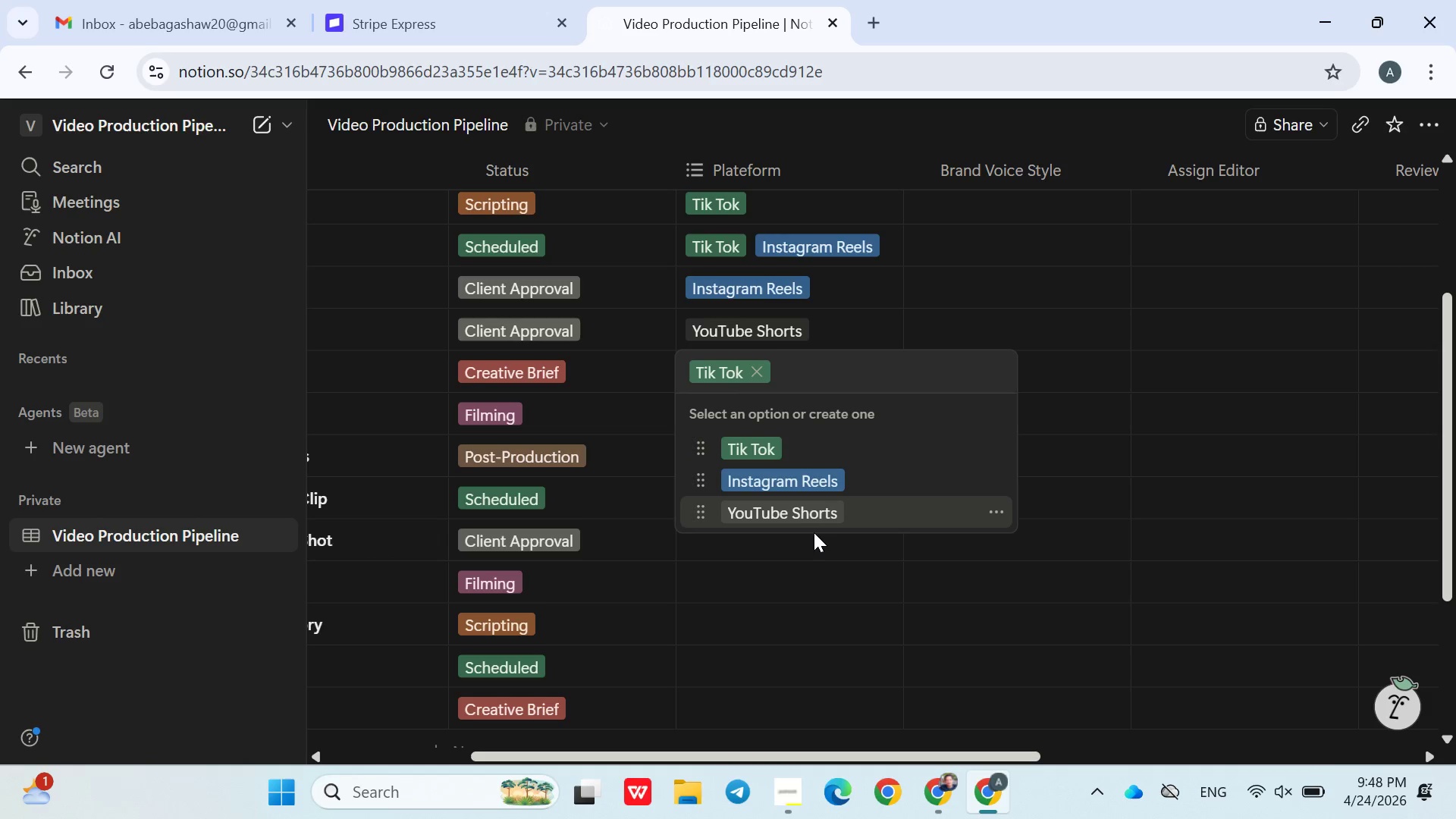 
left_click([814, 532])
 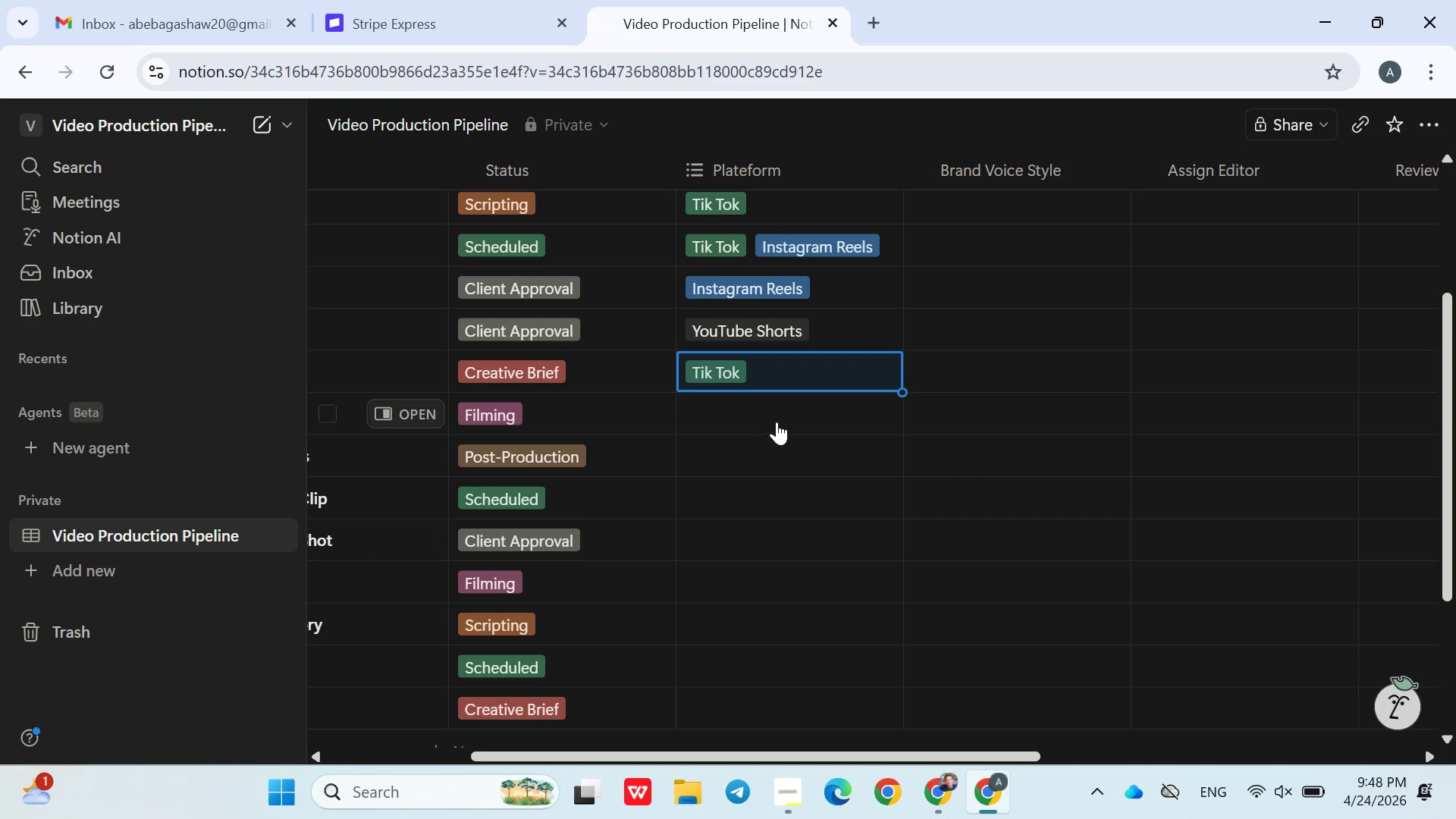 
left_click([777, 422])
 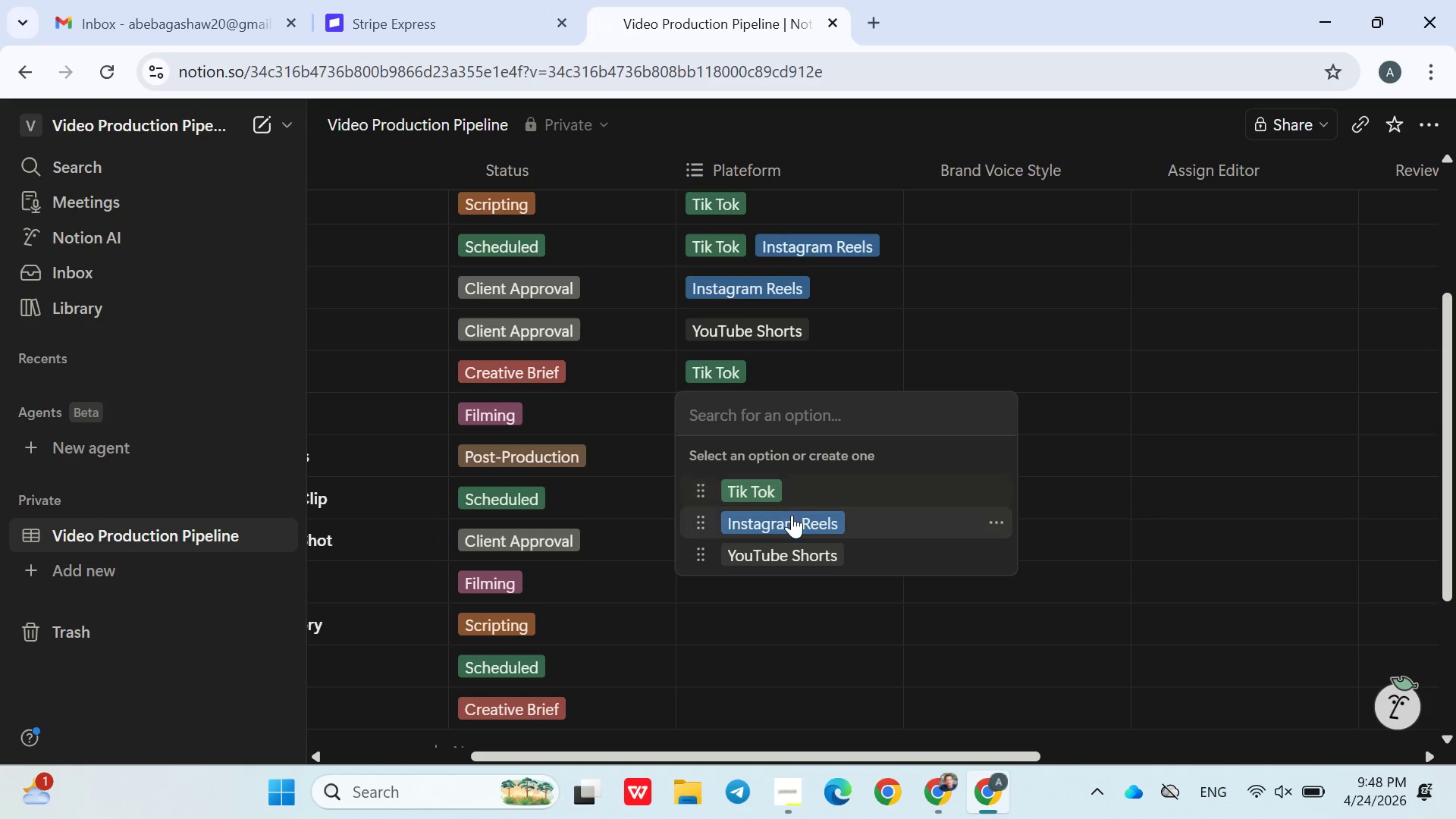 
left_click([792, 516])
 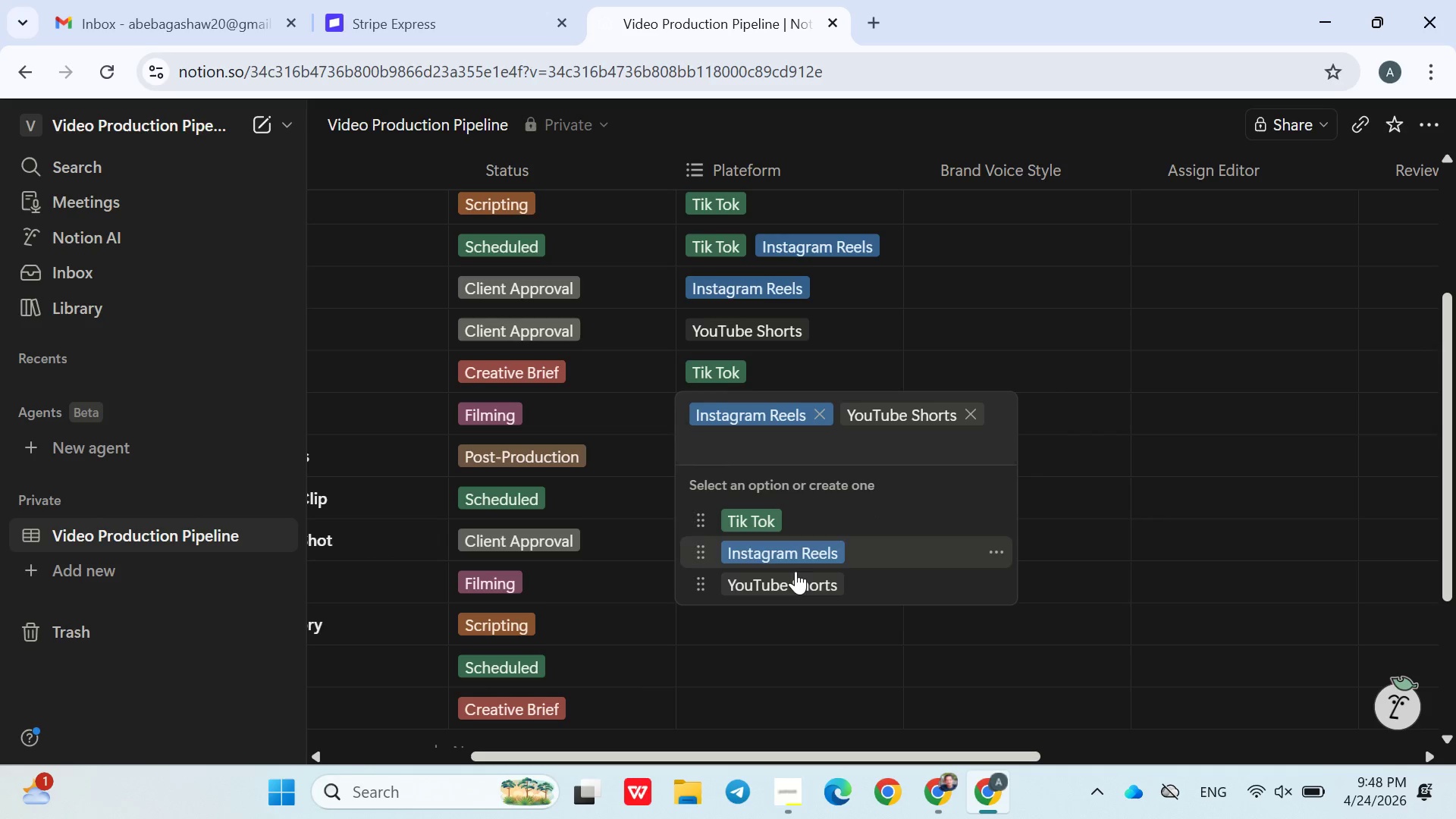 
double_click([798, 626])
 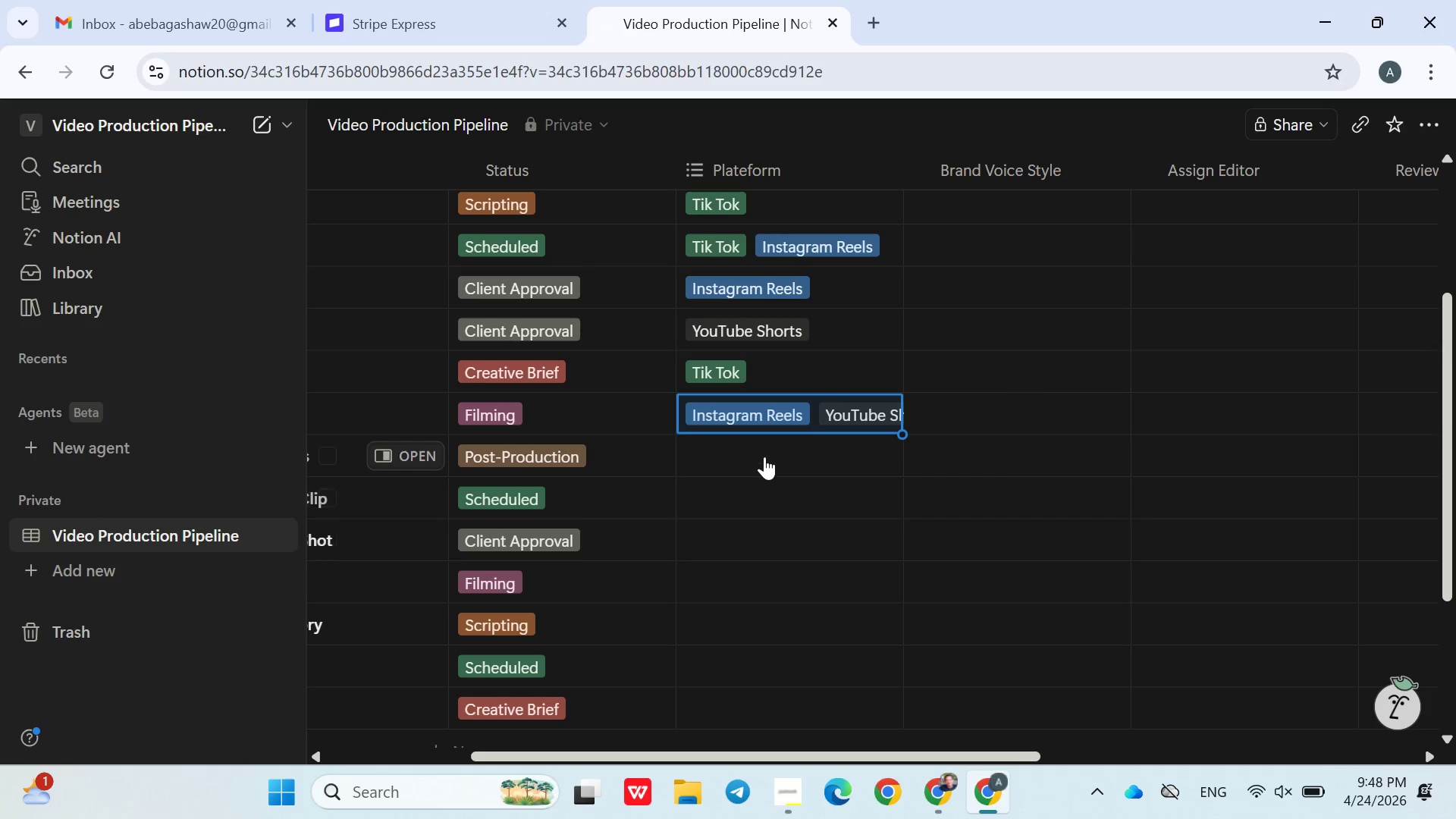 
left_click([764, 456])
 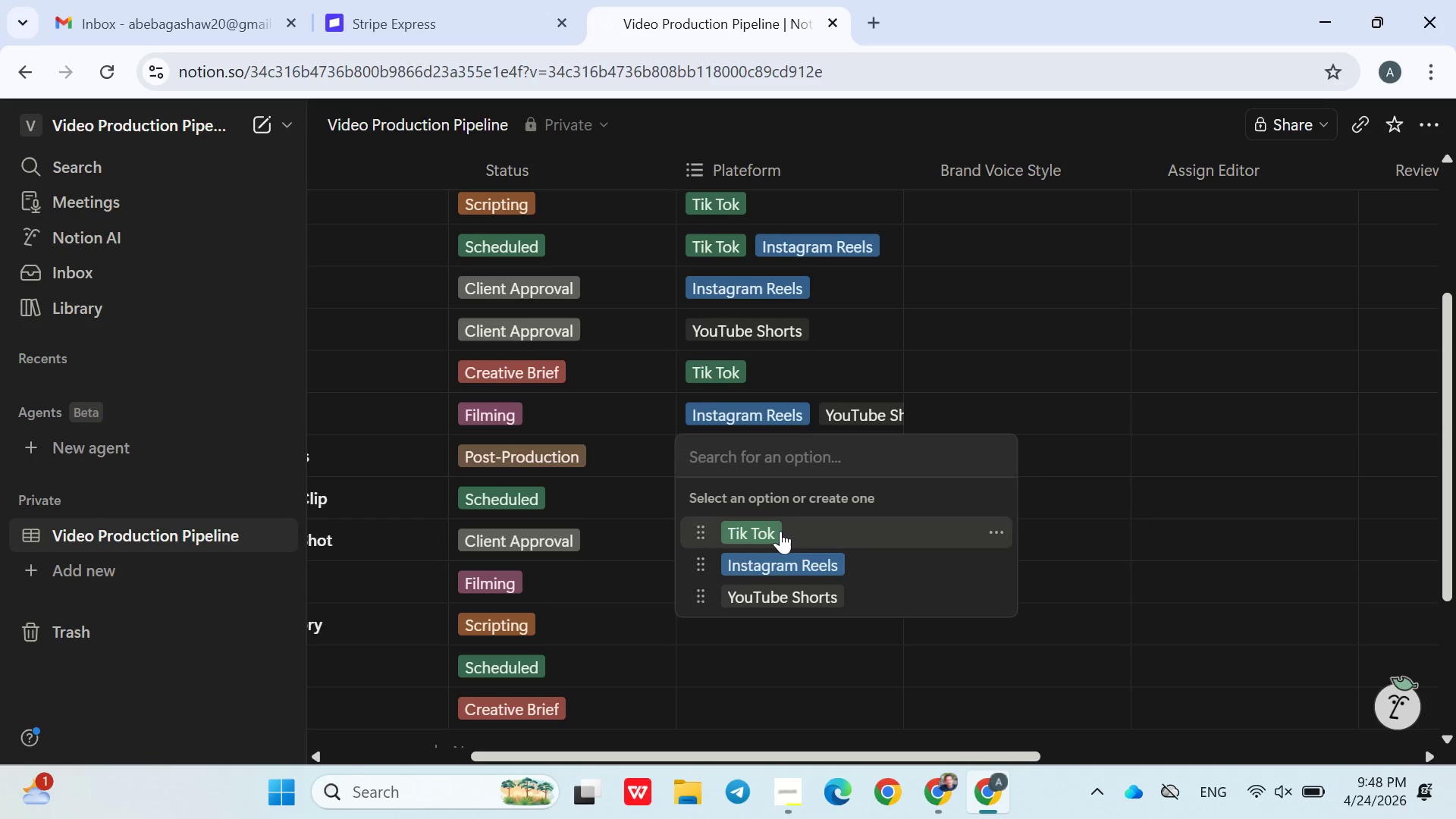 
left_click([780, 531])
 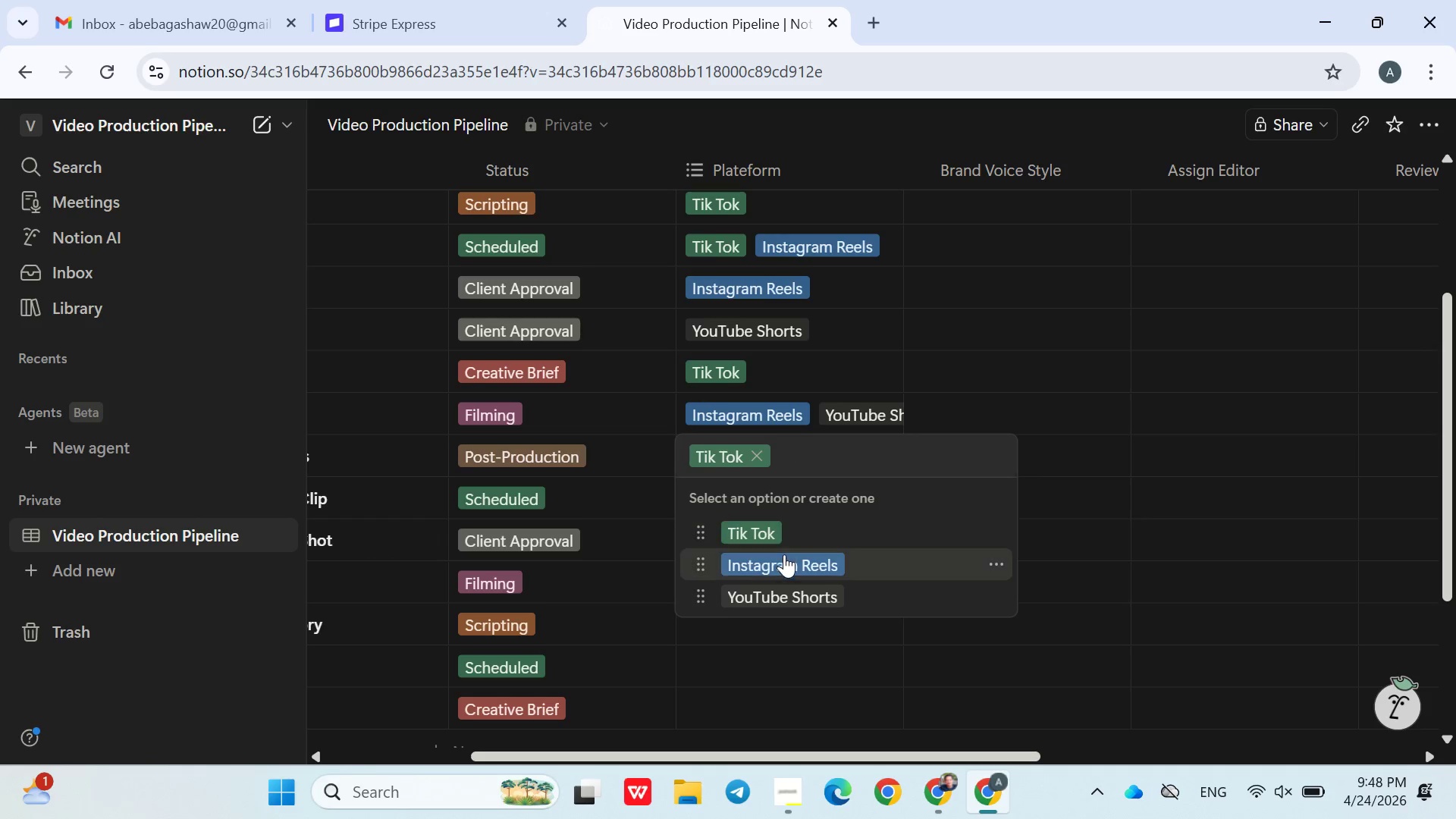 
left_click([784, 554])
 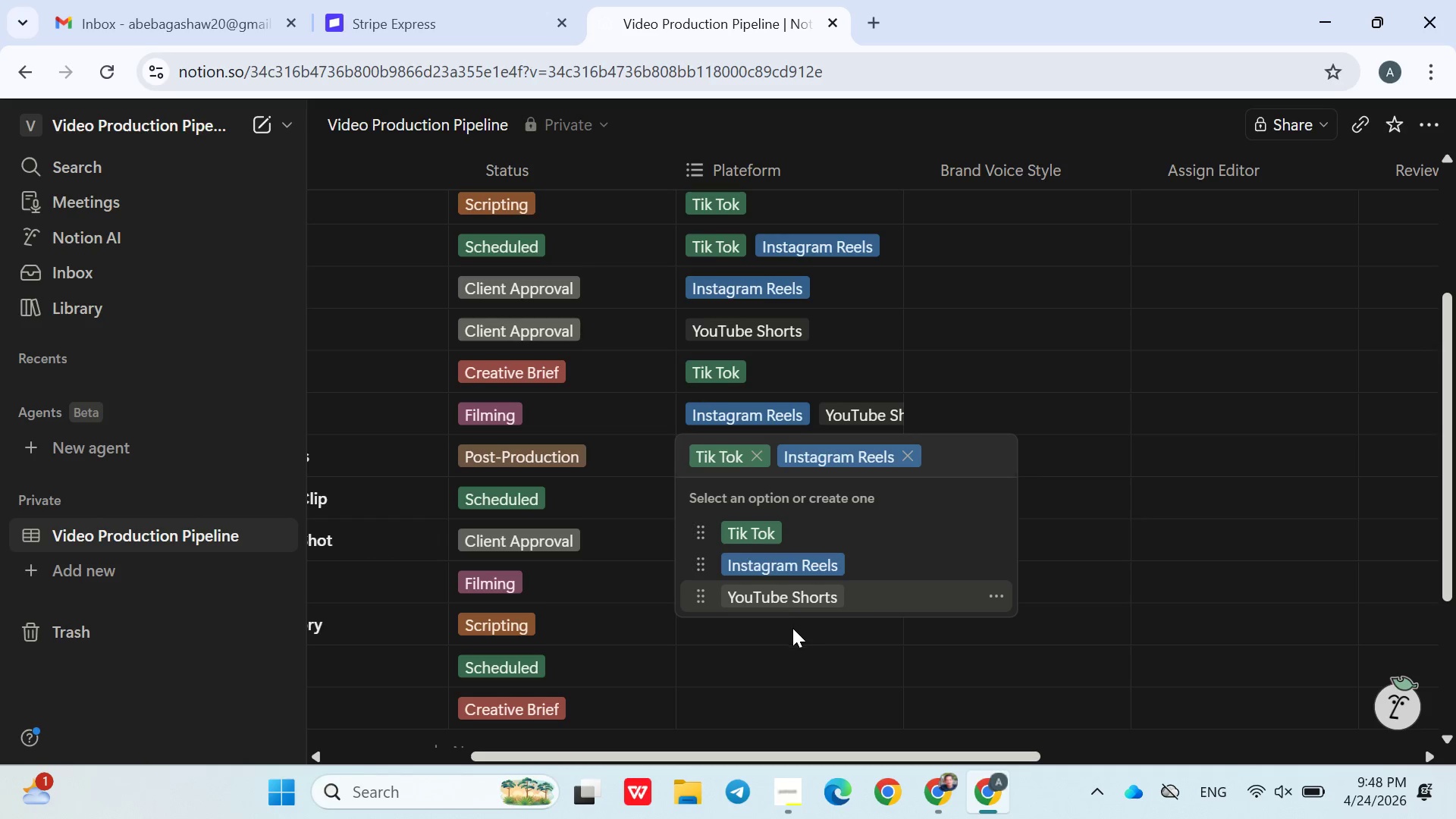 
left_click([792, 628])
 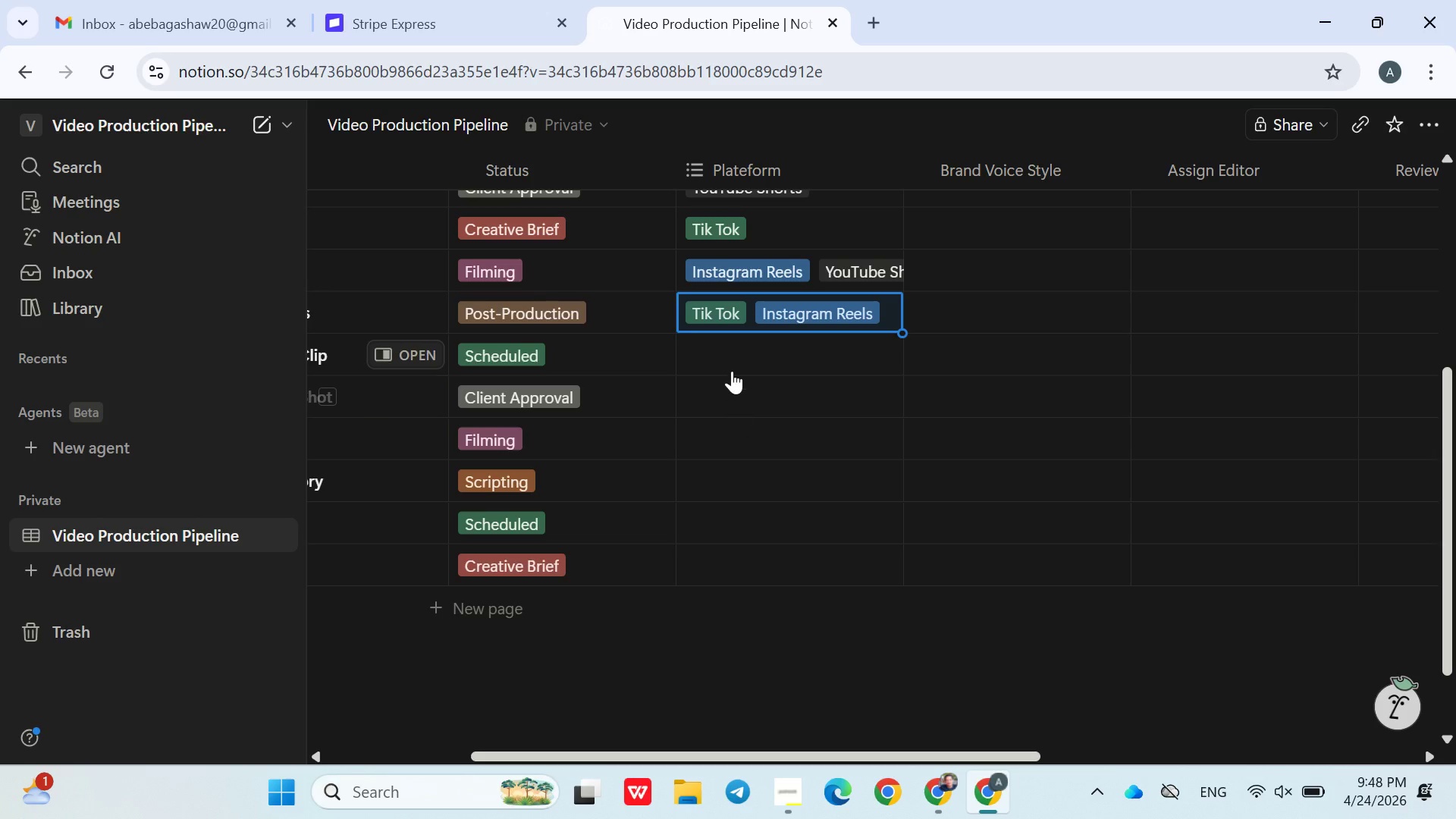 
left_click([734, 353])
 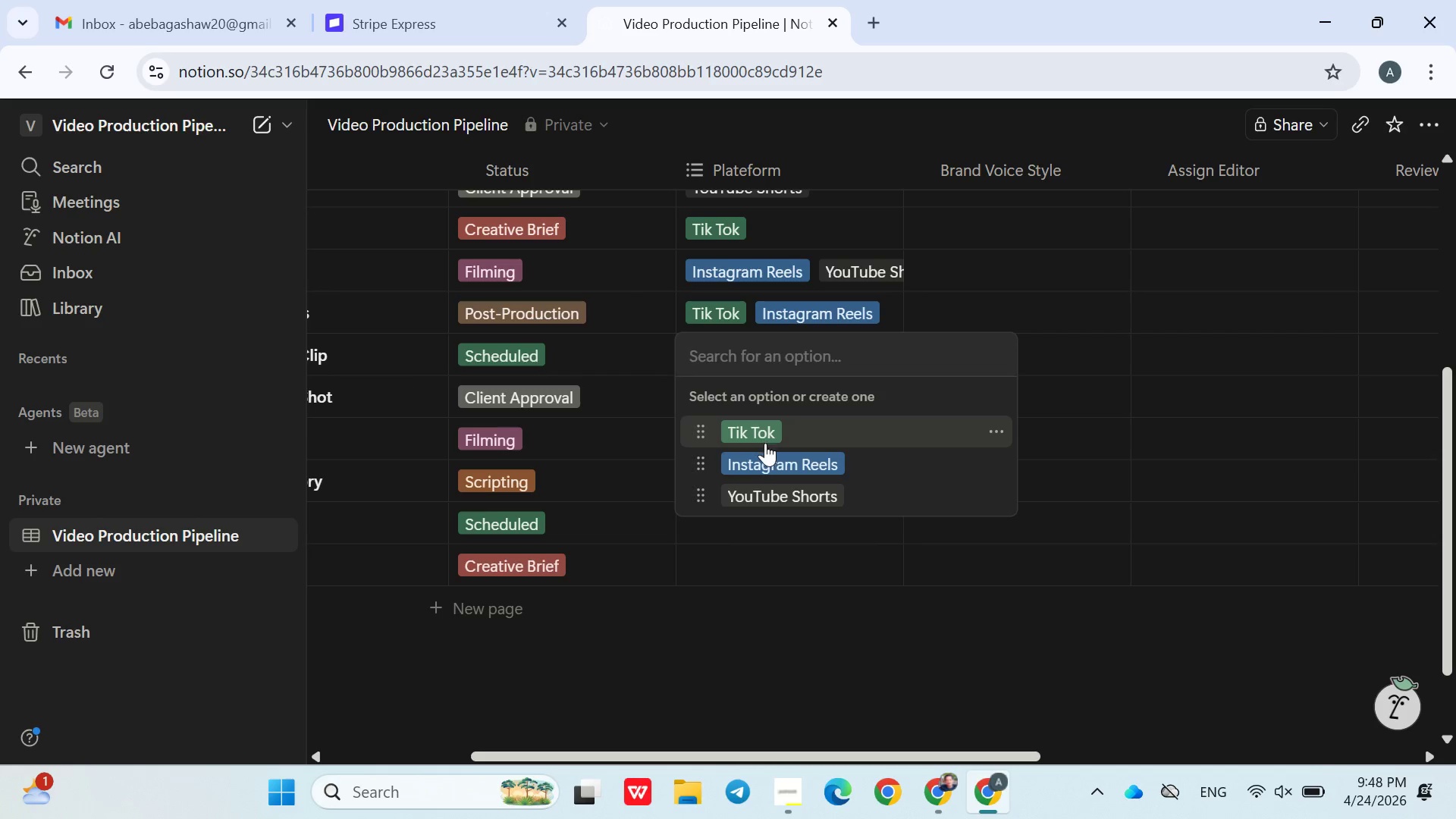 
left_click([768, 447])
 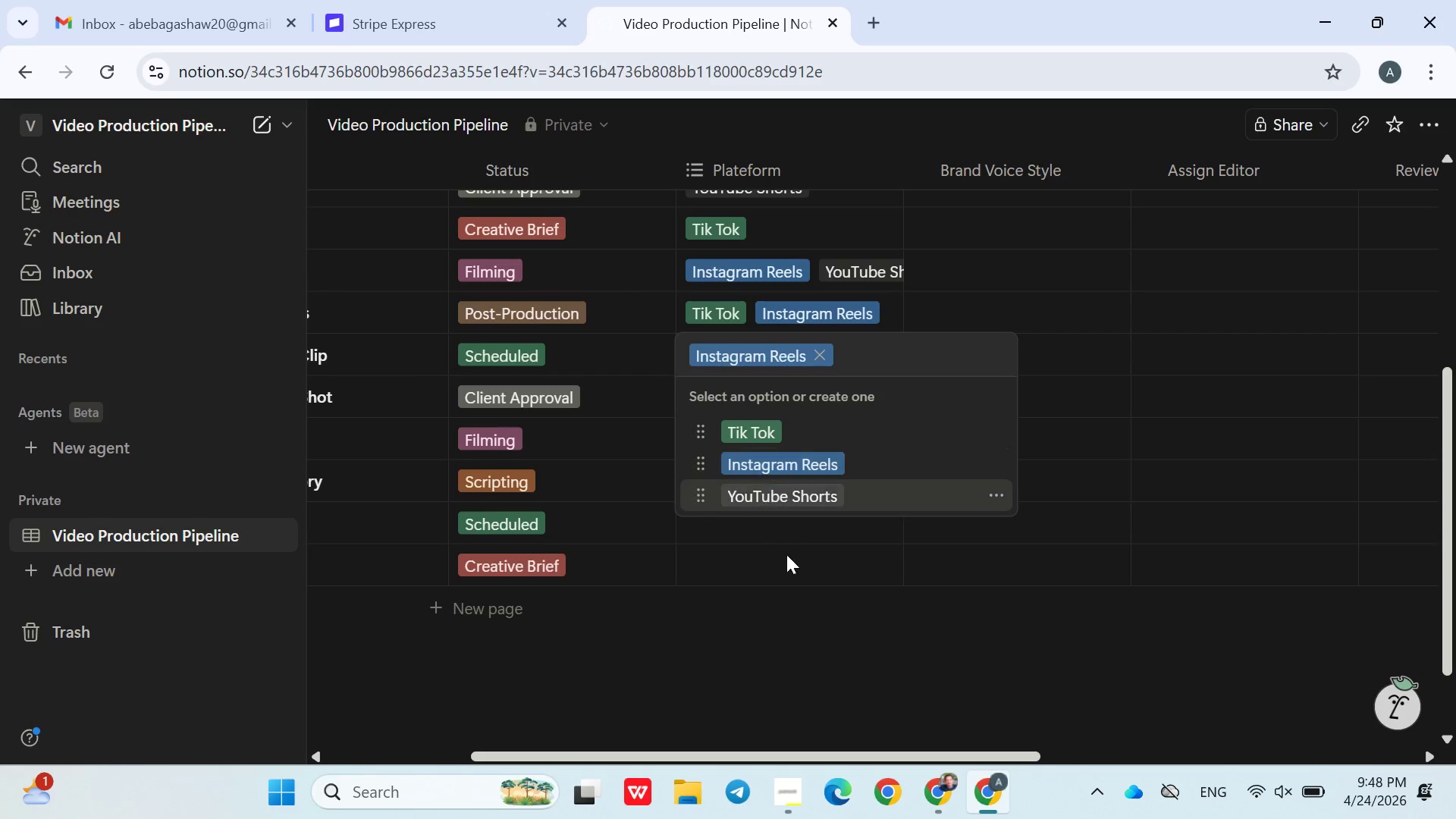 
left_click([786, 554])
 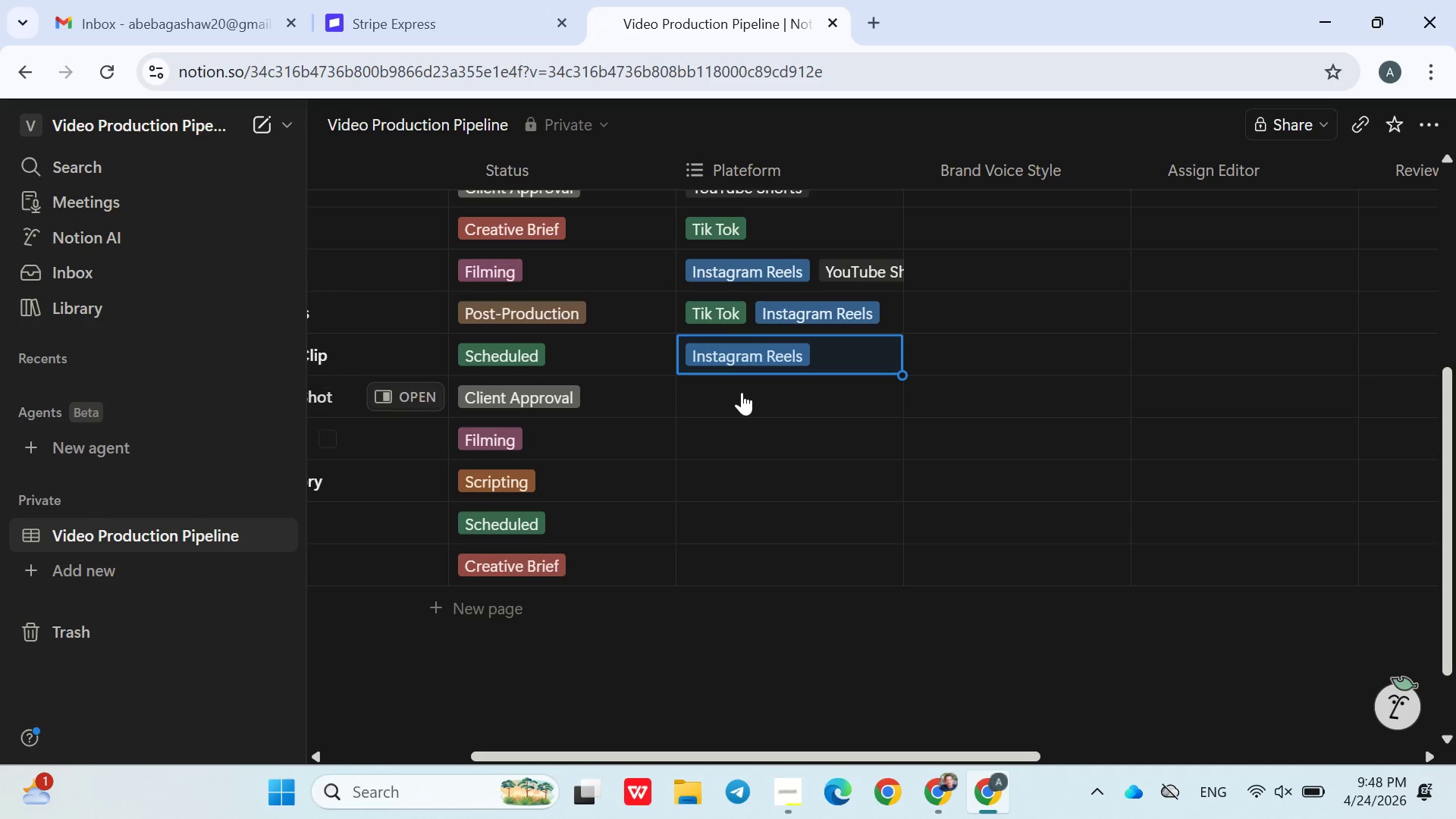 
left_click([742, 392])
 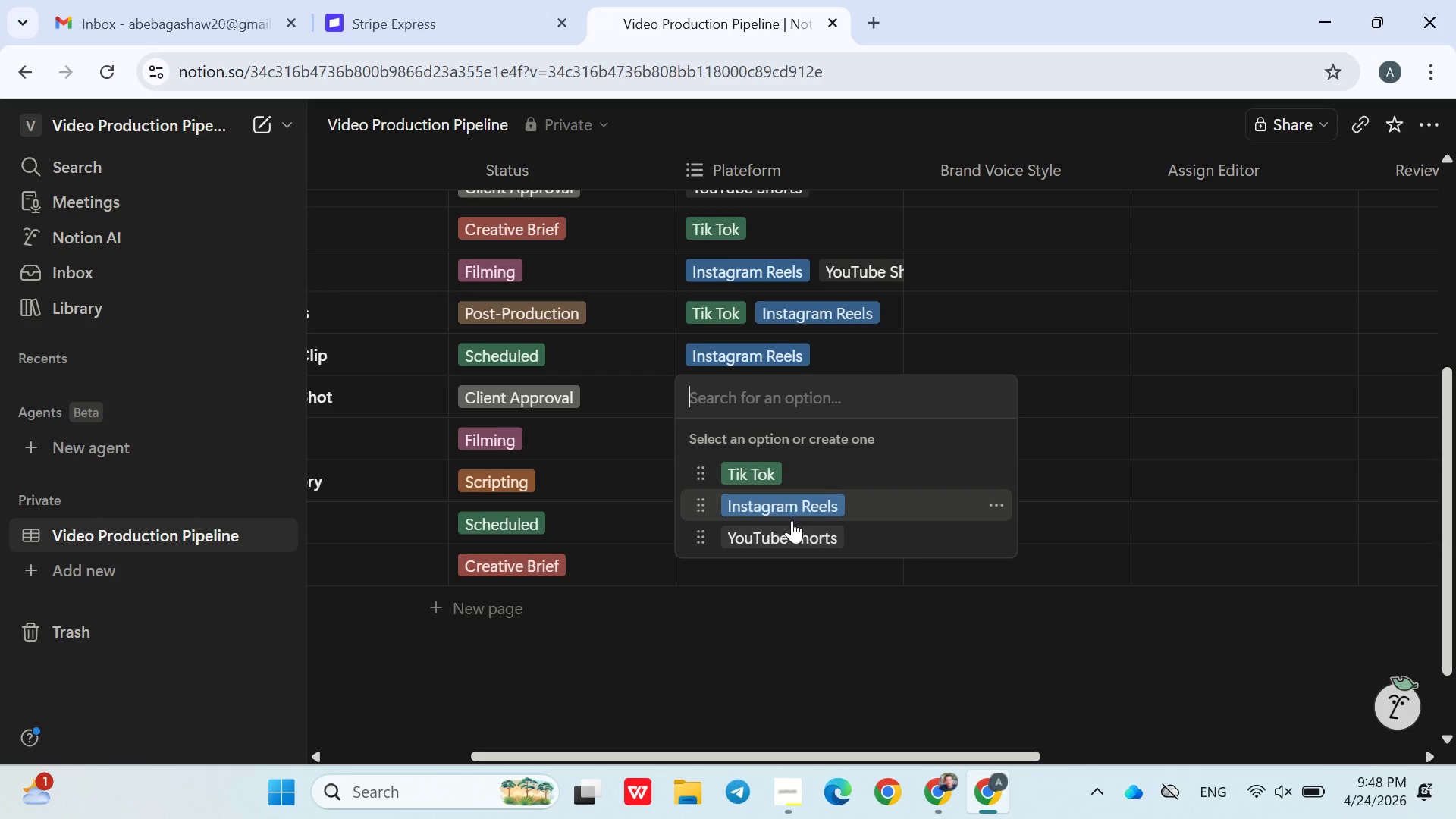 
left_click([792, 520])
 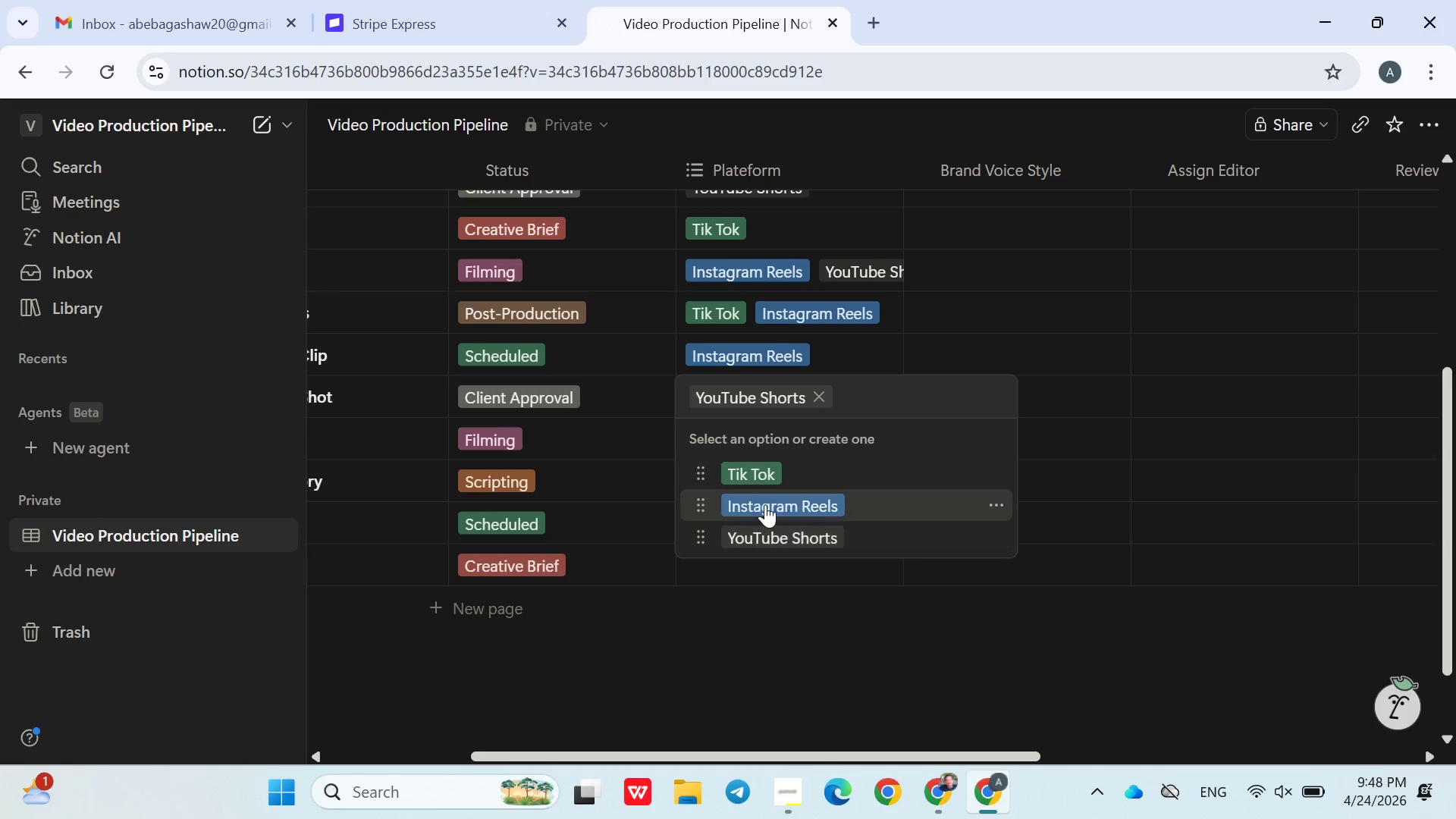 
left_click([765, 504])
 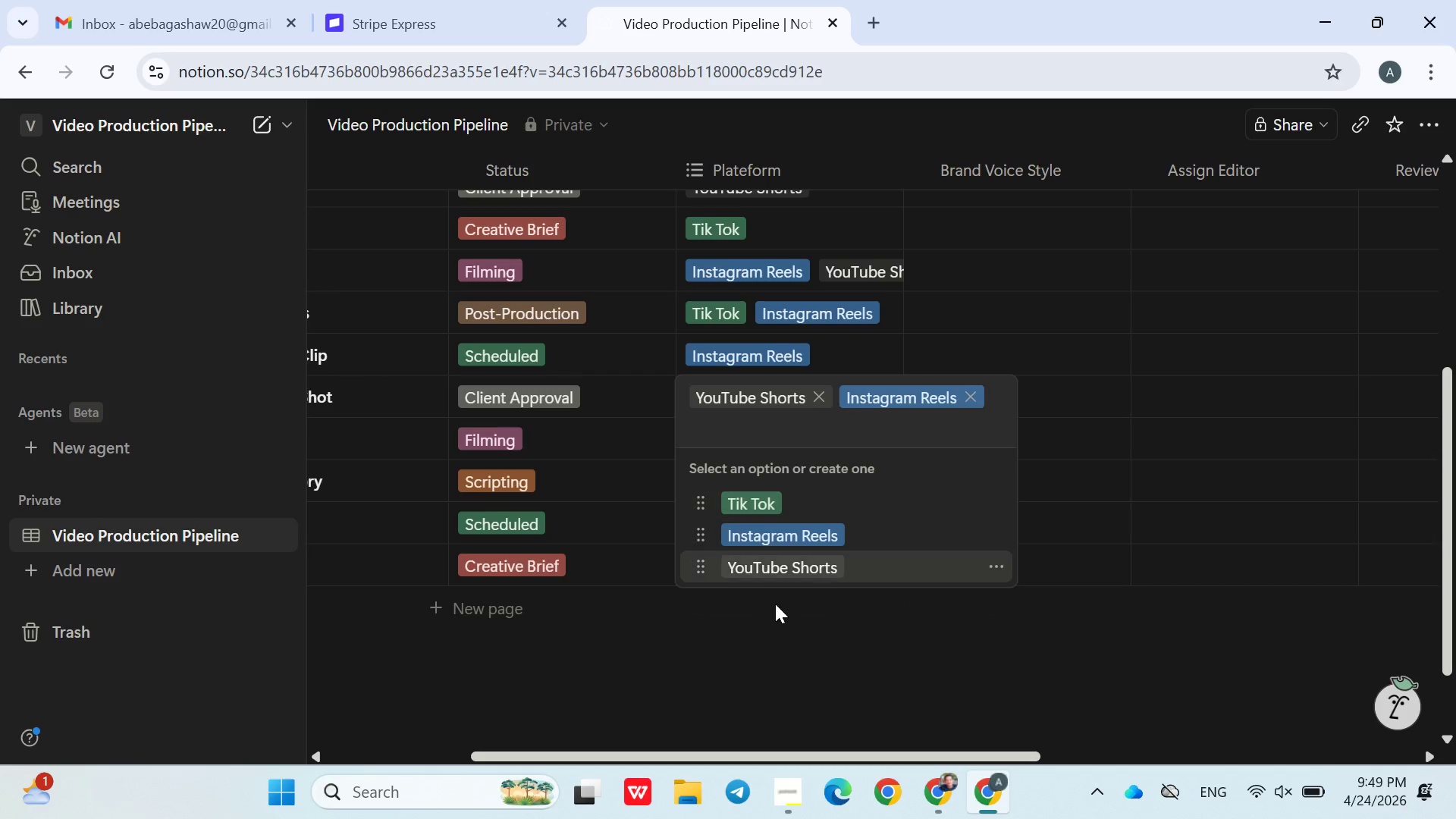 
left_click([775, 604])
 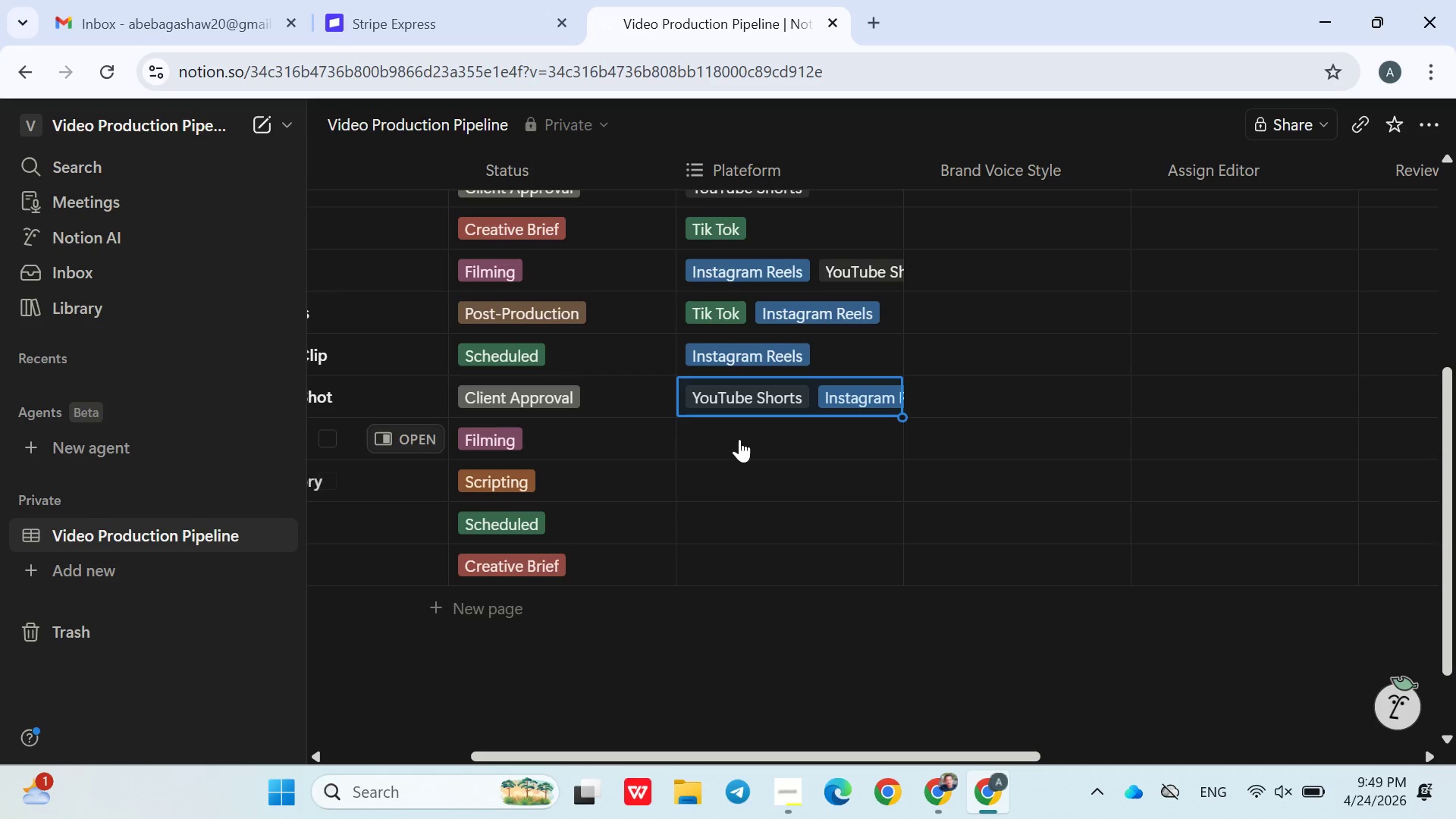 
left_click([739, 437])
 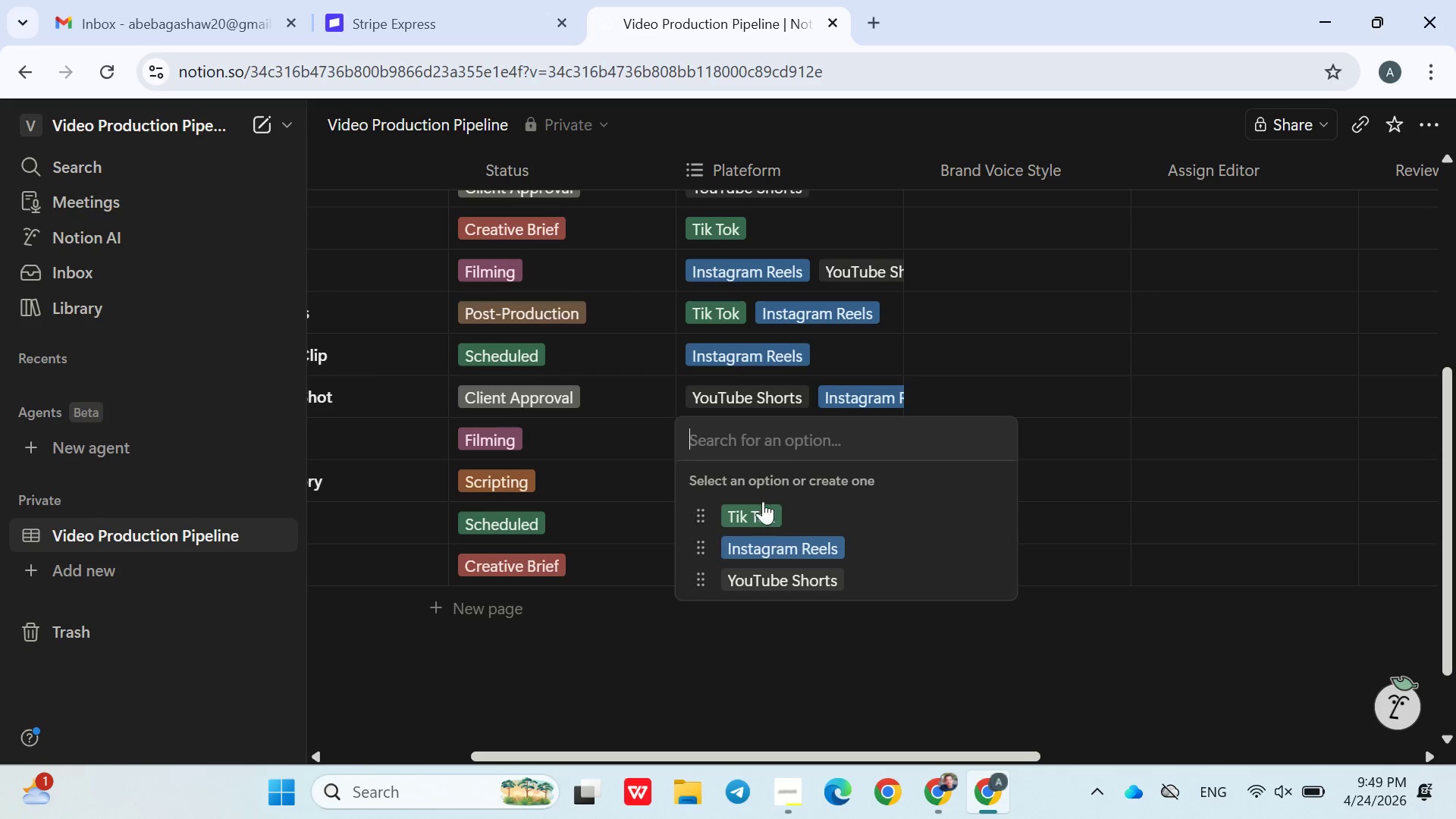 
left_click([763, 507])
 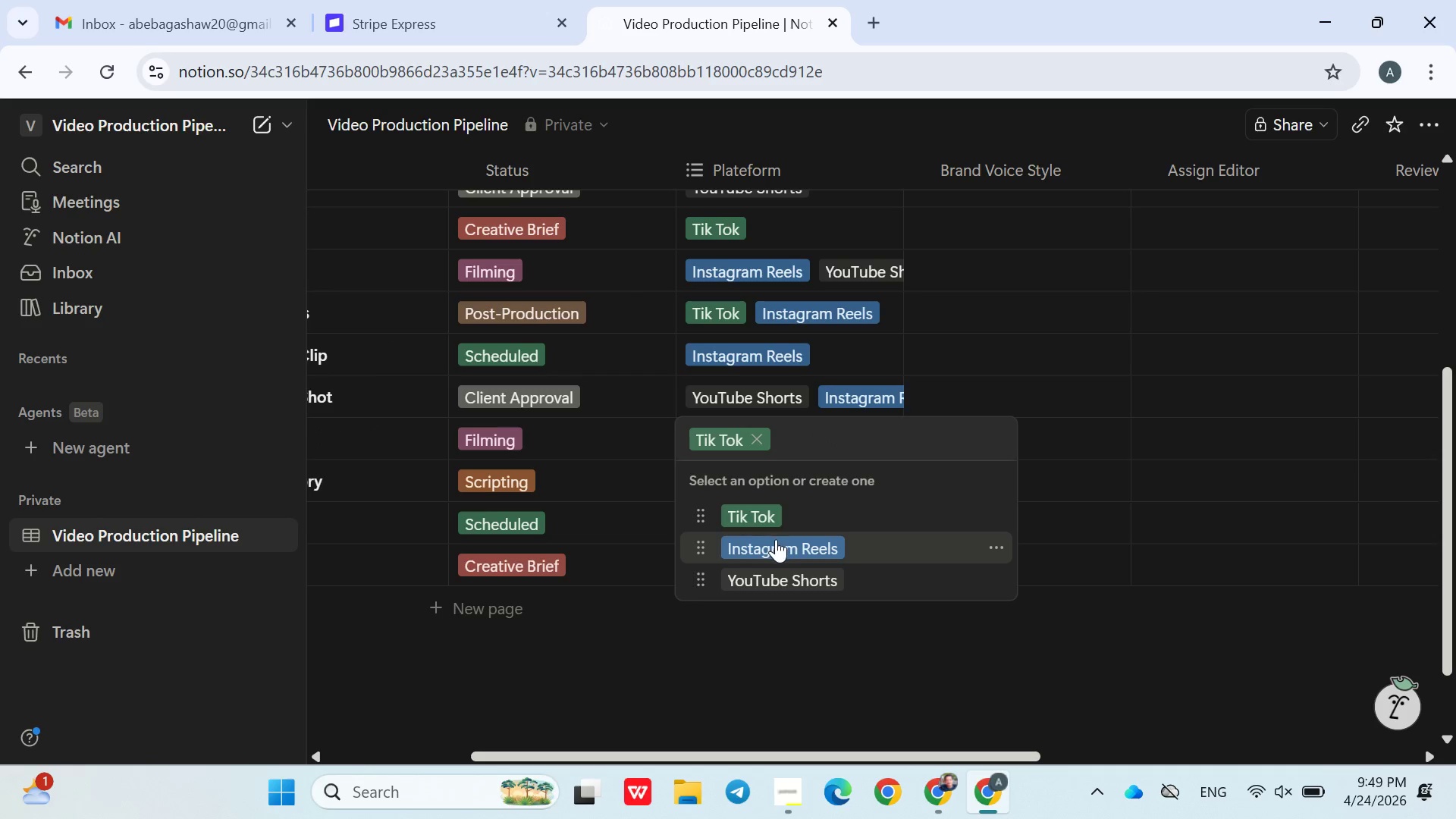 
left_click([776, 540])
 